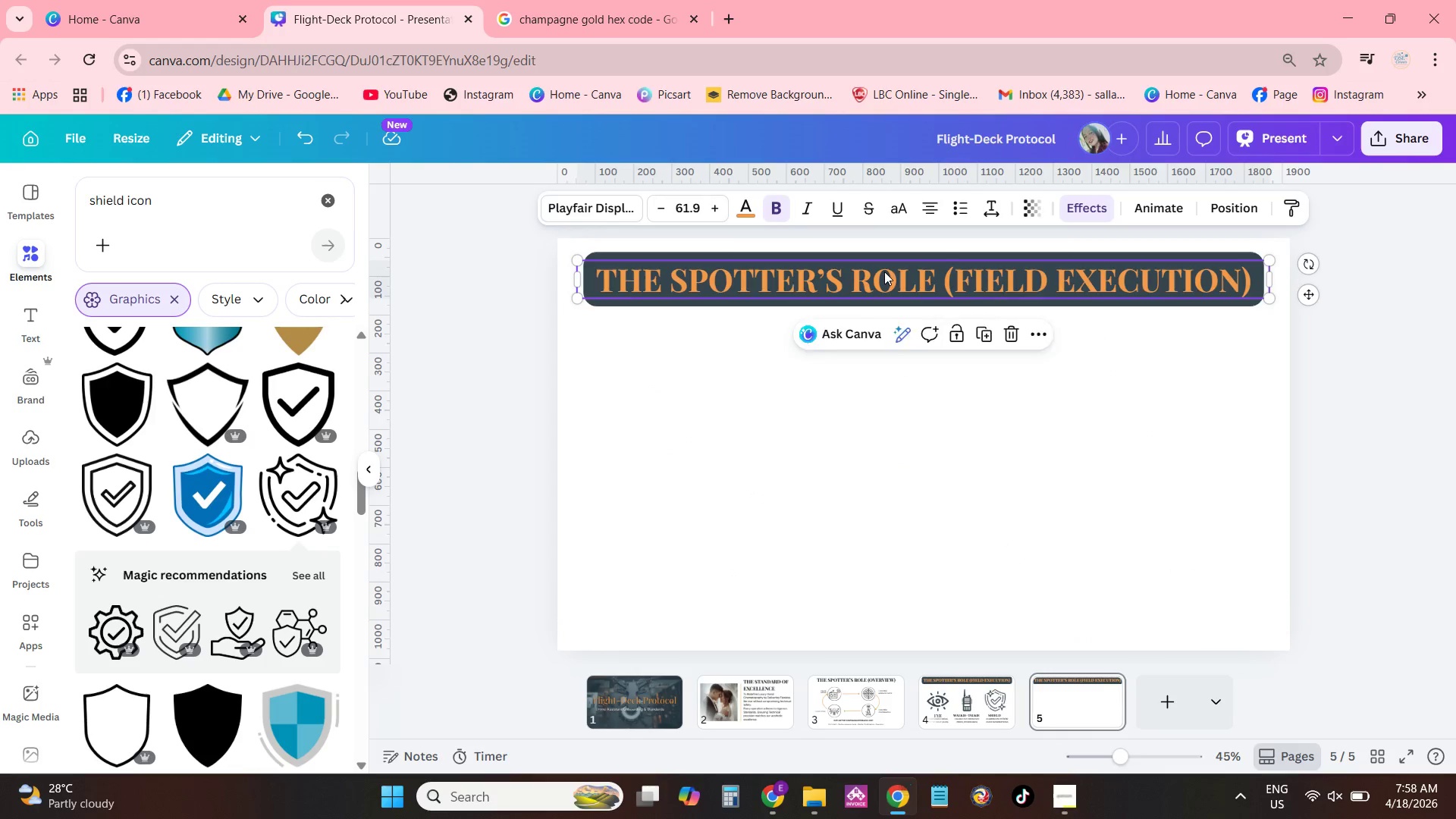 
double_click([885, 274])
 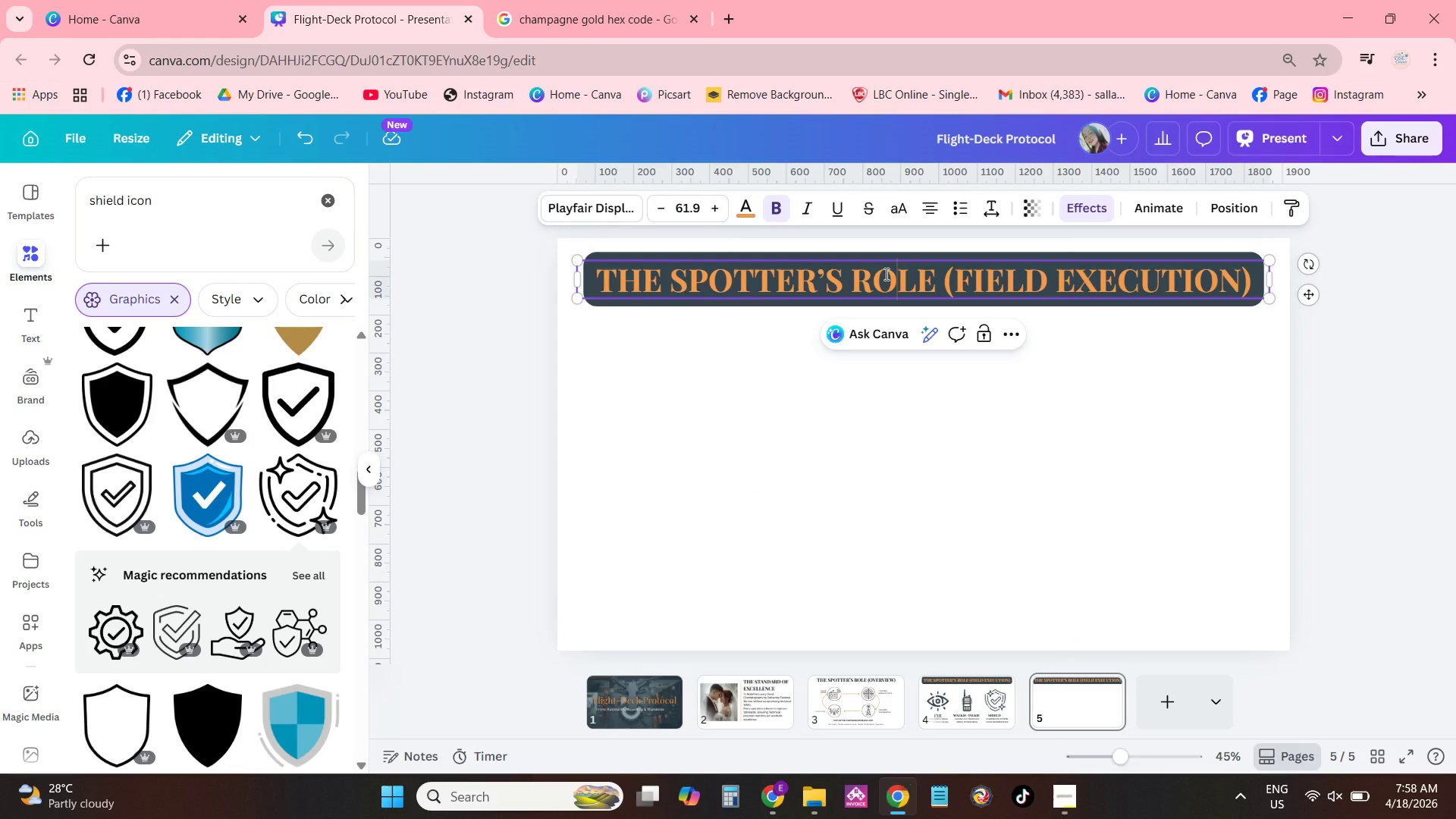 
double_click([885, 274])
 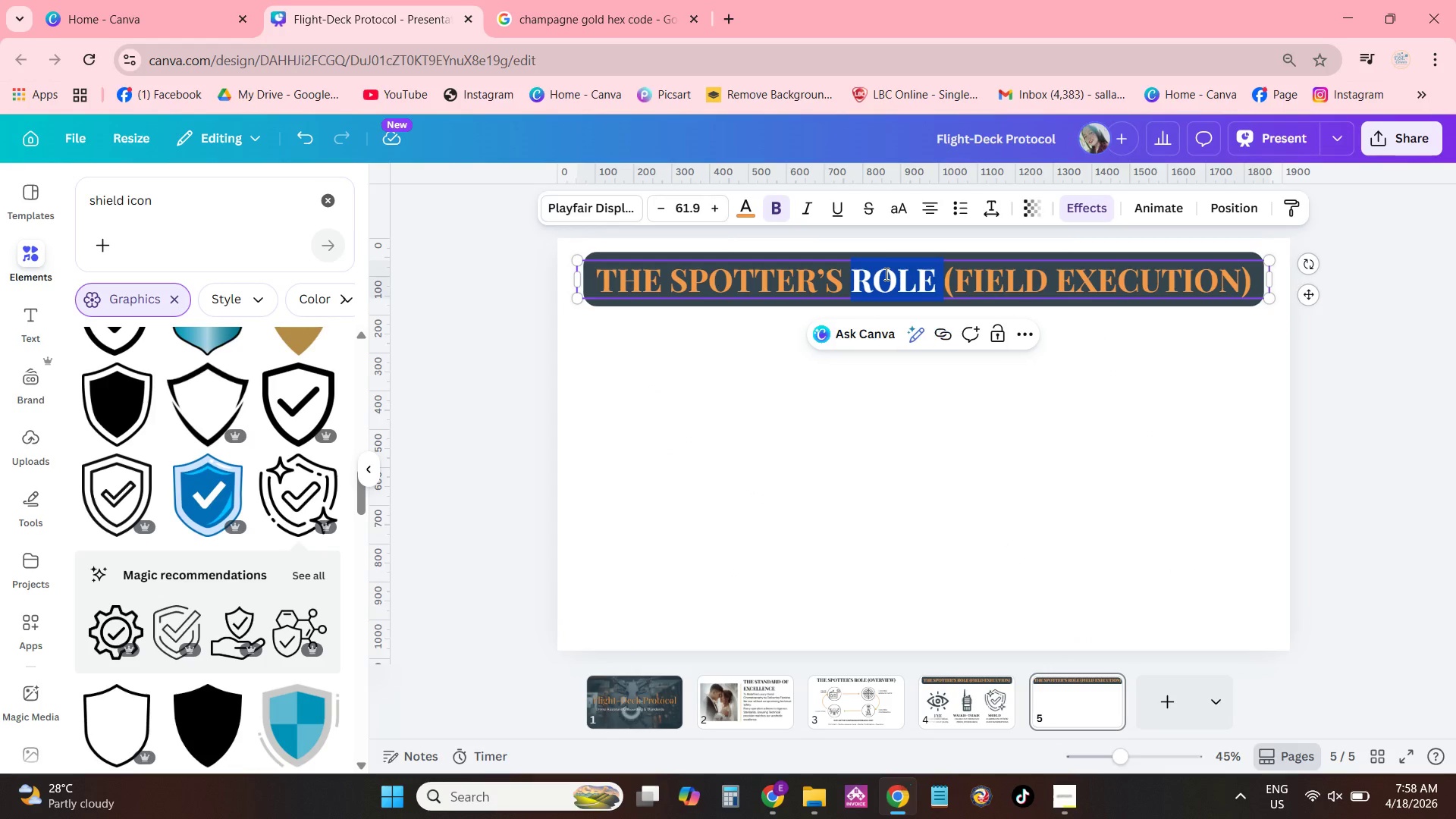 
triple_click([885, 274])
 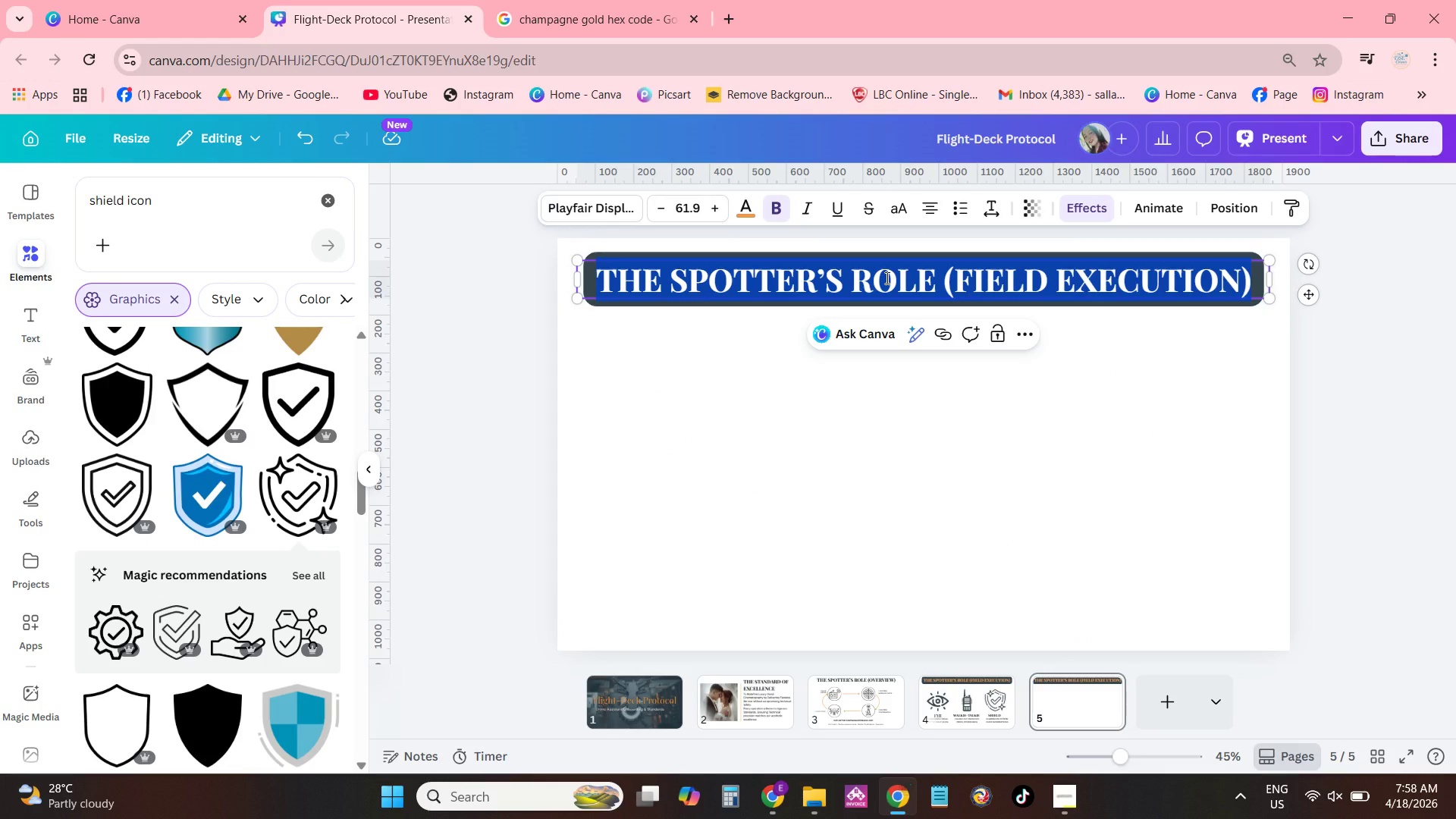 
type(PRE F;)
key(Backspace)
type(LIGHT SAFETY (HARDWARE))
 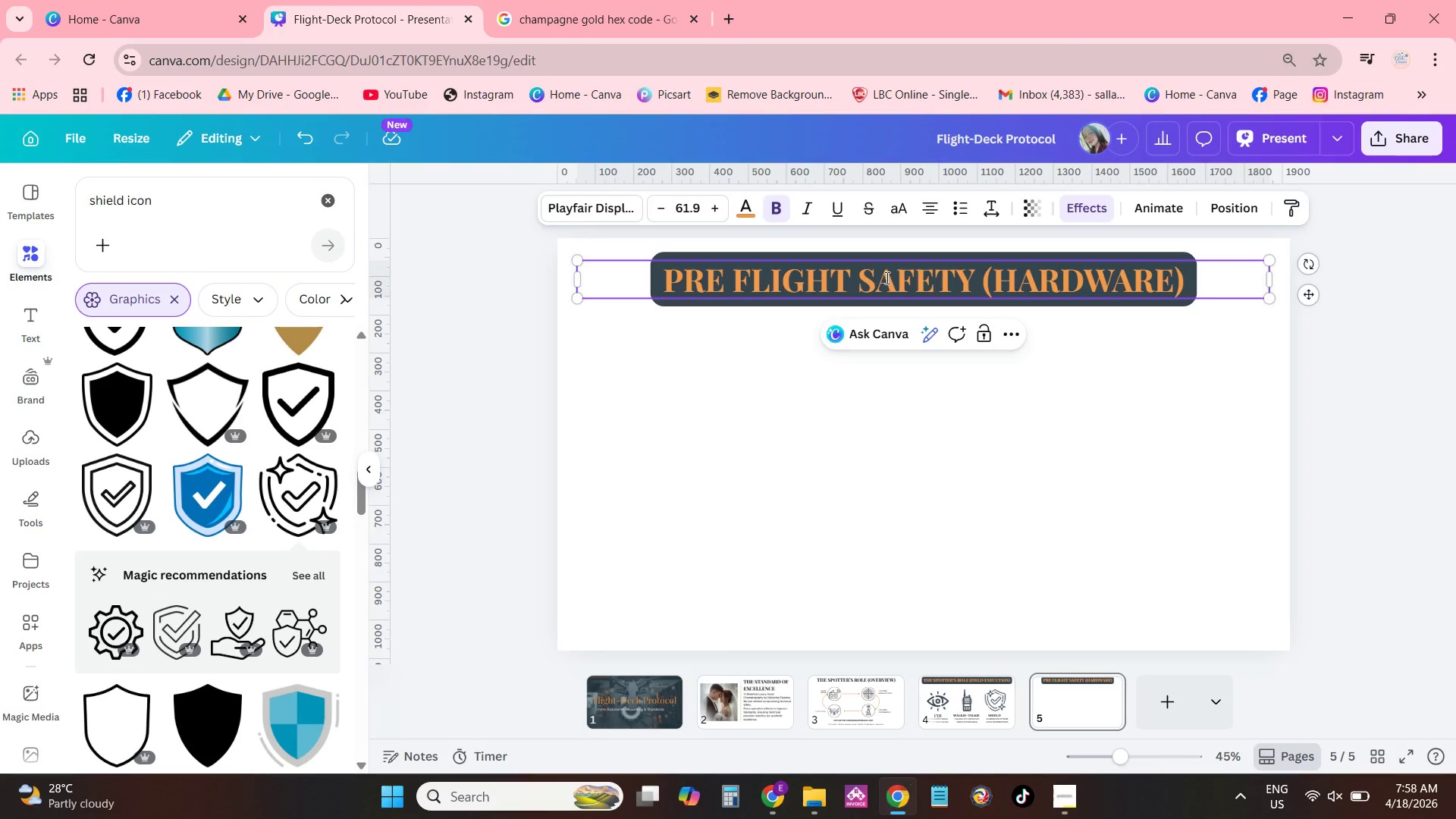 
left_click([209, 369])
 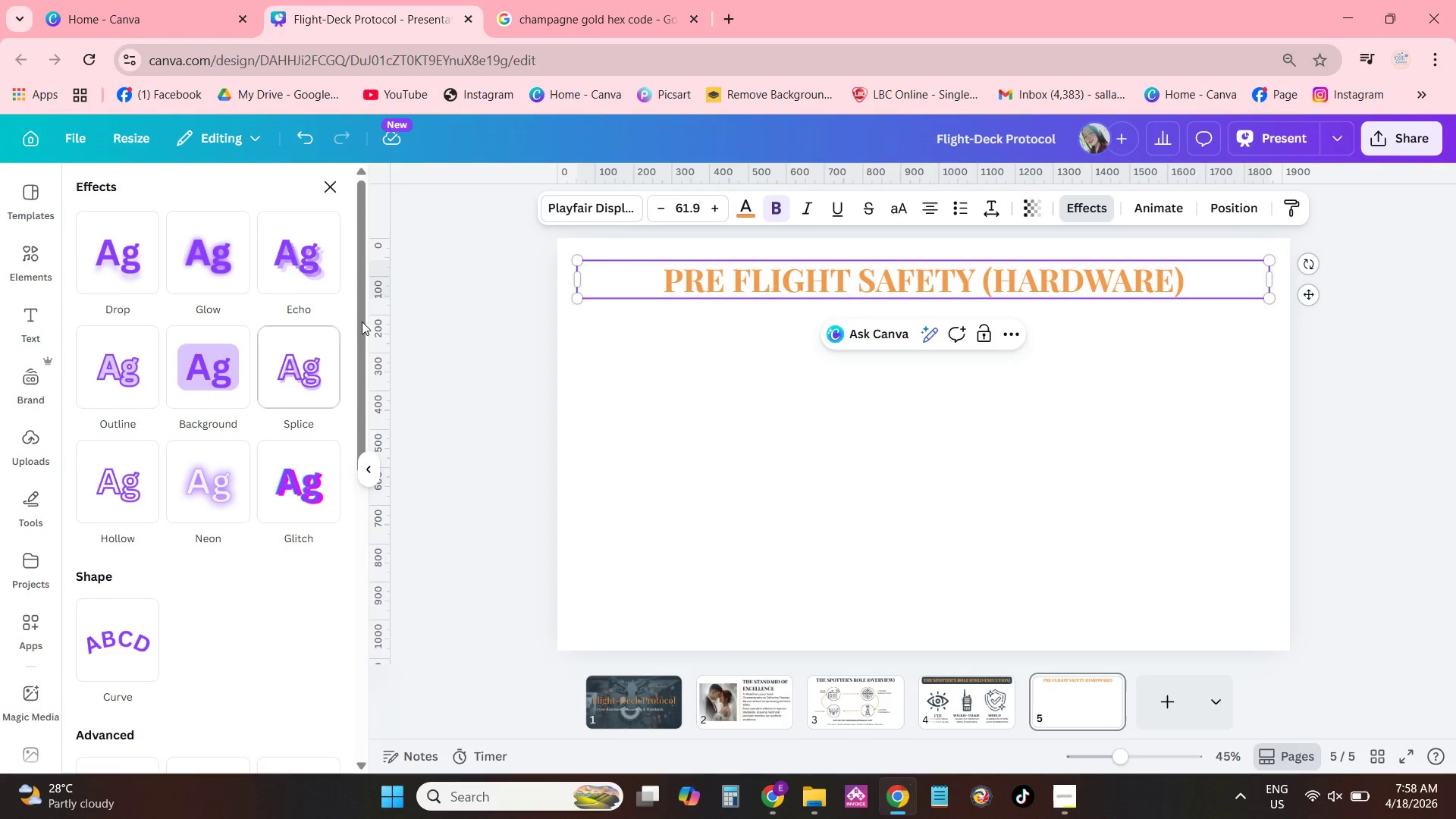 
scroll: coordinate [181, 287], scroll_direction: up, amount: 4.0
 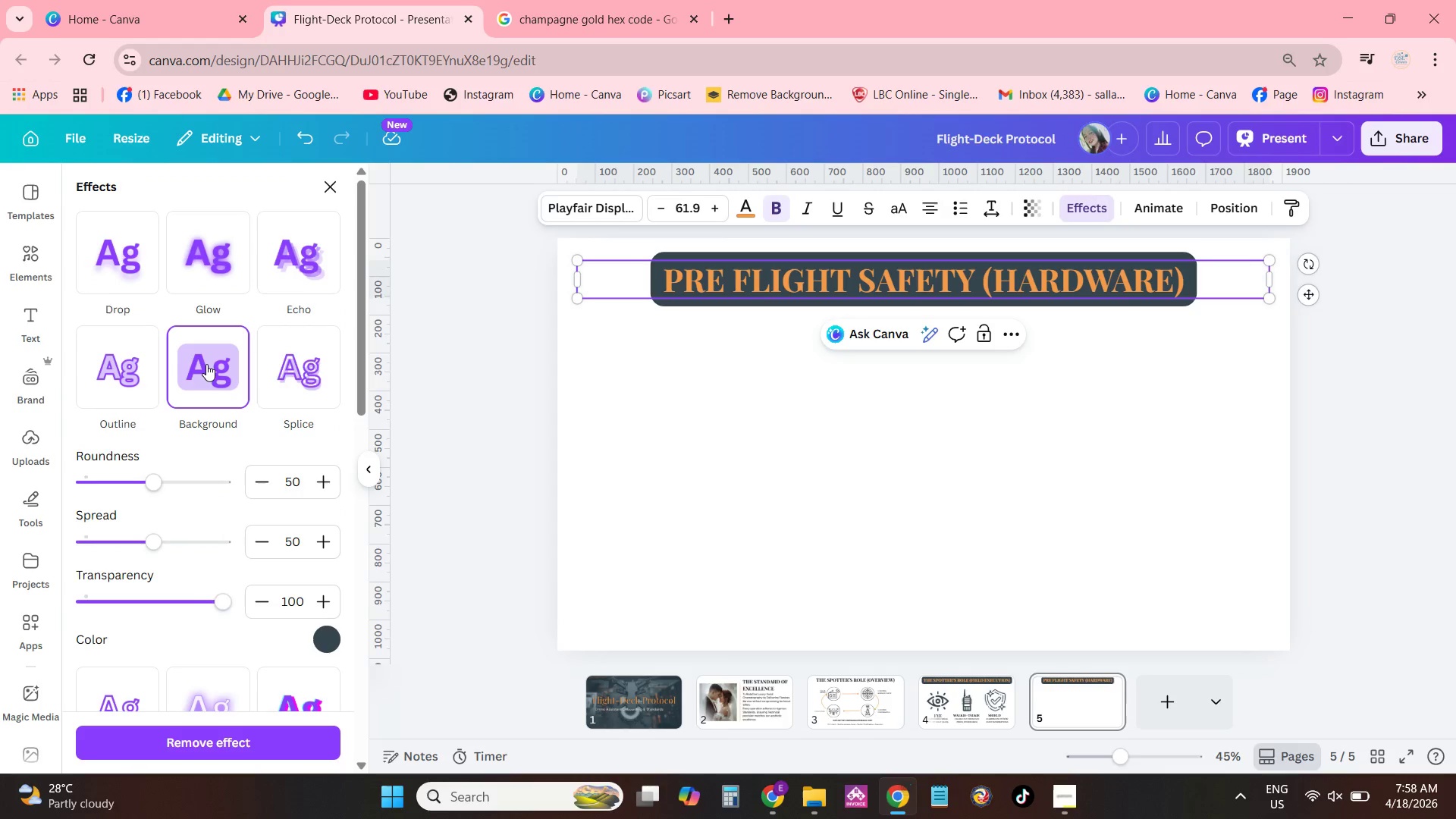 
left_click([337, 196])
 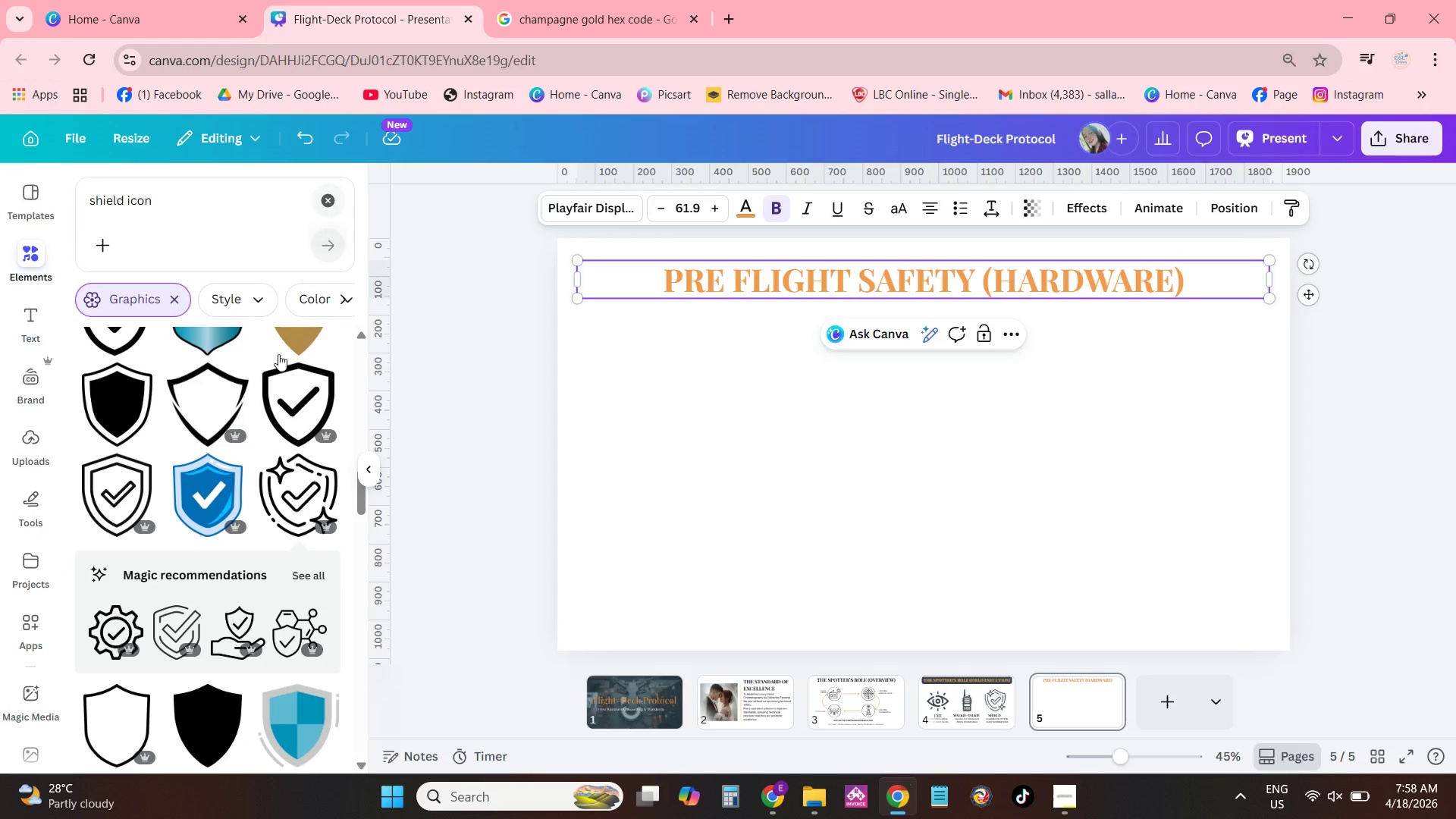 
scroll: coordinate [228, 468], scroll_direction: up, amount: 4.0
 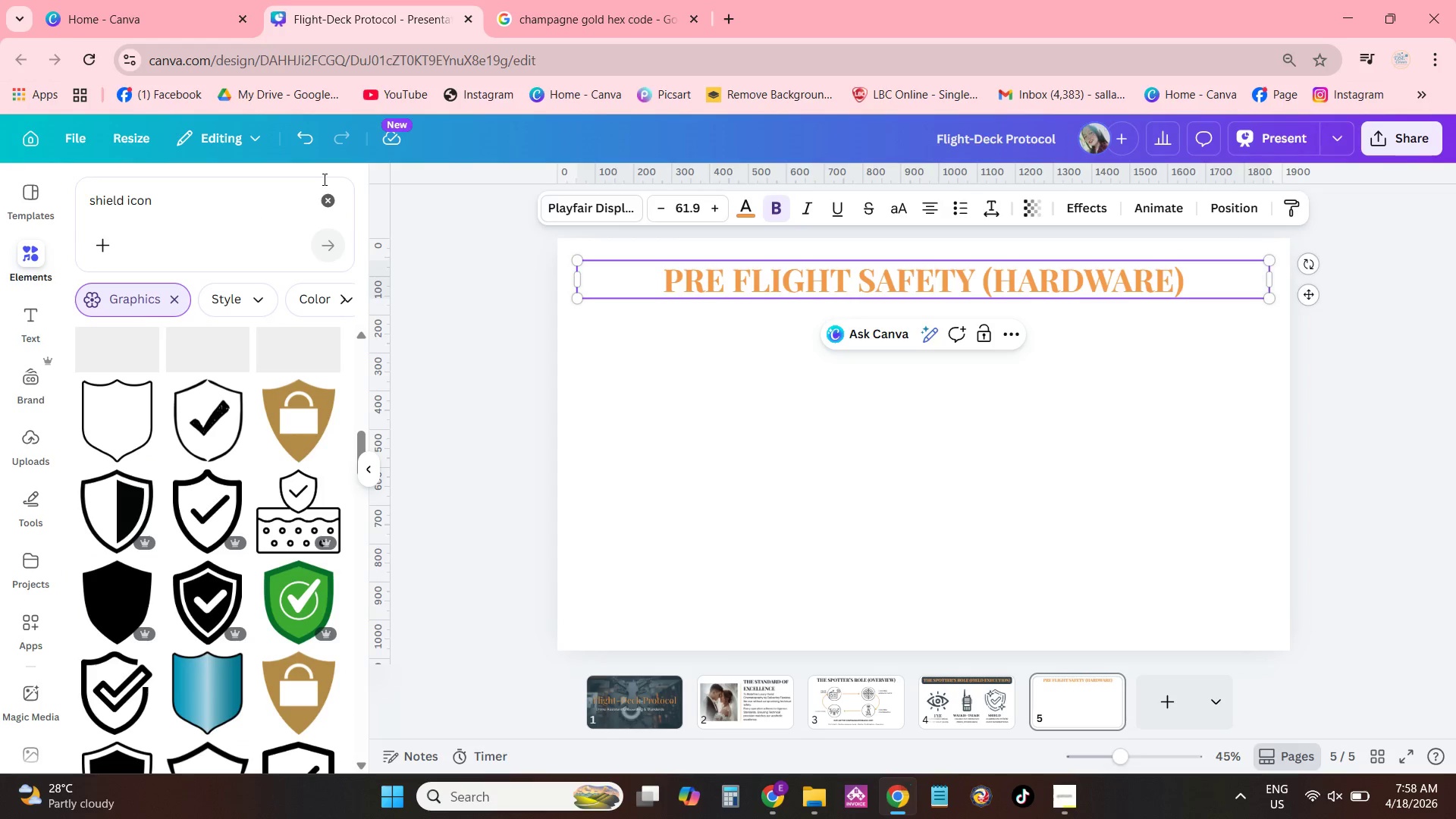 
left_click([324, 203])
 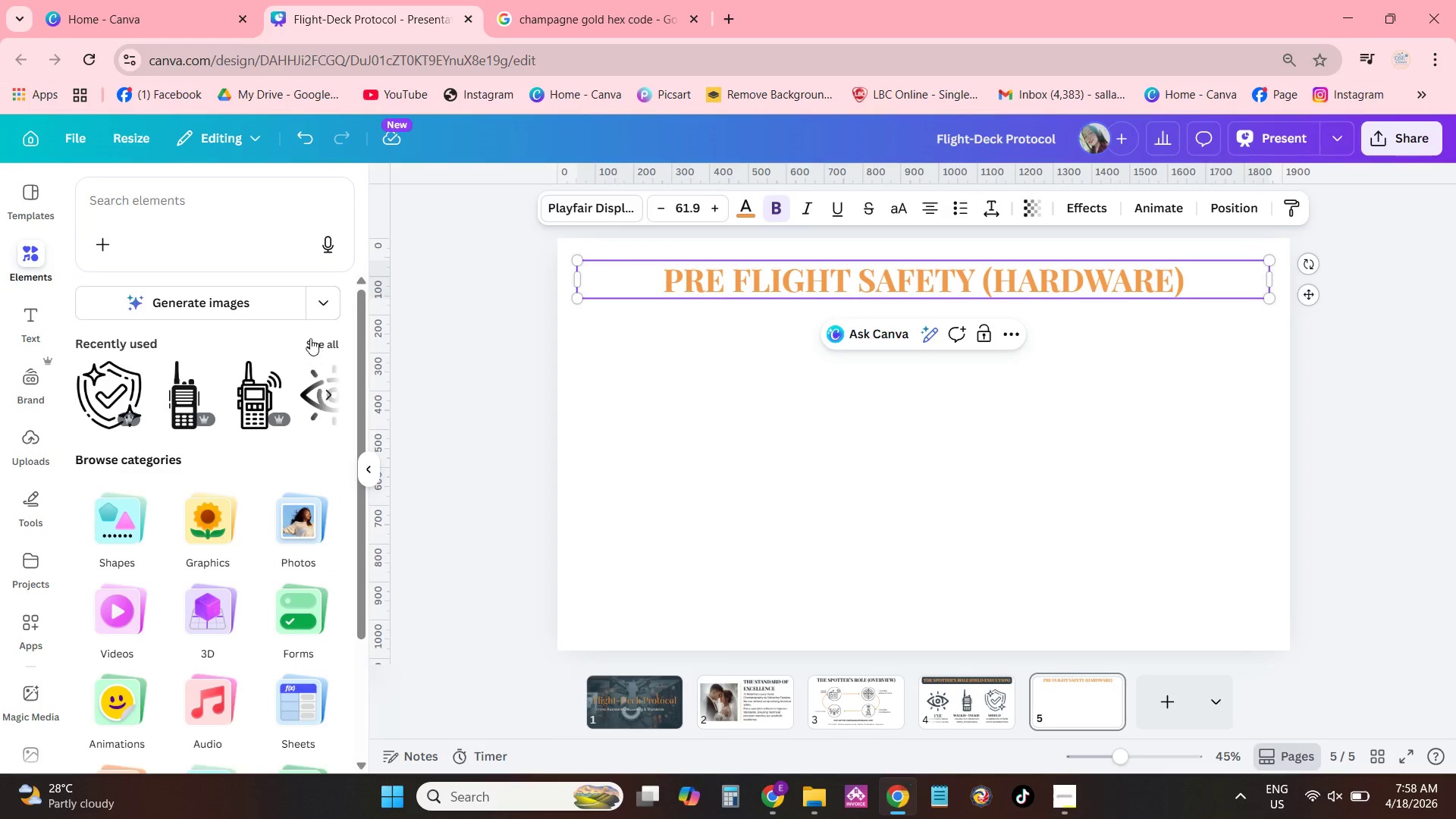 
left_click([310, 338])
 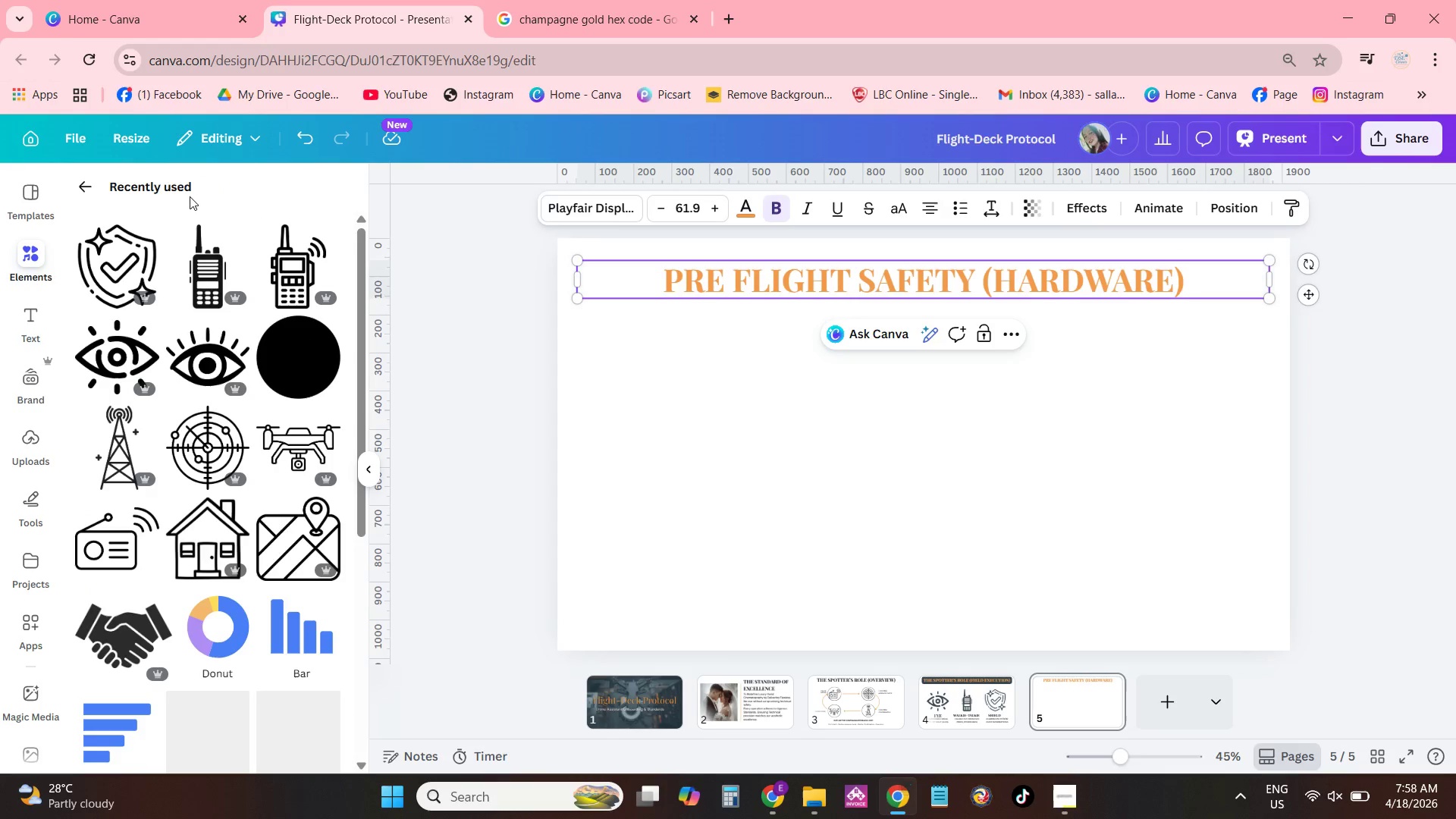 
scroll: coordinate [202, 369], scroll_direction: down, amount: 8.0
 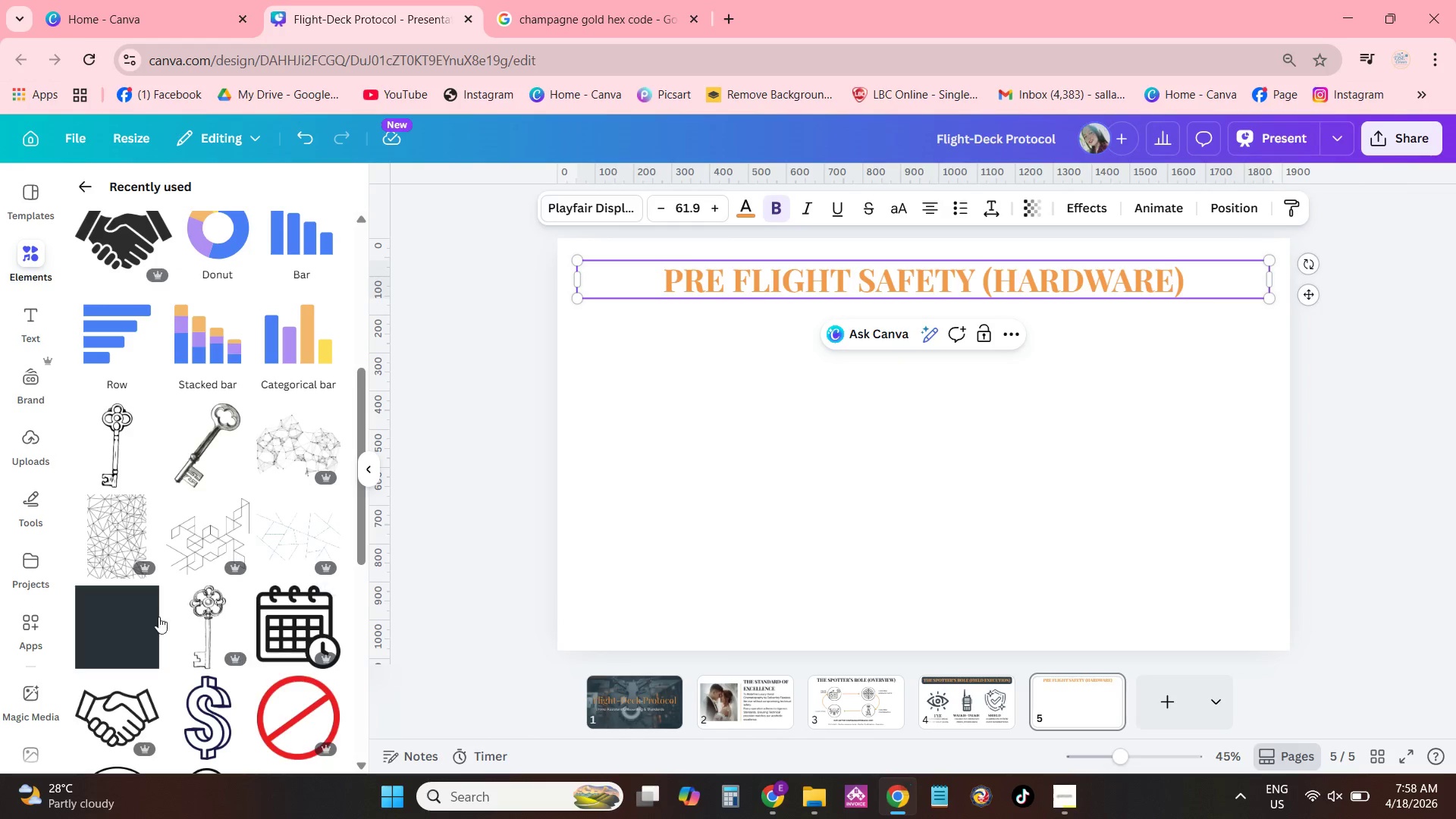 
left_click([143, 611])
 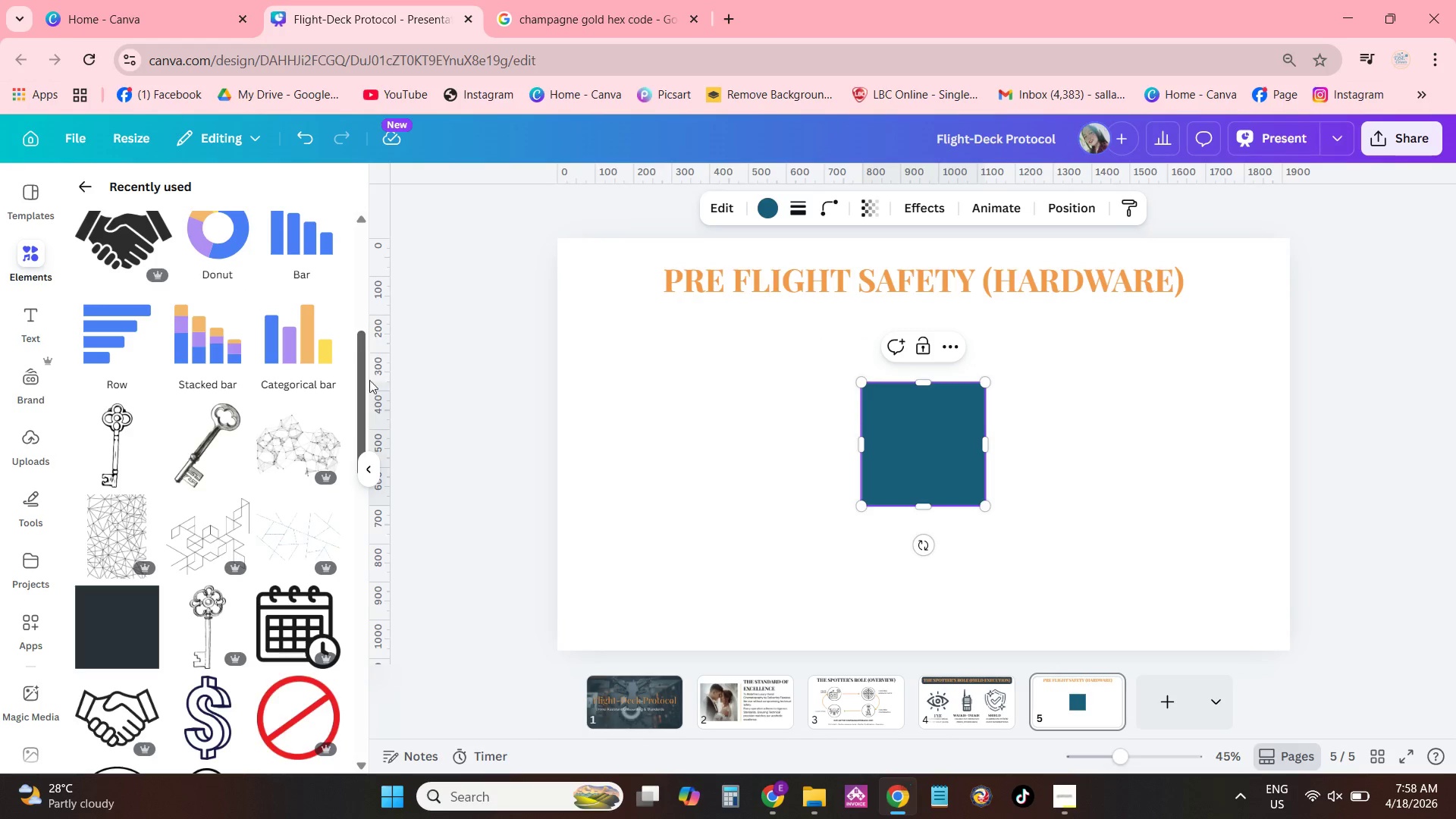 
left_click([589, 349])
 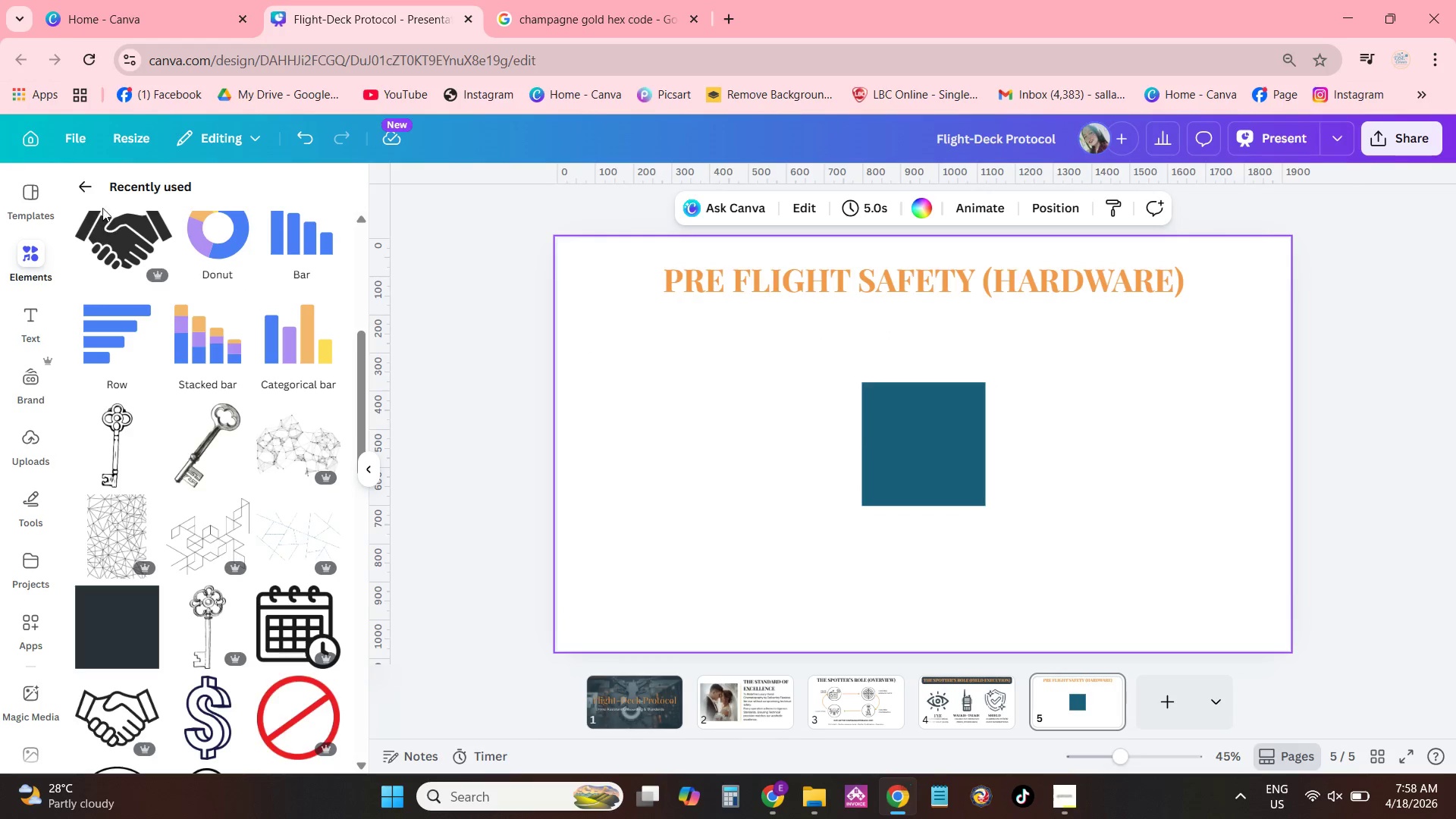 
left_click([83, 184])
 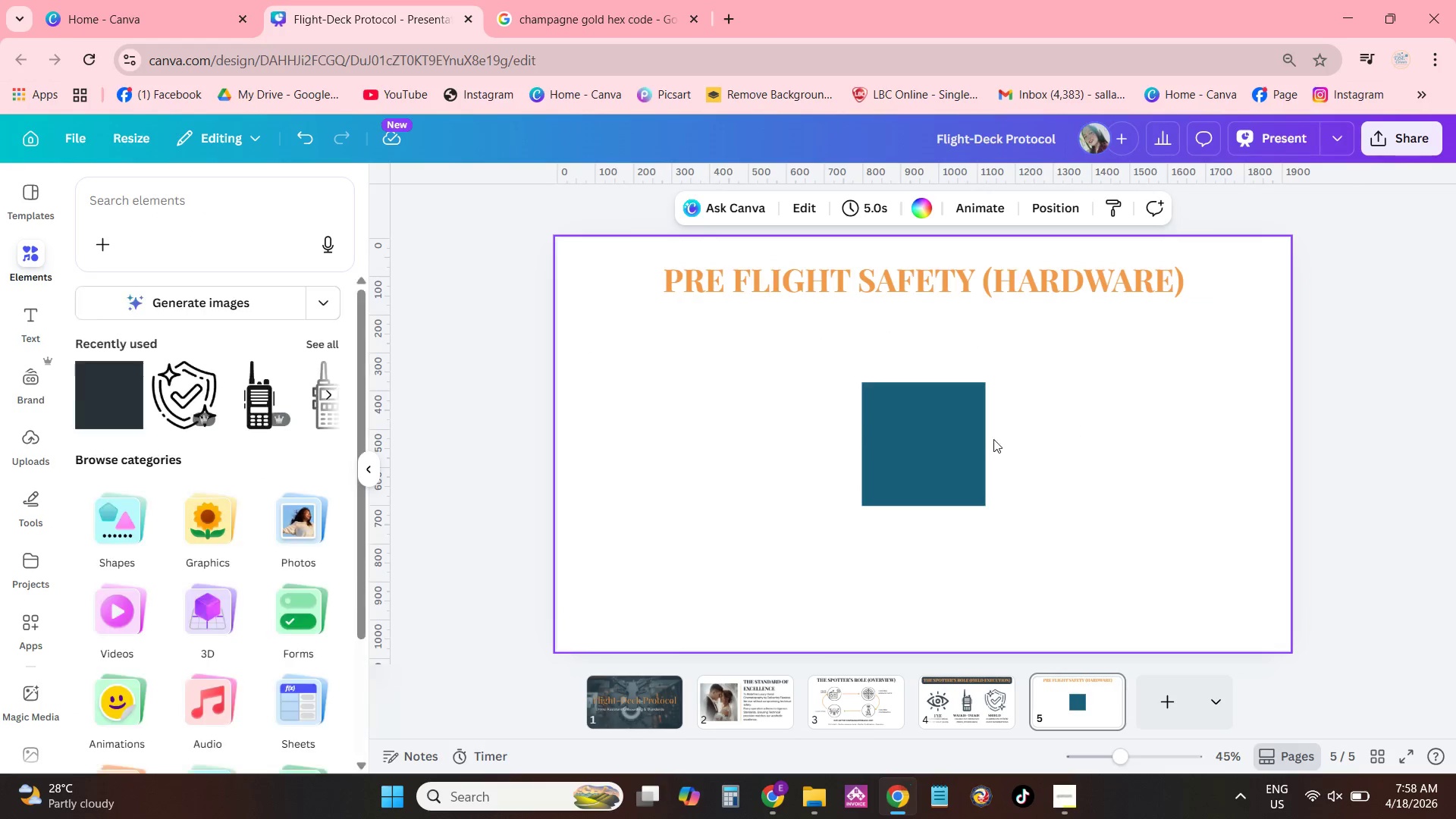 
left_click_drag(start_coordinate=[961, 435], to_coordinate=[945, 422])
 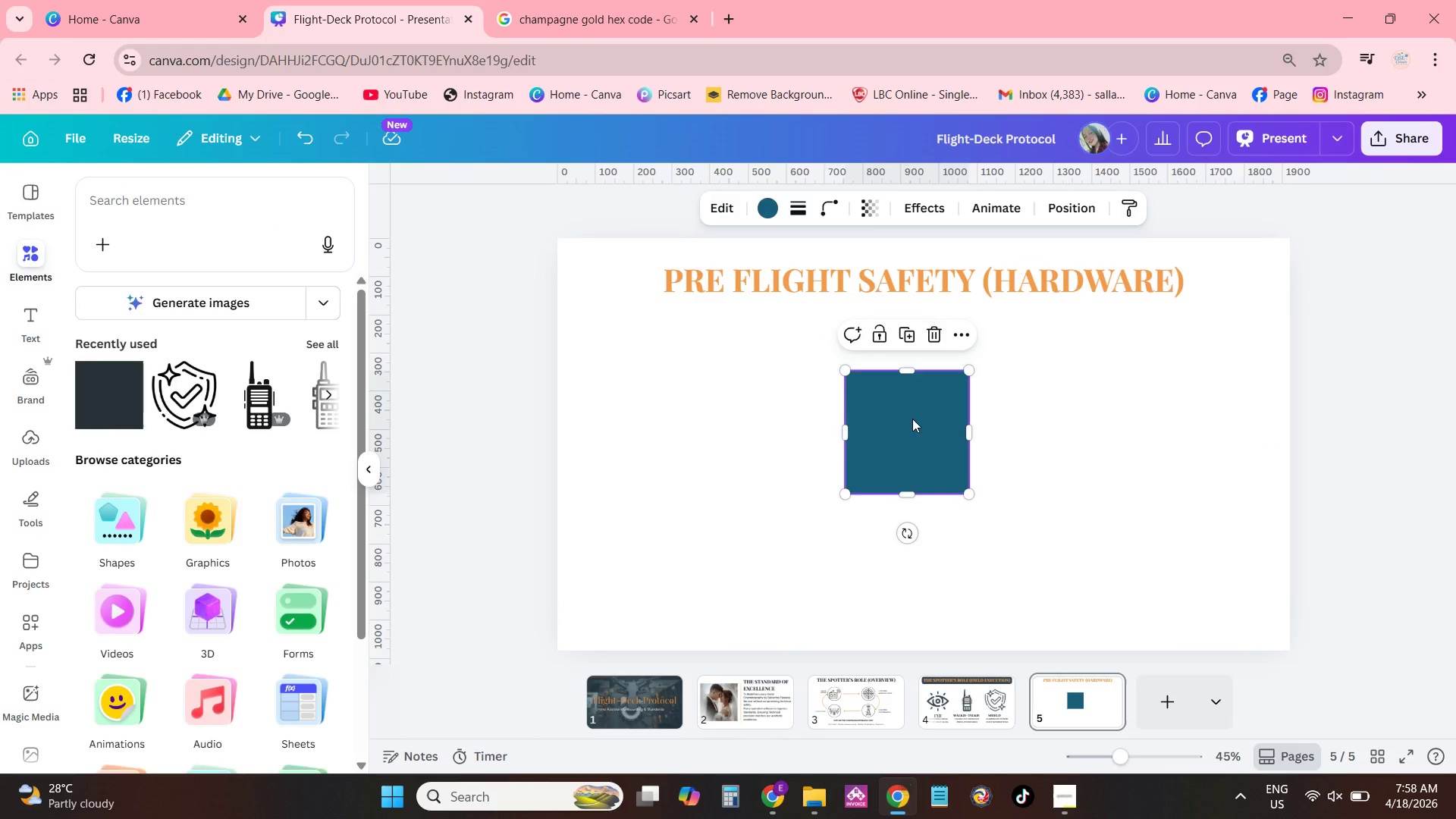 
left_click_drag(start_coordinate=[912, 419], to_coordinate=[681, 307])
 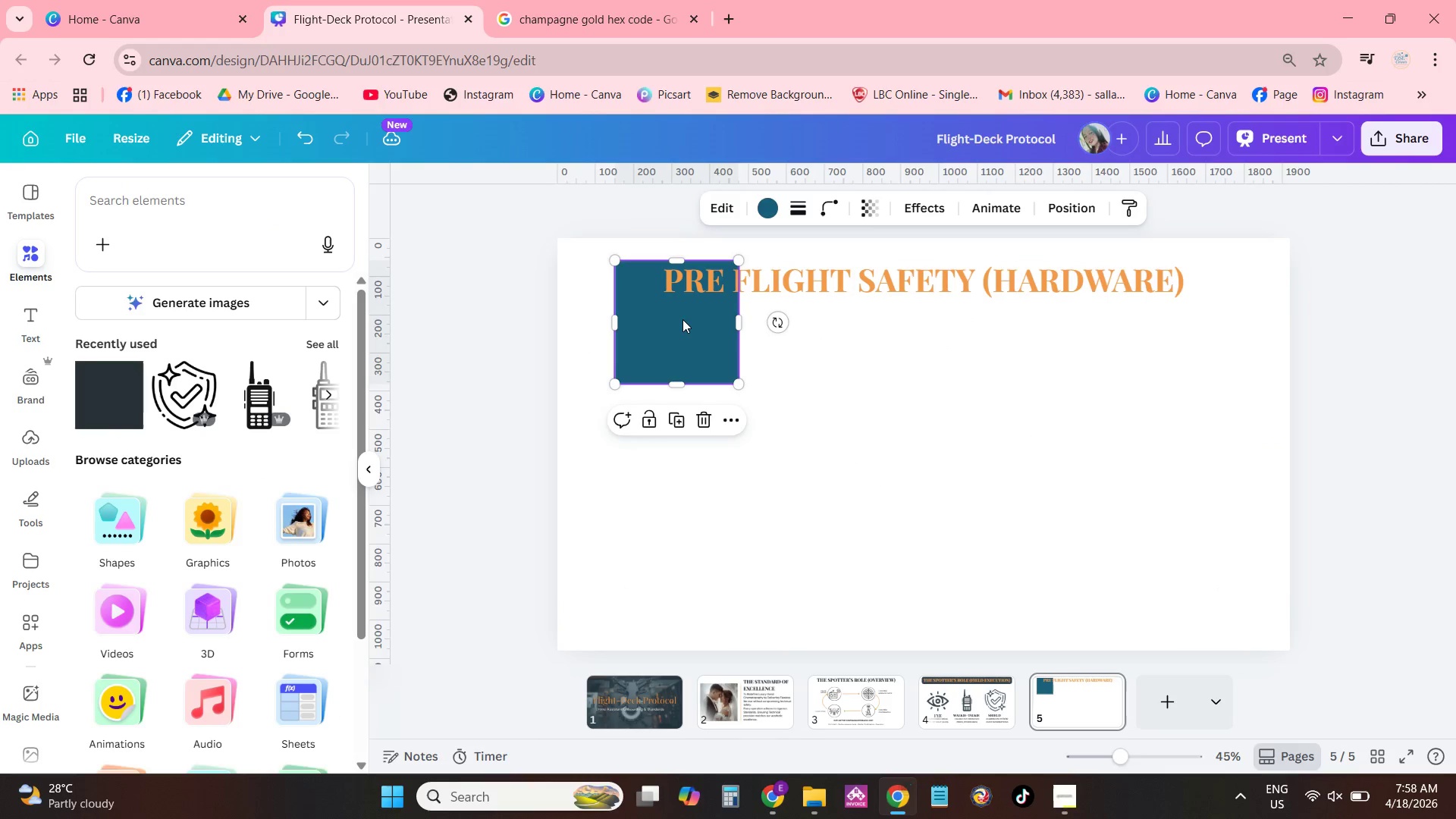 
left_click_drag(start_coordinate=[679, 320], to_coordinate=[679, 304])
 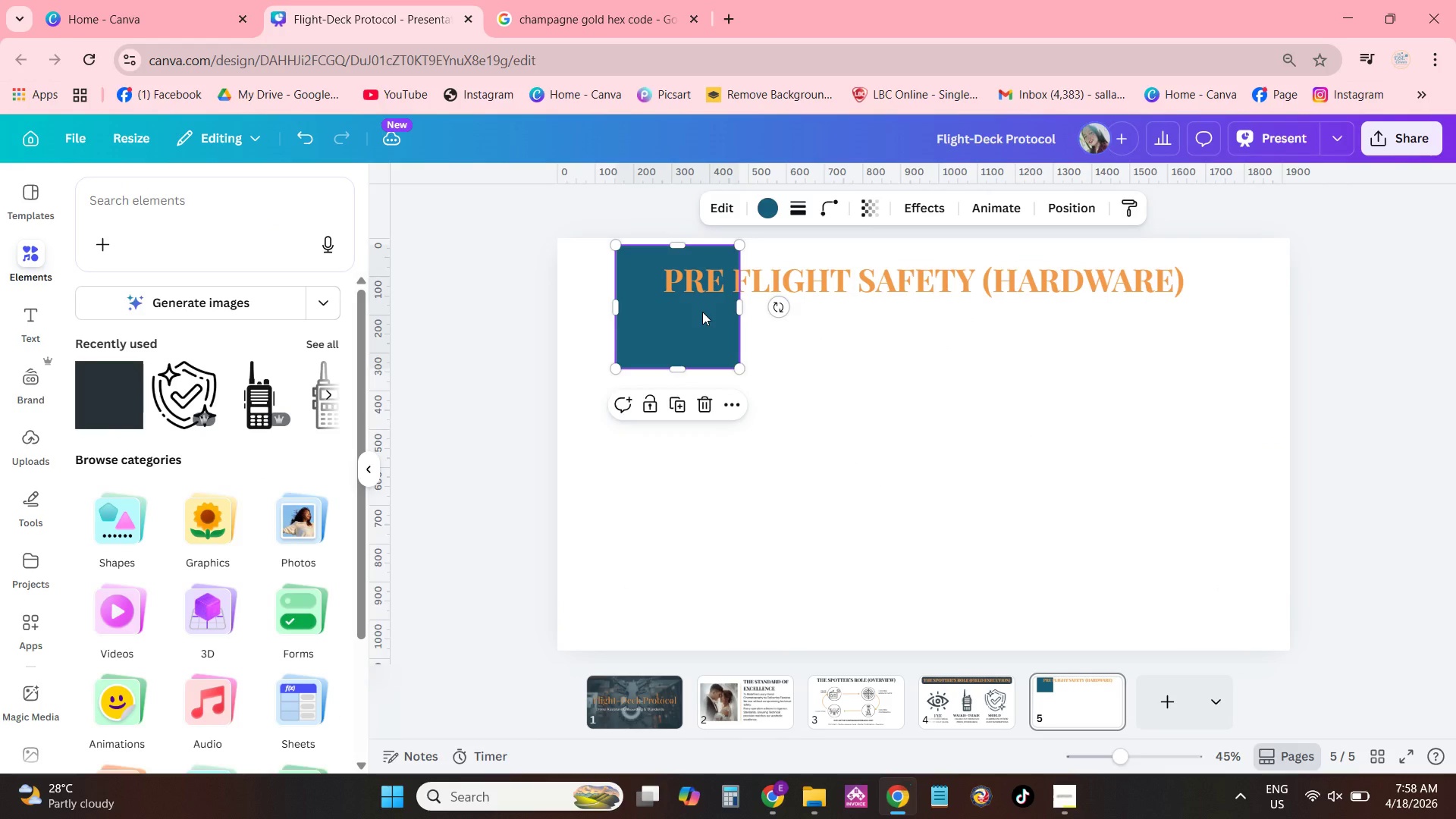 
left_click_drag(start_coordinate=[702, 311], to_coordinate=[701, 324])
 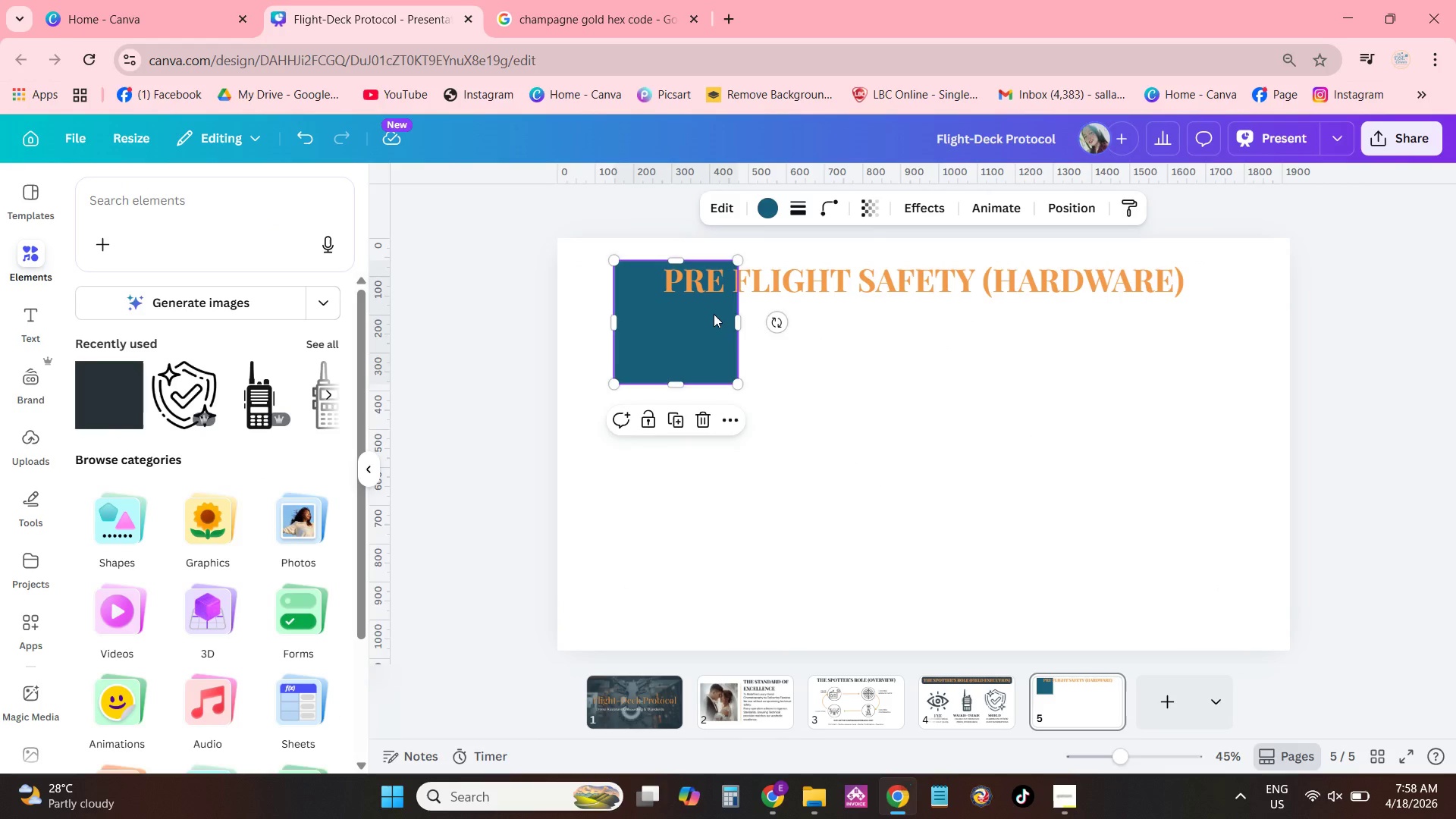 
left_click_drag(start_coordinate=[713, 315], to_coordinate=[714, 306])
 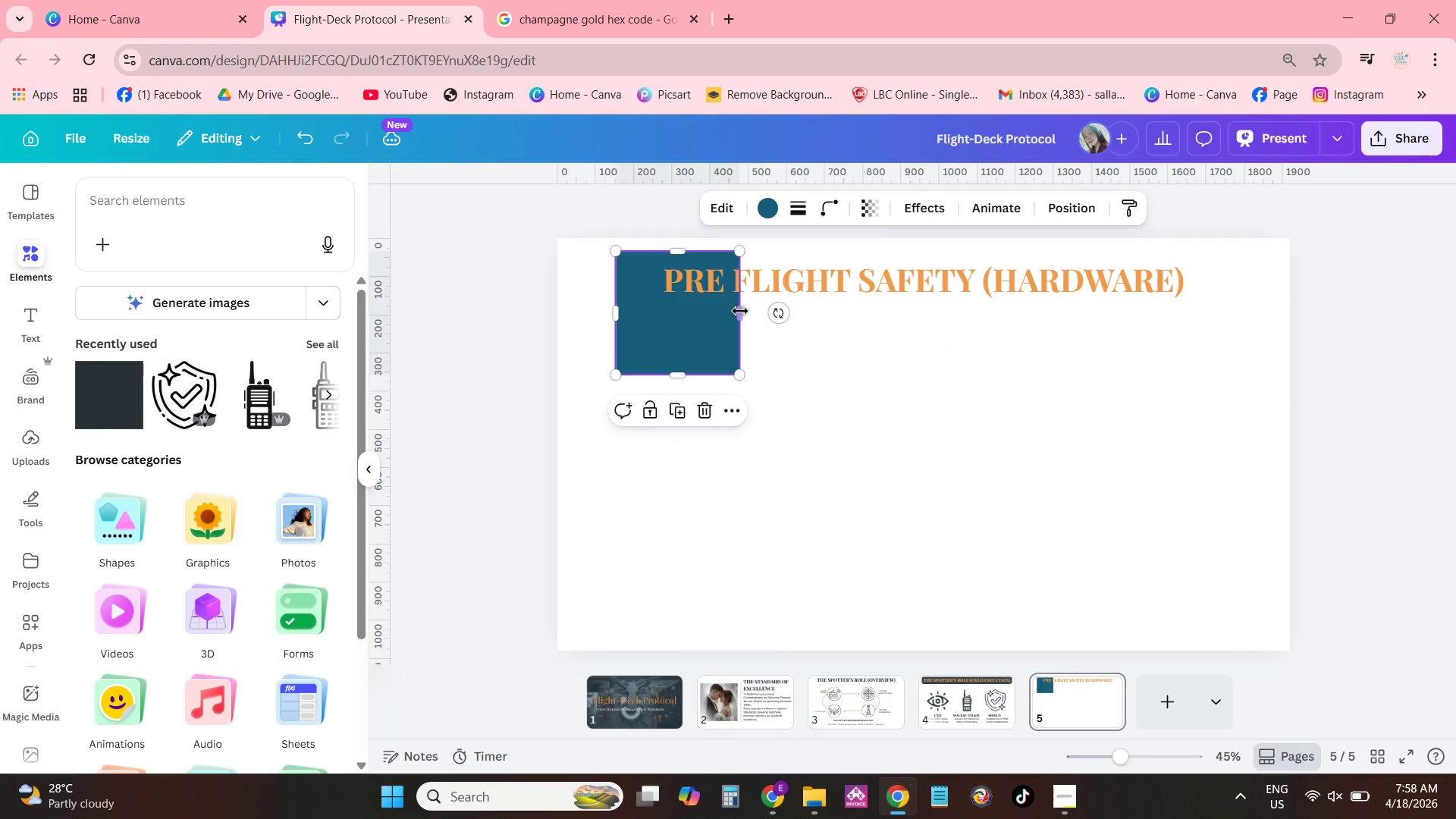 
left_click_drag(start_coordinate=[740, 311], to_coordinate=[1238, 296])
 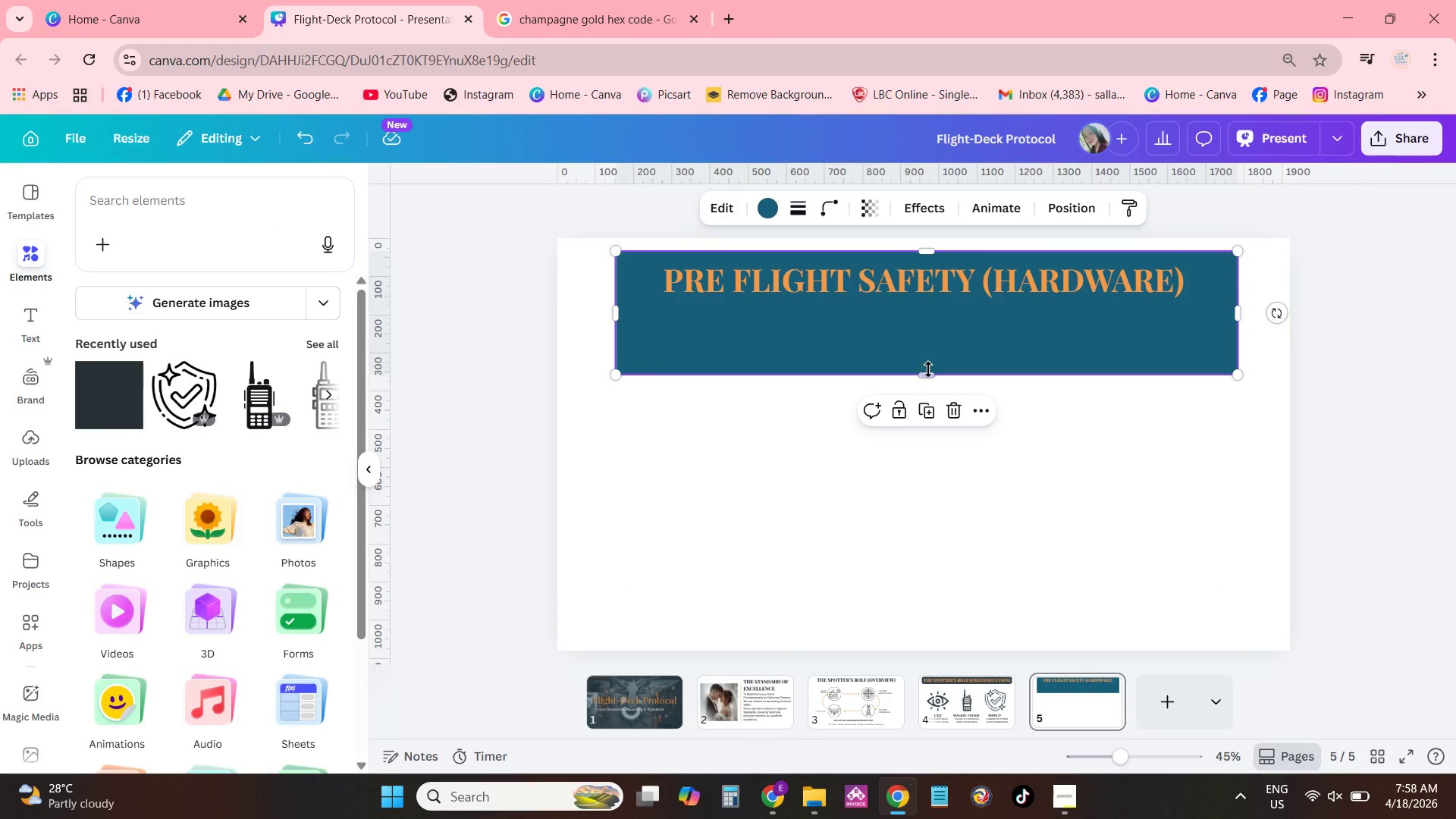 
left_click_drag(start_coordinate=[928, 373], to_coordinate=[943, 306])
 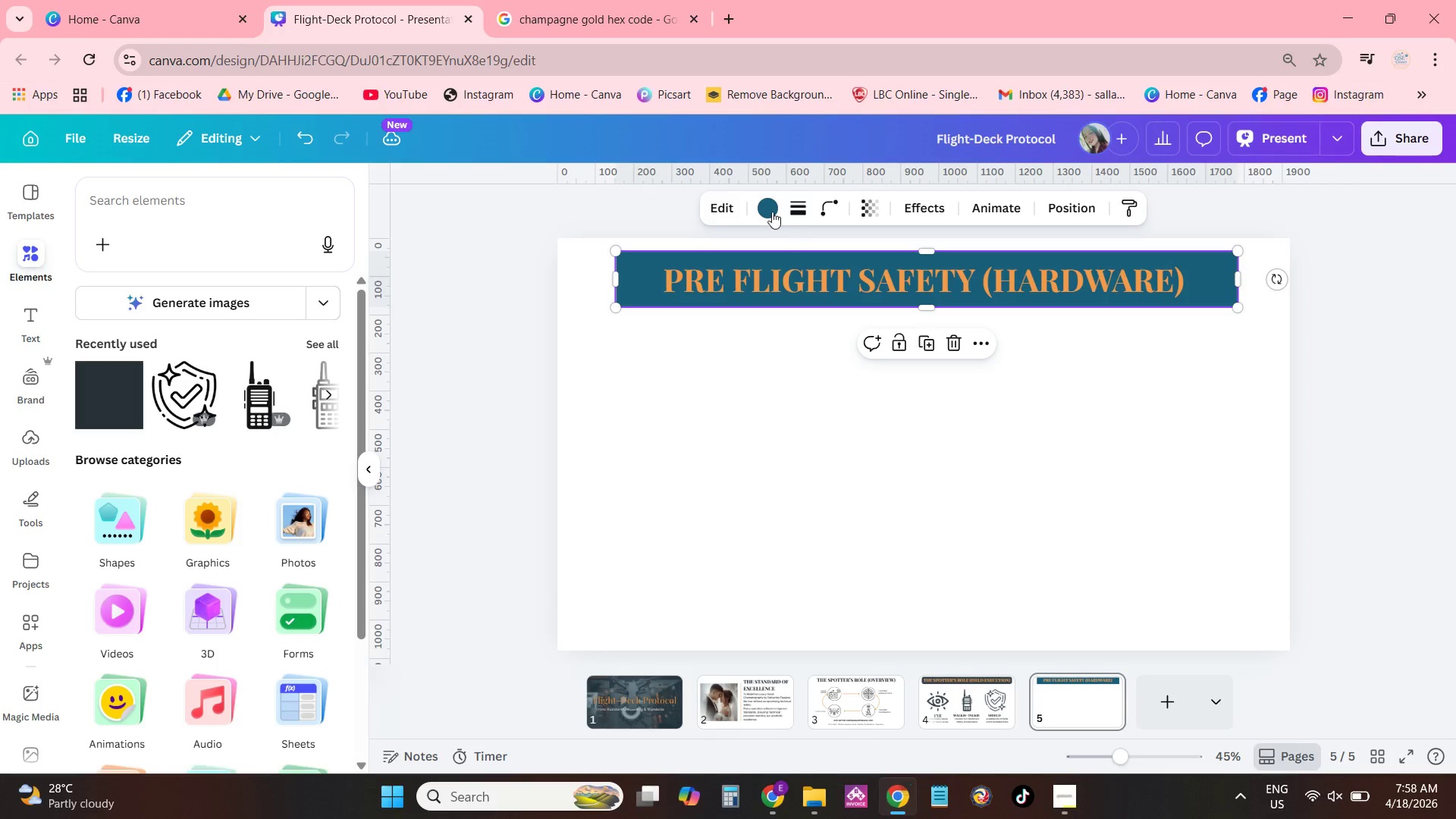 
left_click([772, 212])
 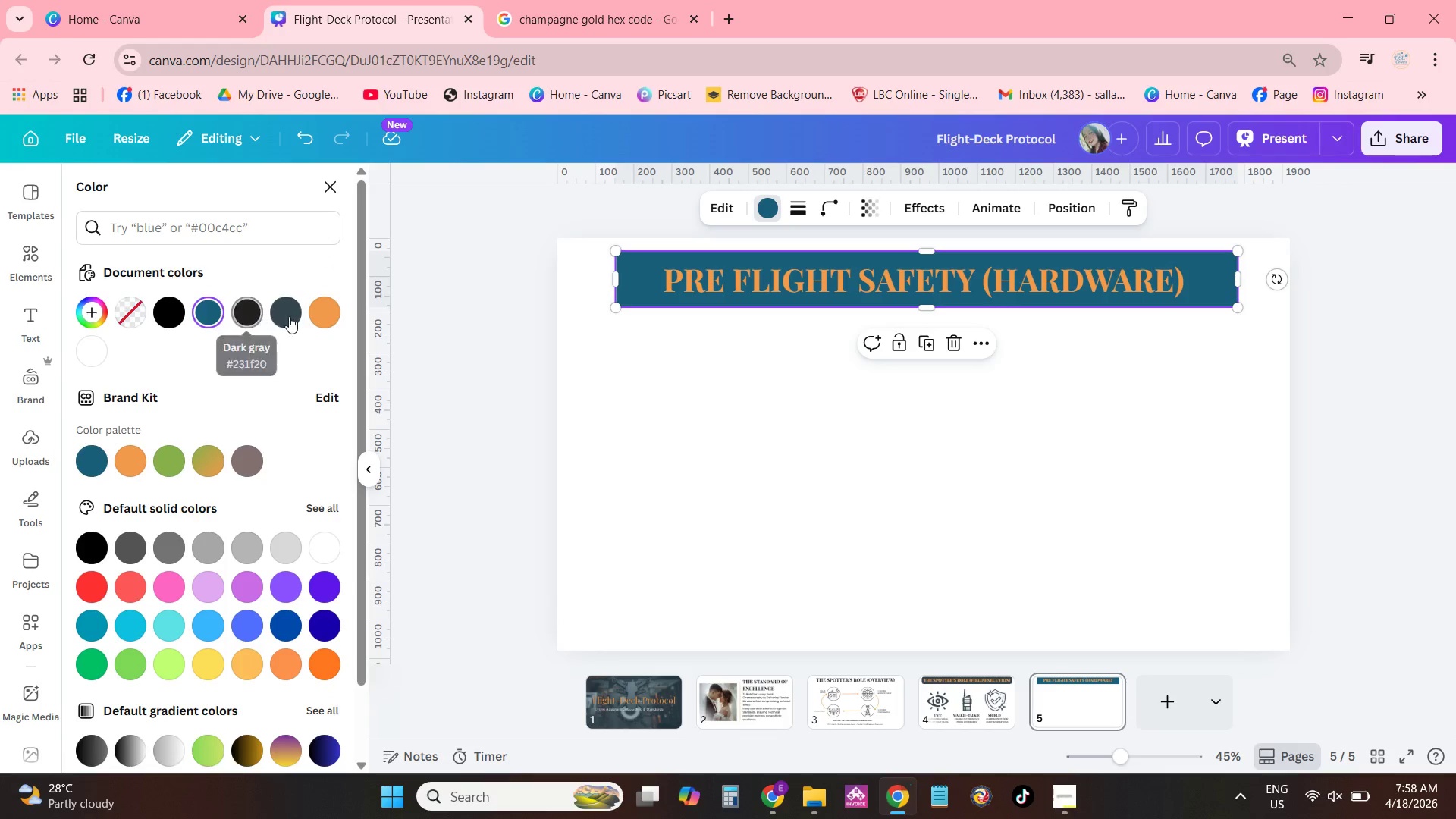 
double_click([876, 476])
 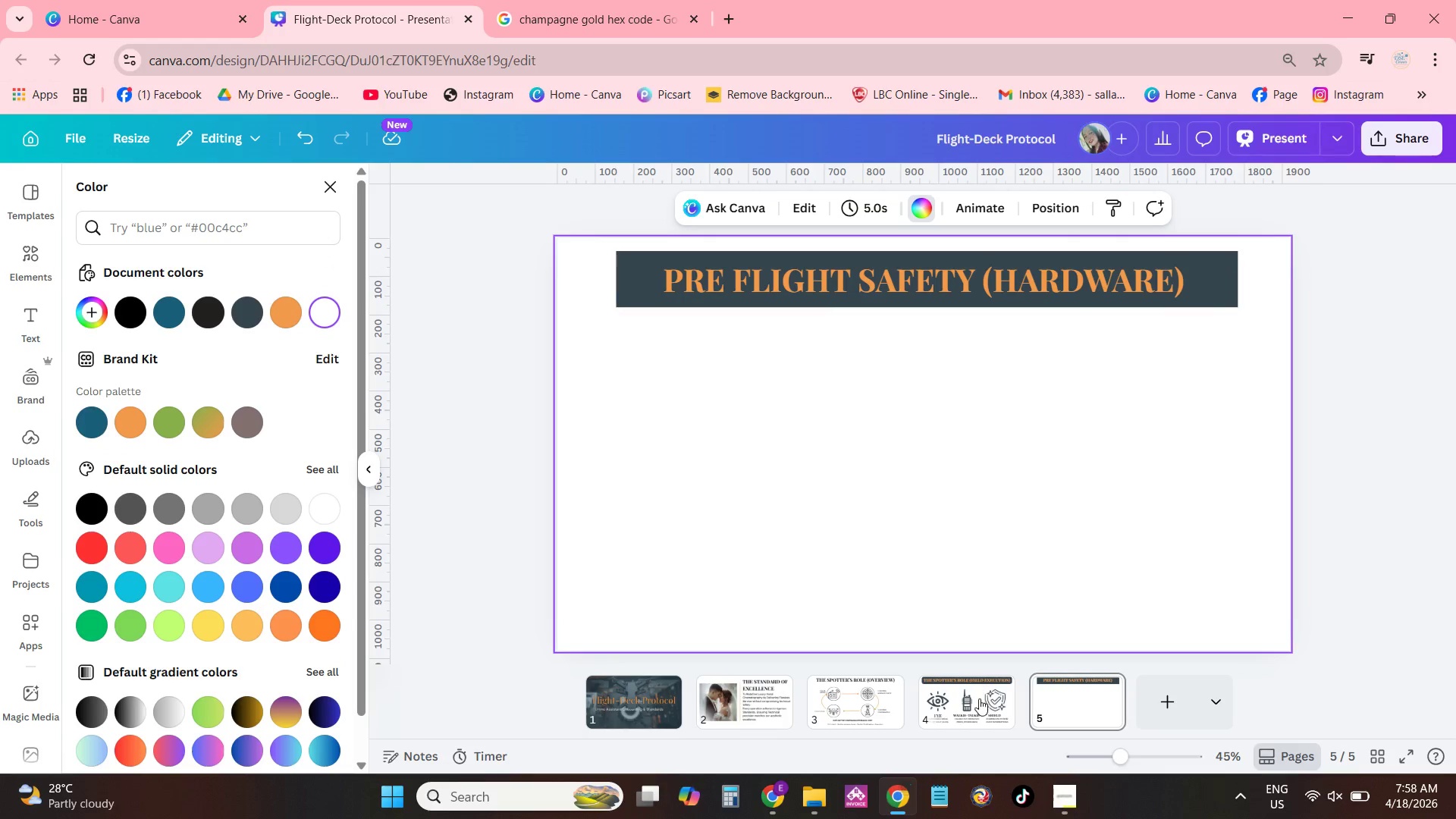 
double_click([1067, 713])
 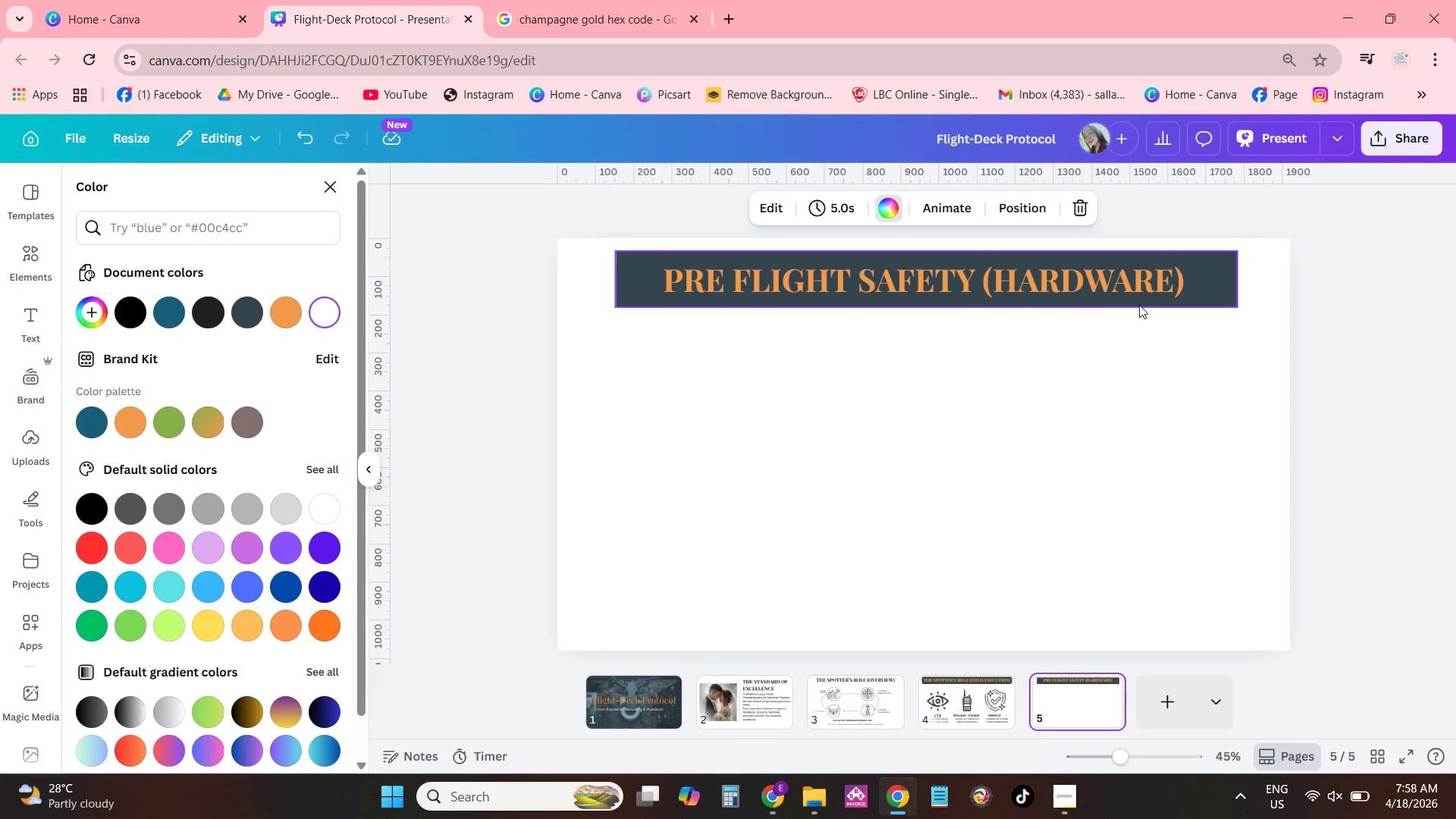 
left_click([1143, 359])
 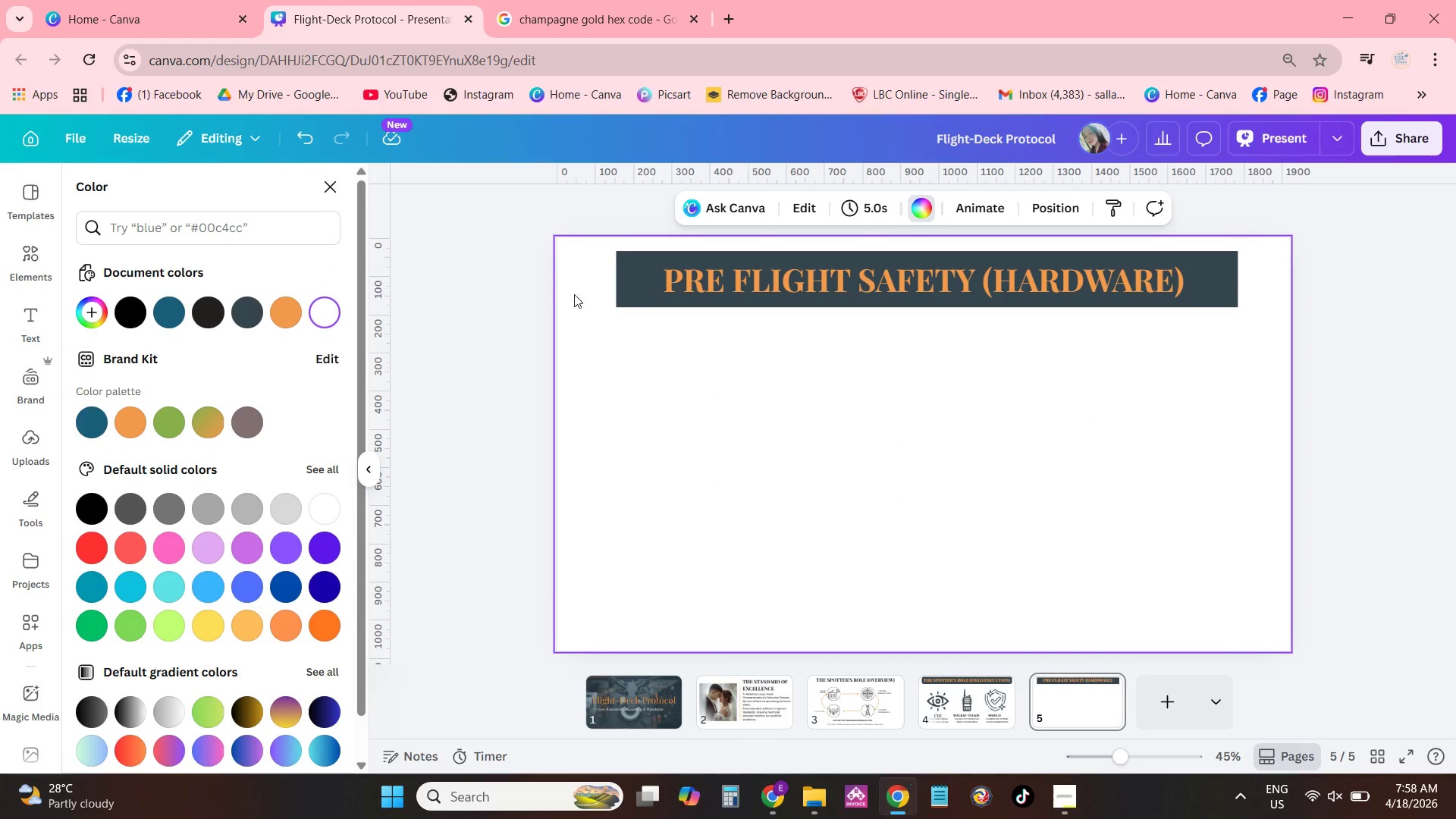 
left_click([617, 282])
 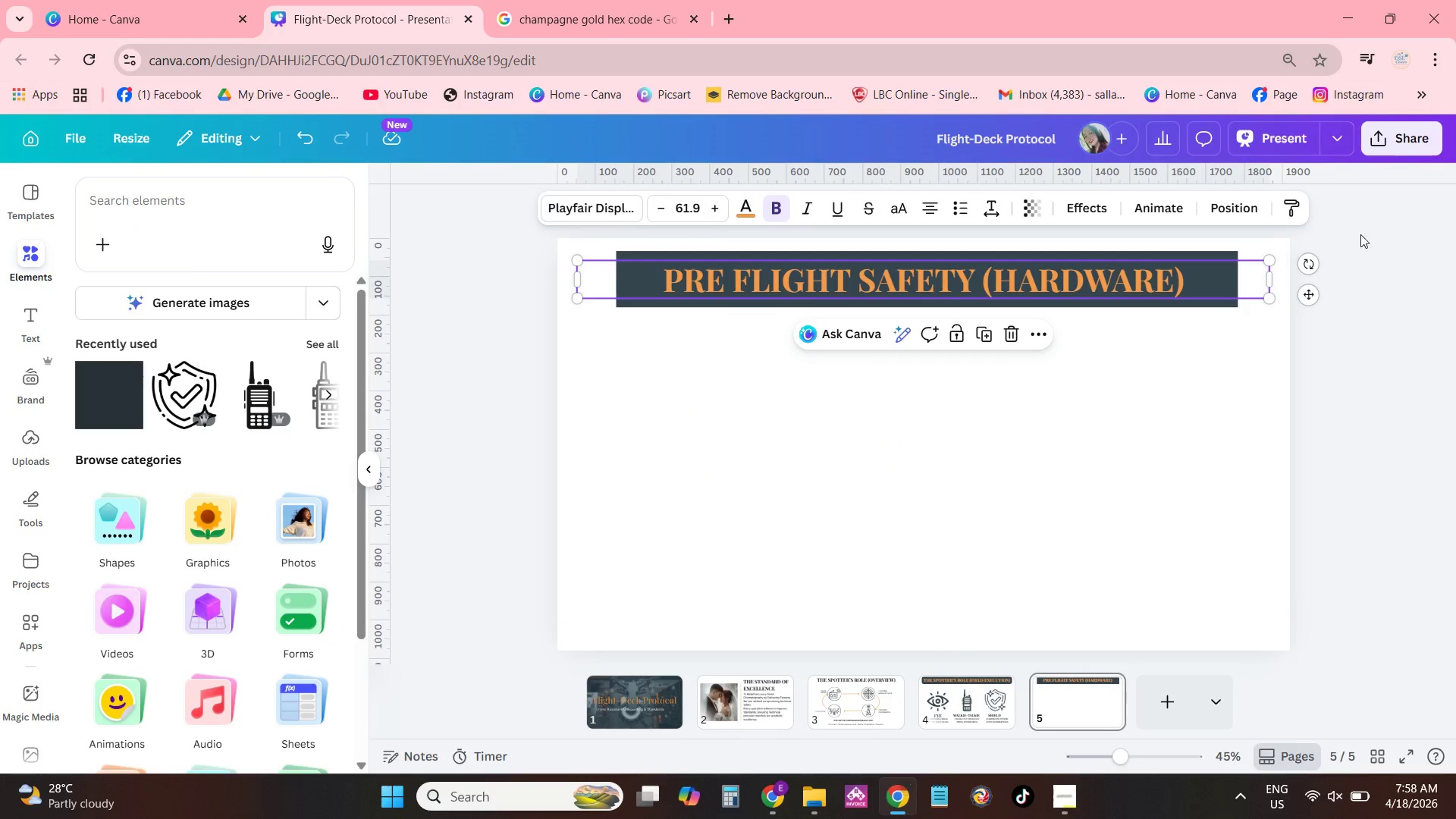 
left_click_drag(start_coordinate=[1275, 282], to_coordinate=[1120, 284])
 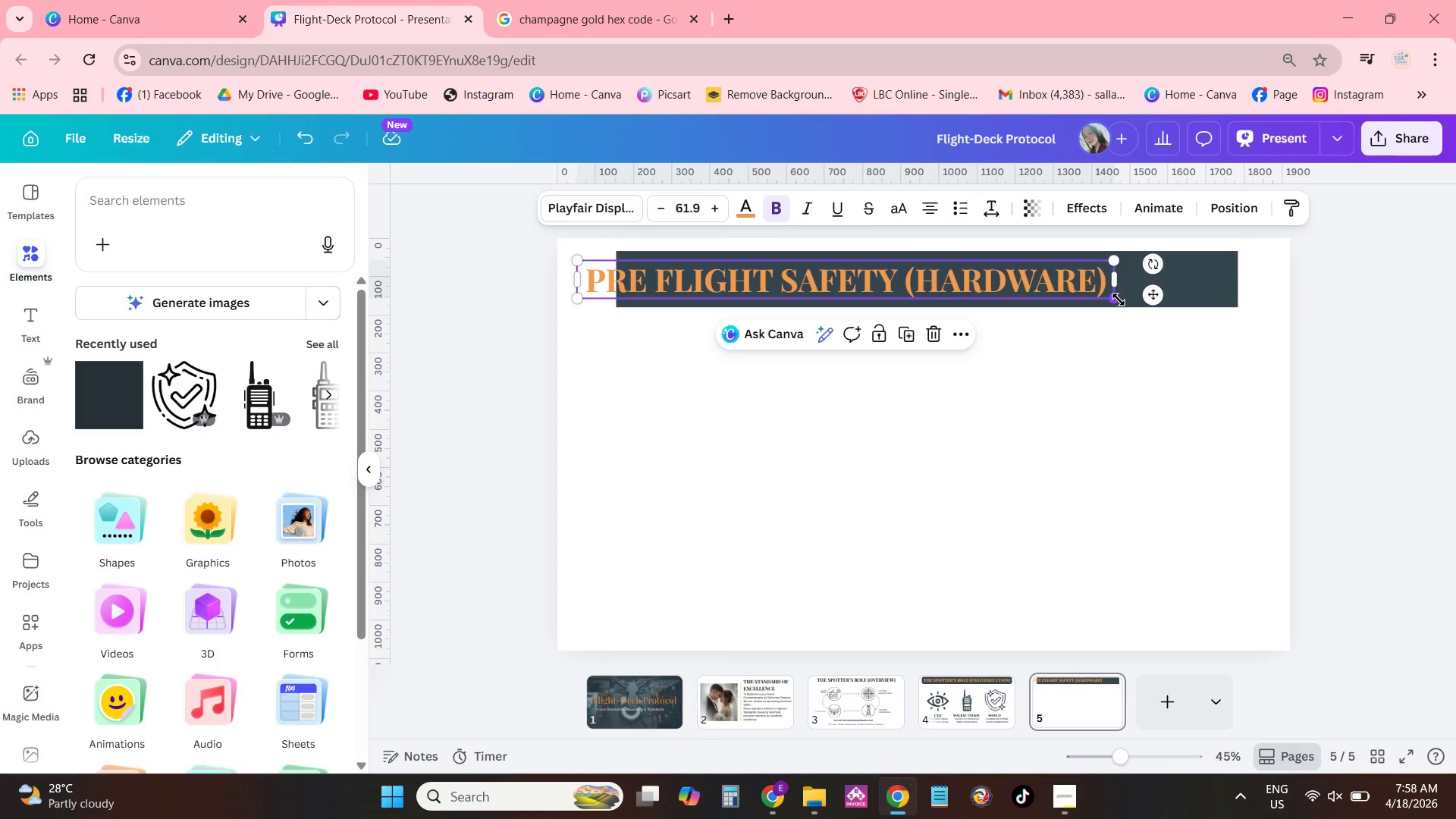 
left_click_drag(start_coordinate=[1119, 300], to_coordinate=[1175, 302])
 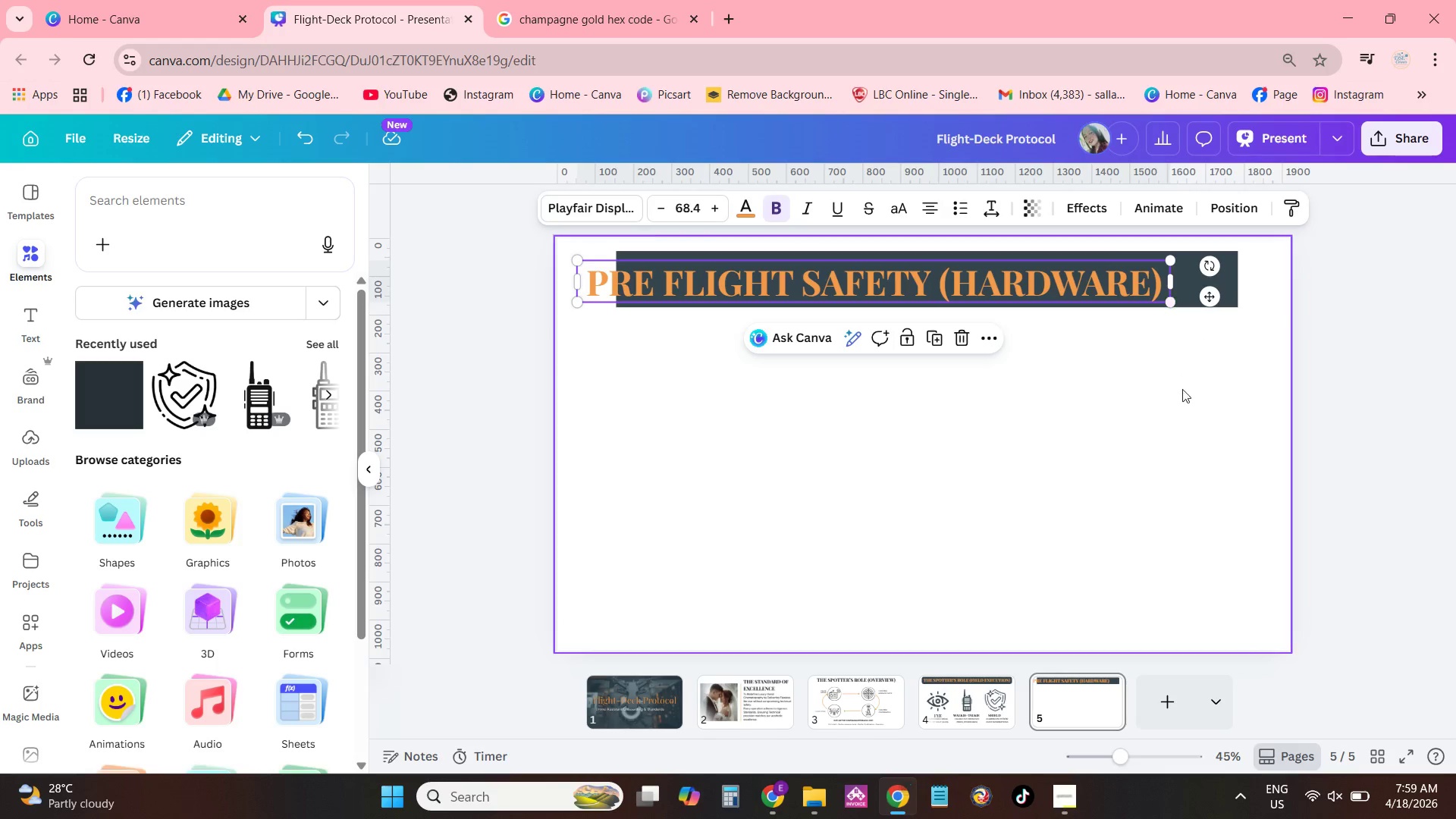 
left_click([1182, 389])
 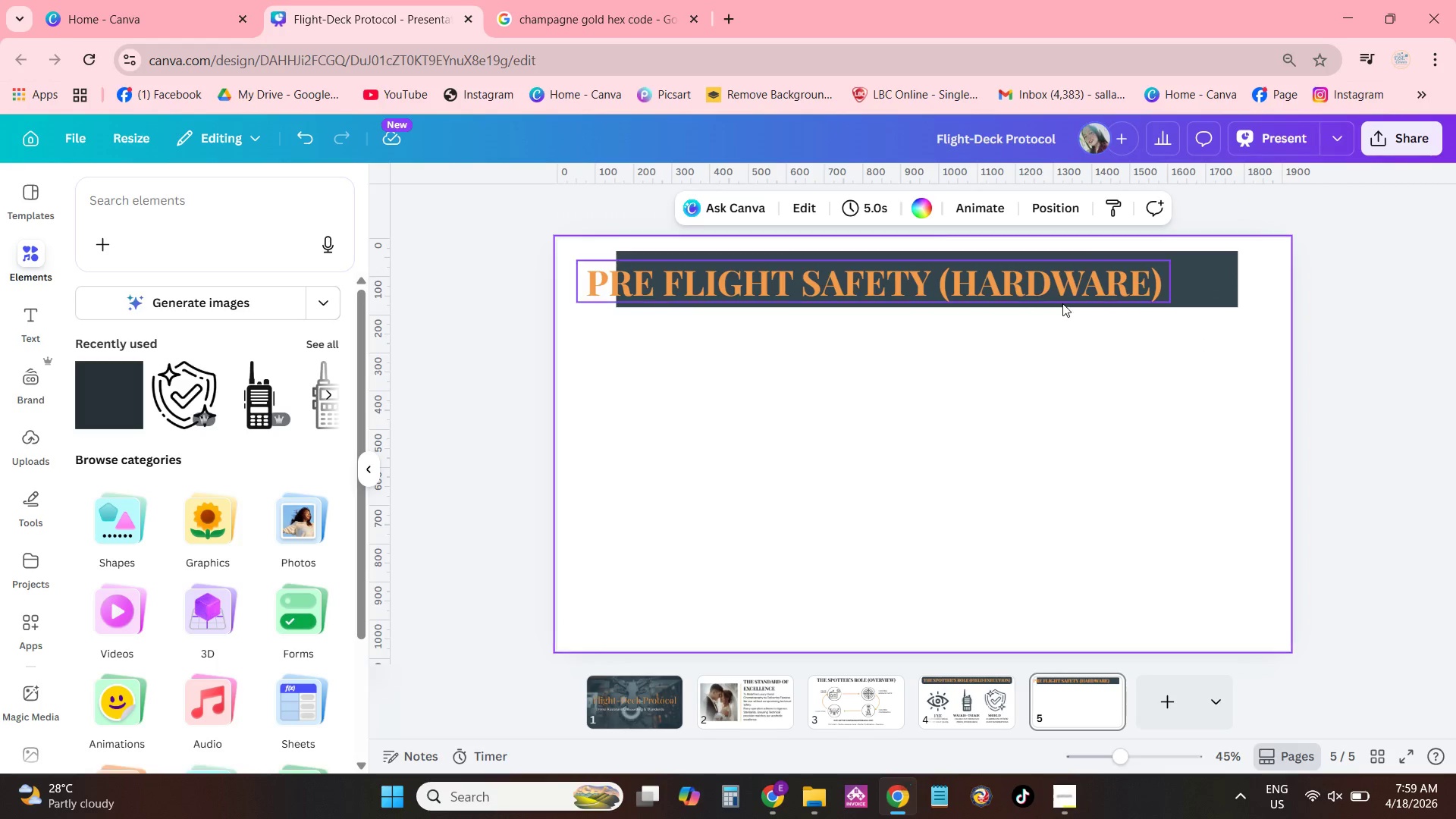 
left_click_drag(start_coordinate=[1060, 301], to_coordinate=[1110, 300])
 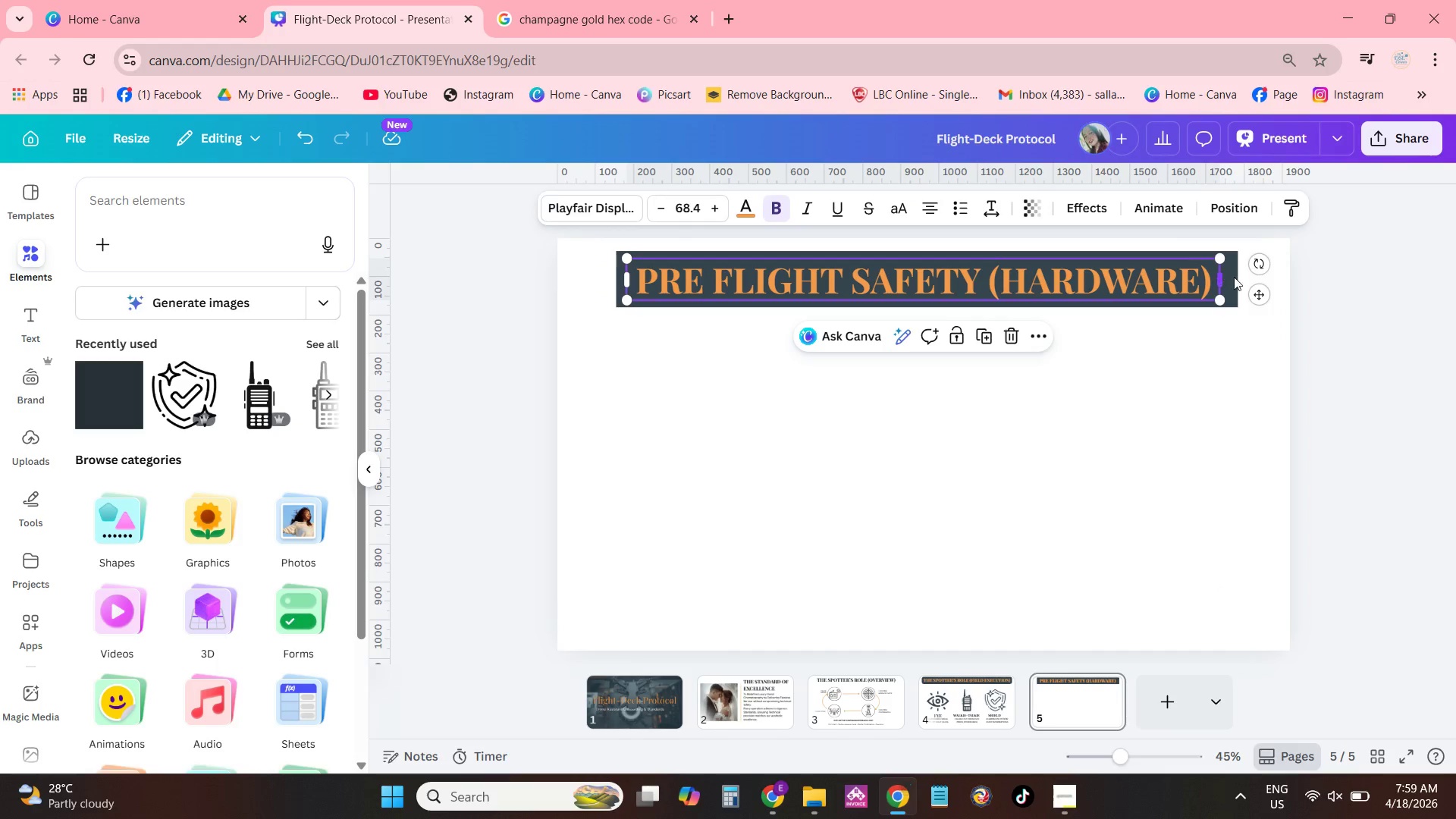 
double_click([1235, 278])
 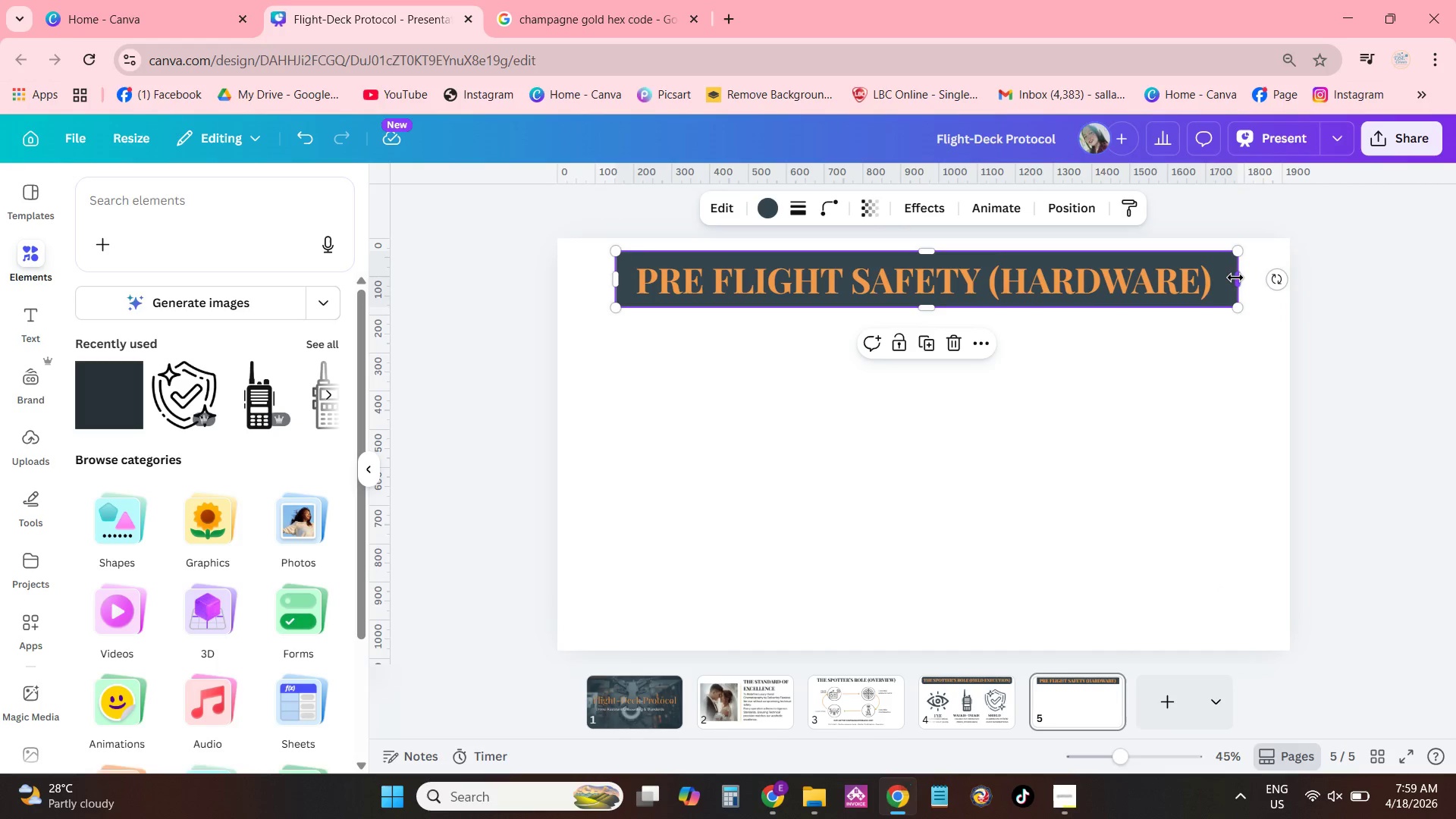 
left_click_drag(start_coordinate=[1237, 278], to_coordinate=[1272, 278])
 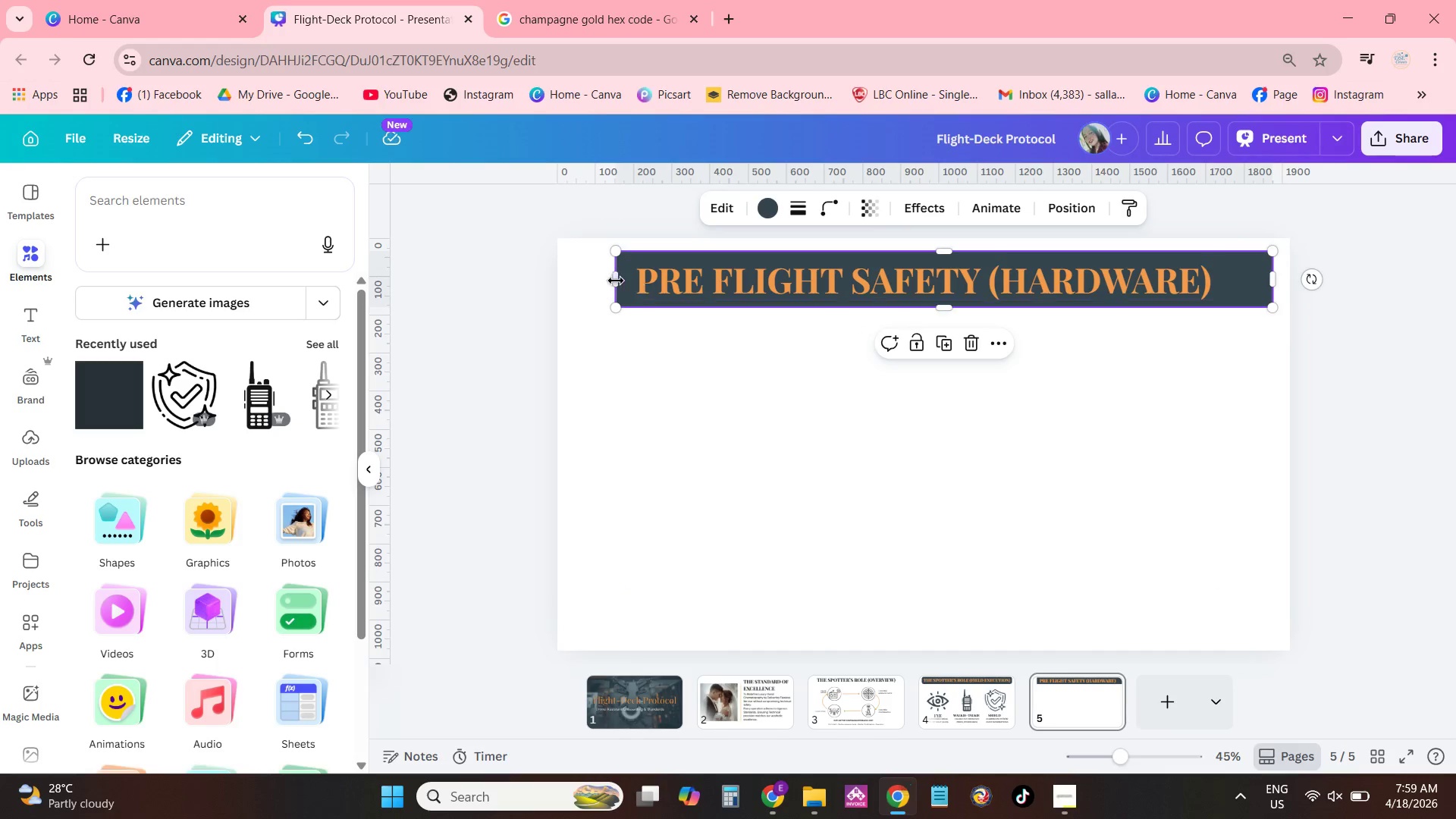 
left_click_drag(start_coordinate=[614, 279], to_coordinate=[572, 275])
 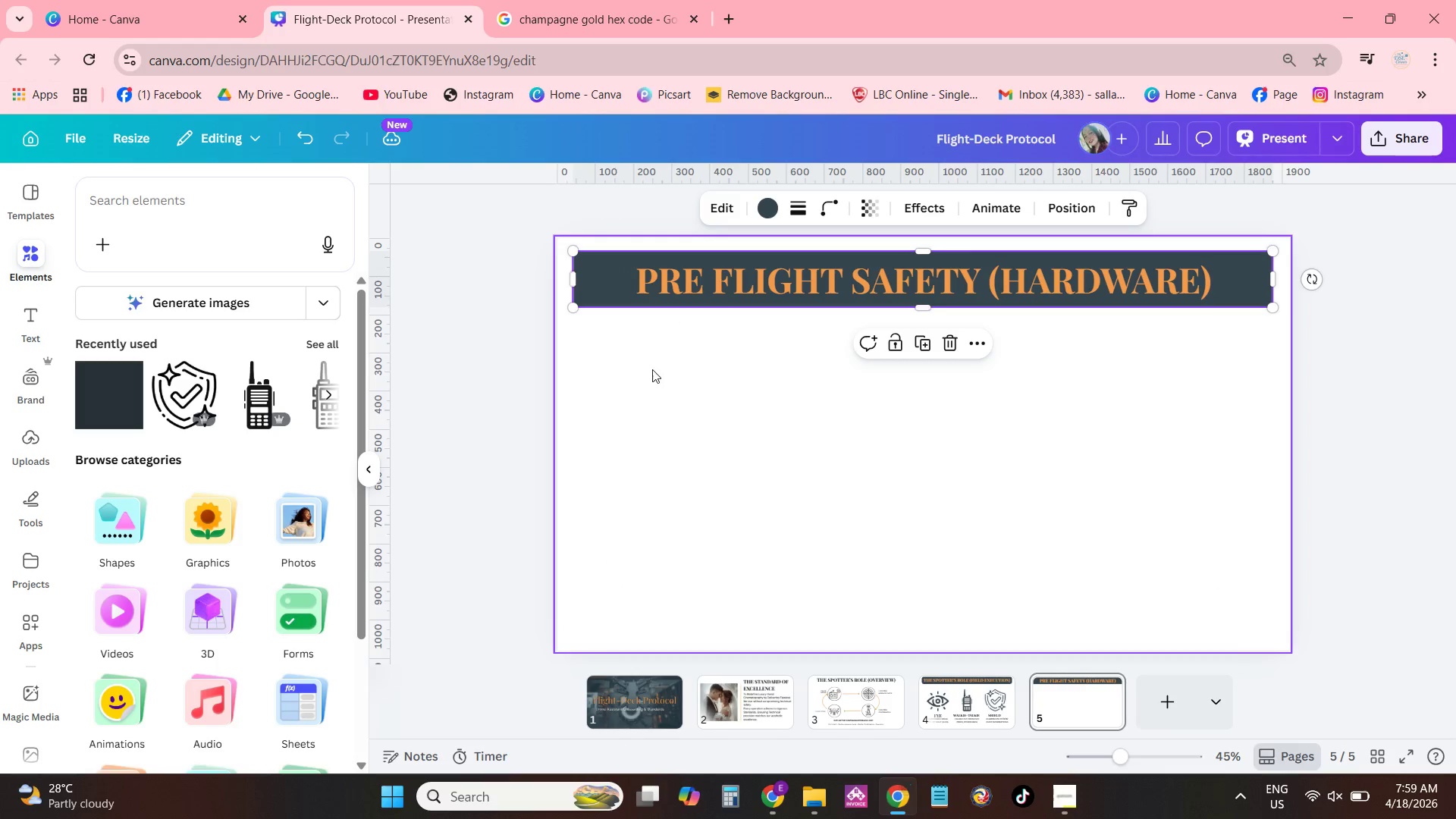 
left_click([653, 369])
 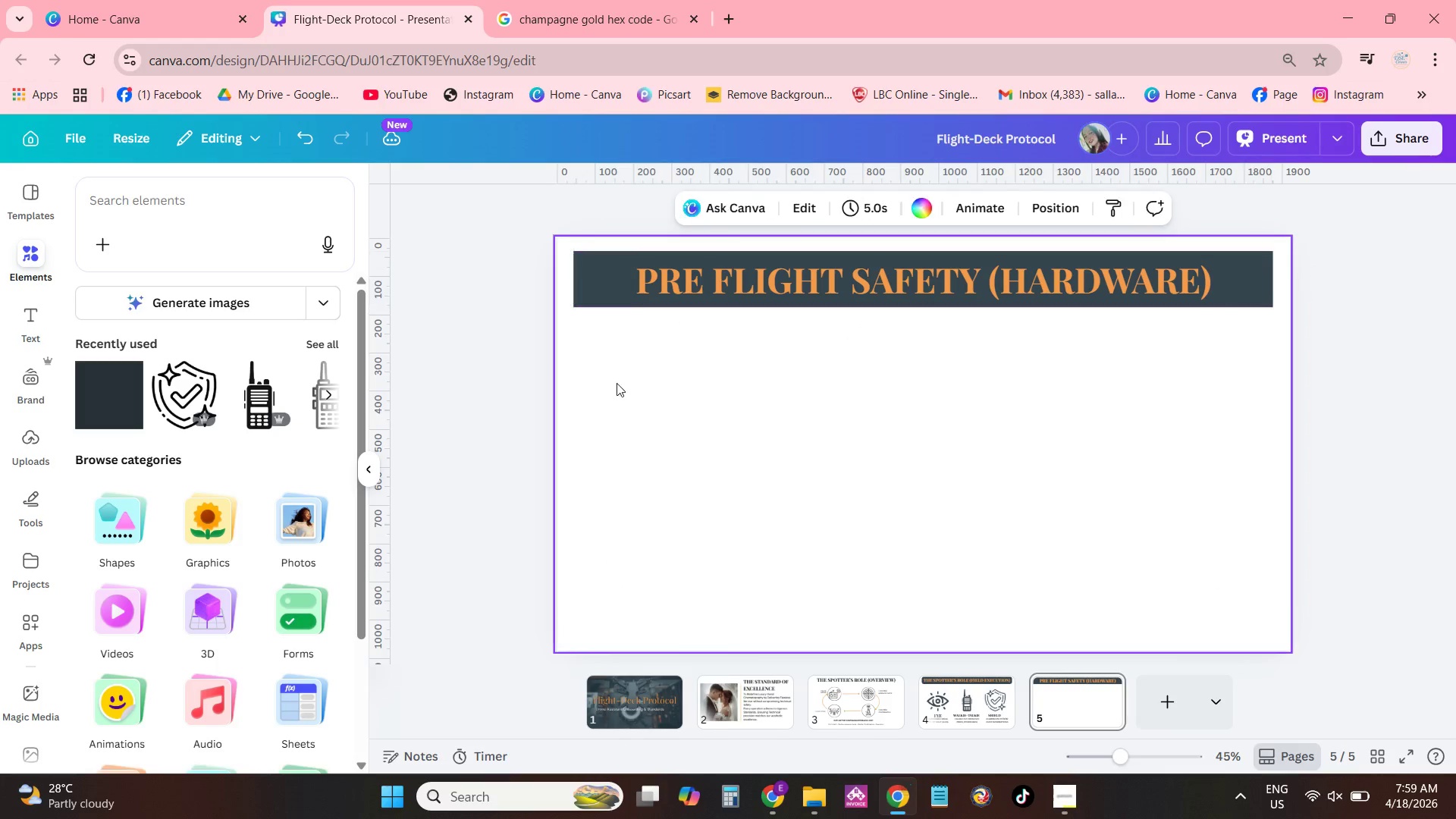 
left_click_drag(start_coordinate=[617, 364], to_coordinate=[652, 263])
 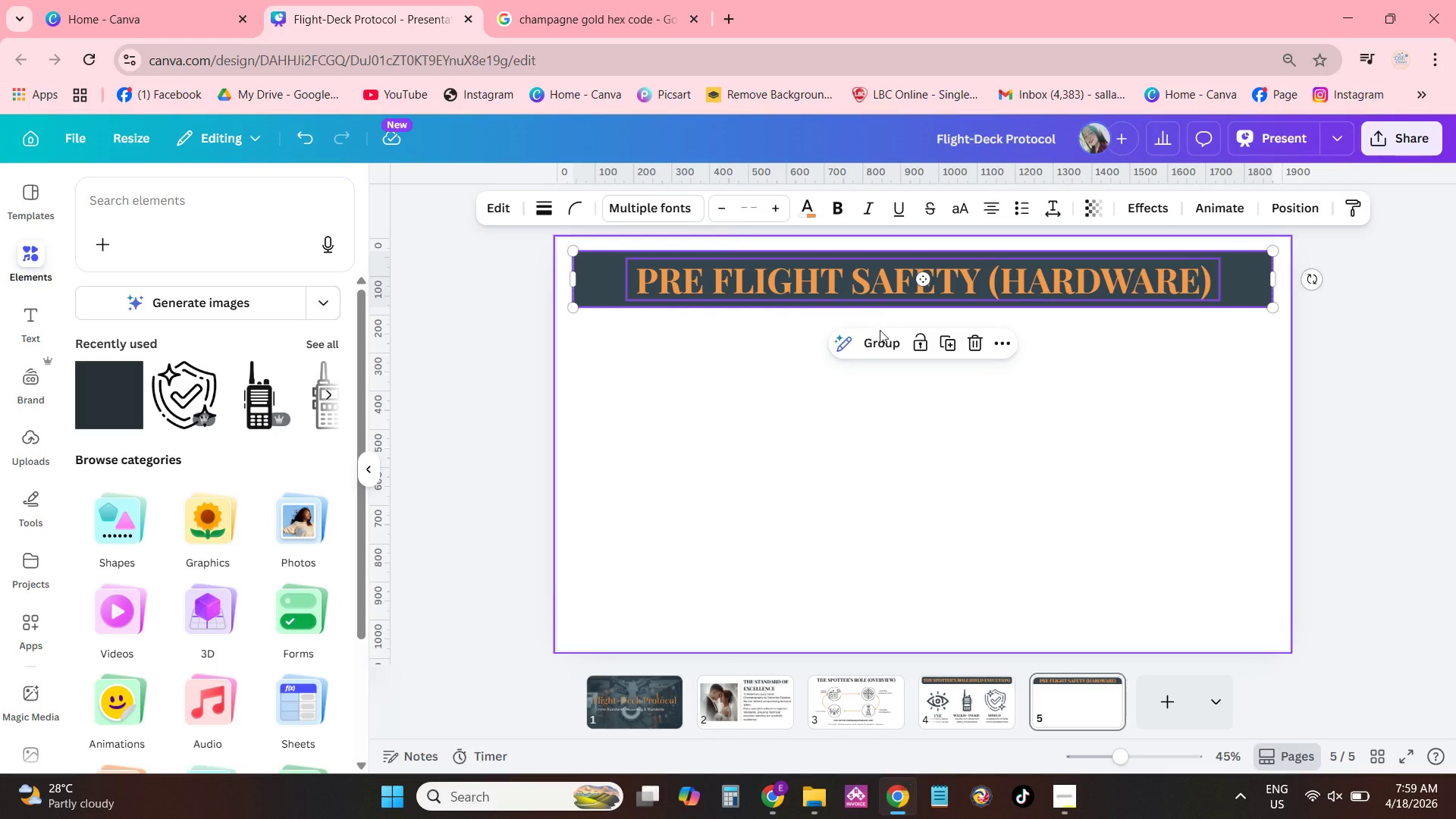 
double_click([905, 385])
 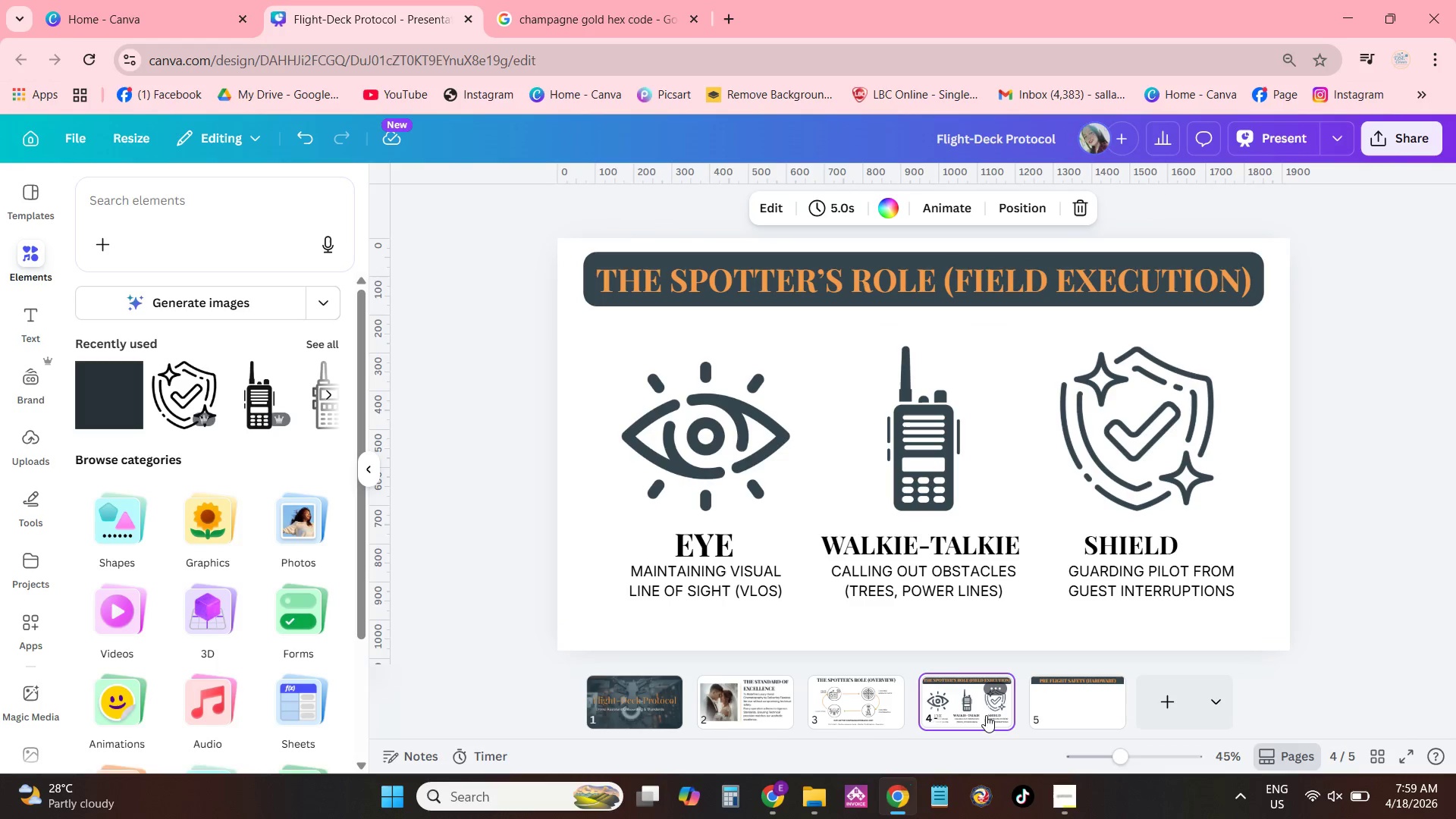 
left_click([728, 550])
 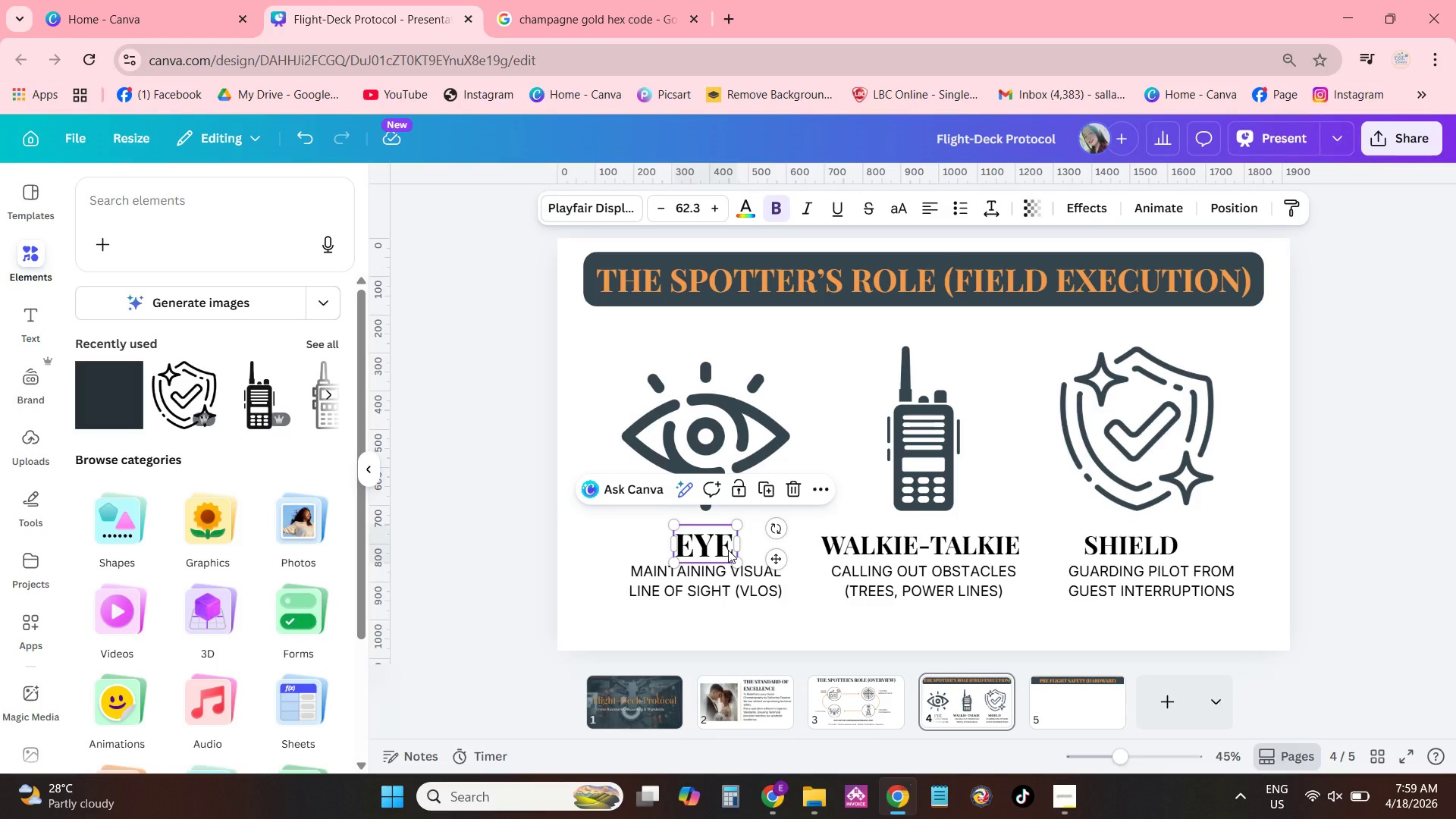 
key(Control+C)
 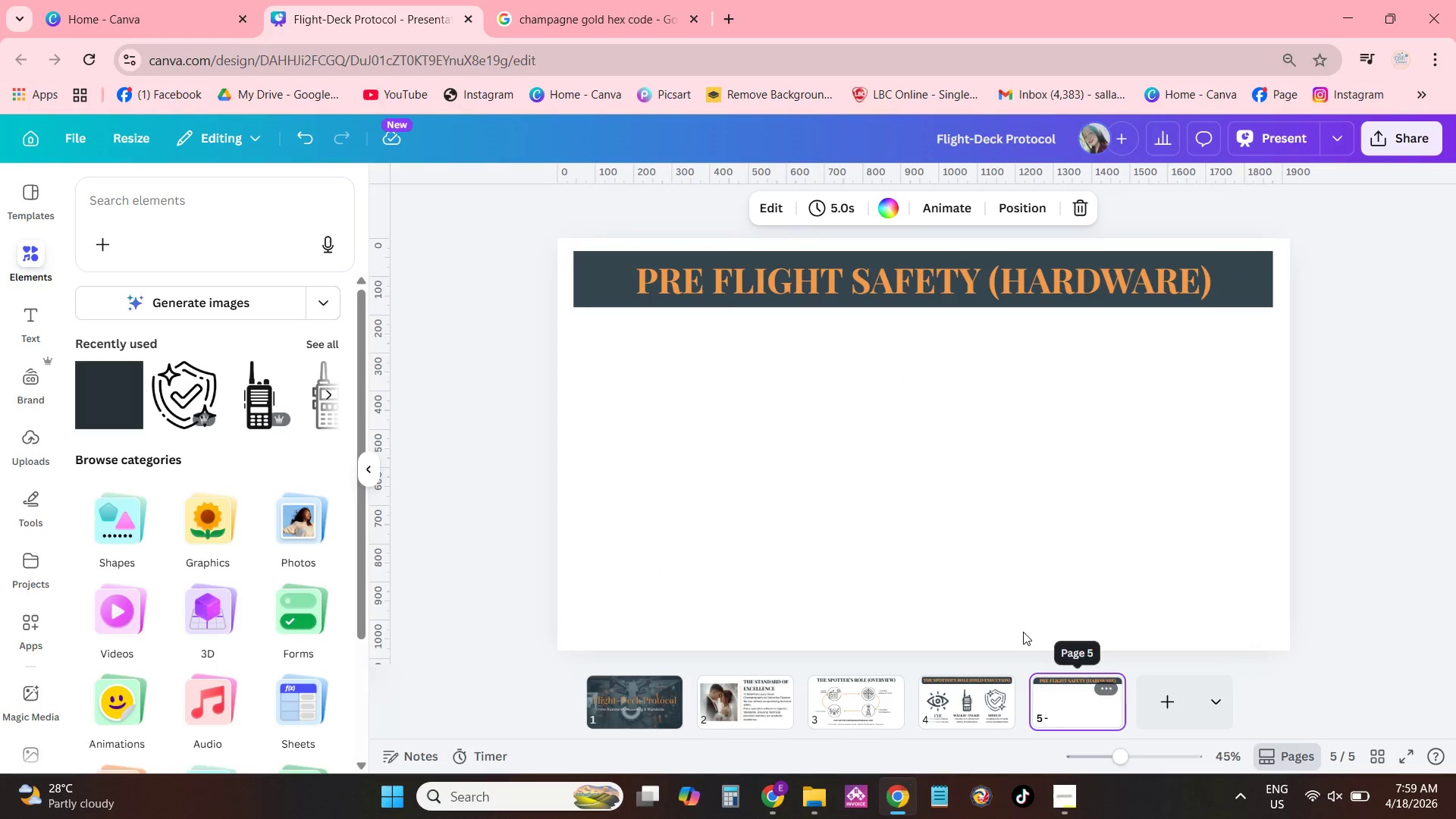 
double_click([897, 470])
 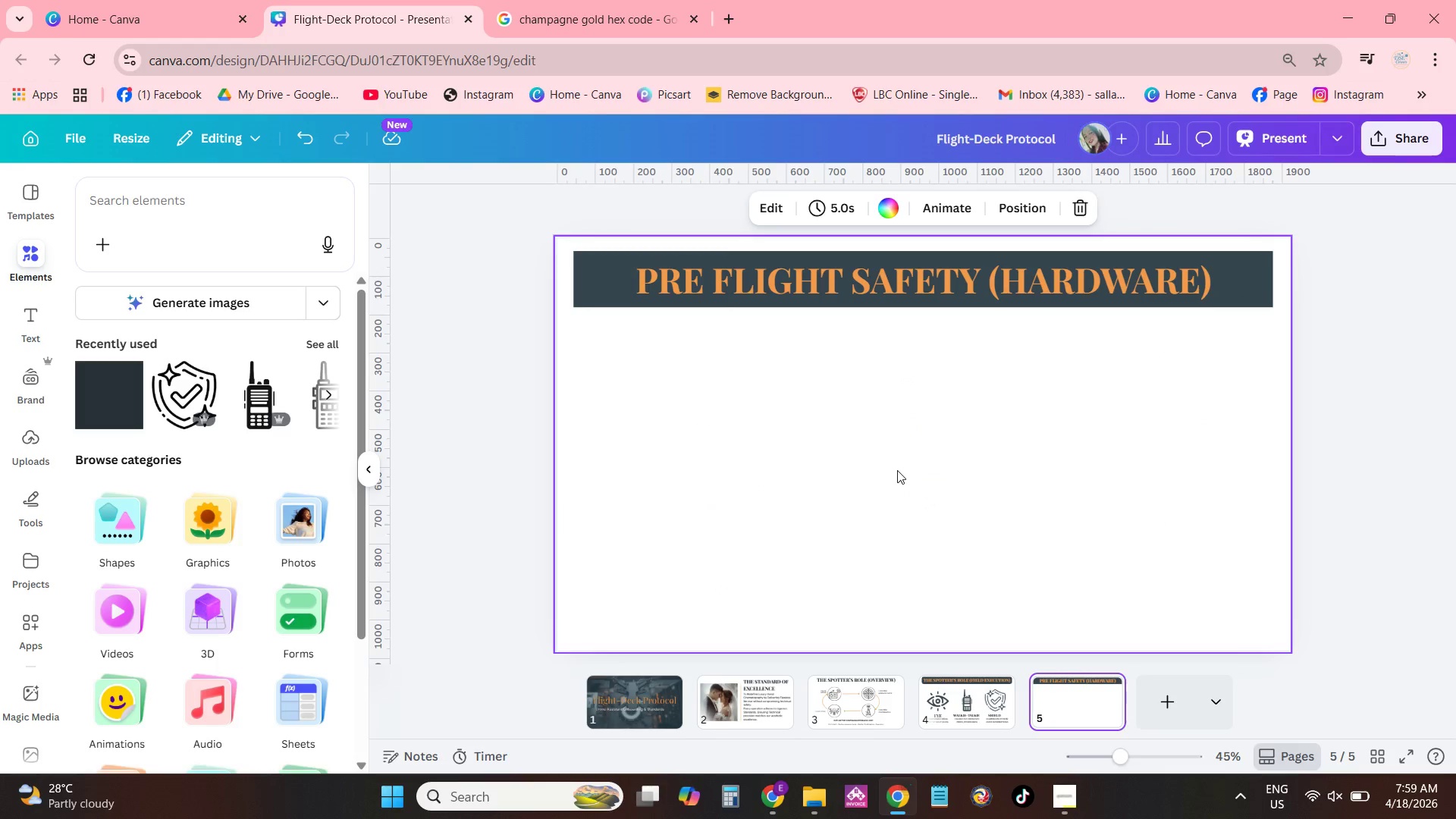 
key(Control+ControlLeft)
 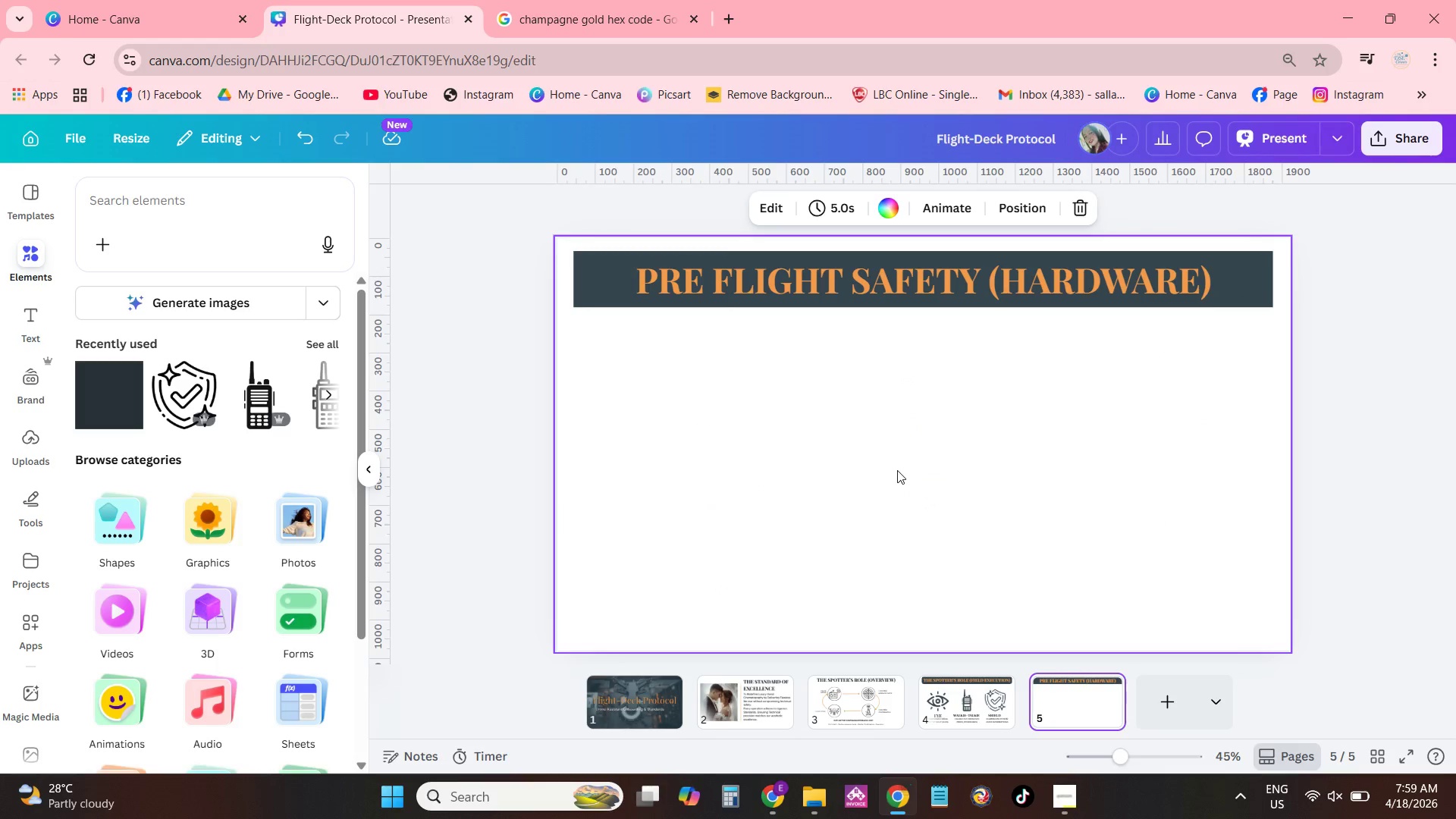 
key(Control+V)
 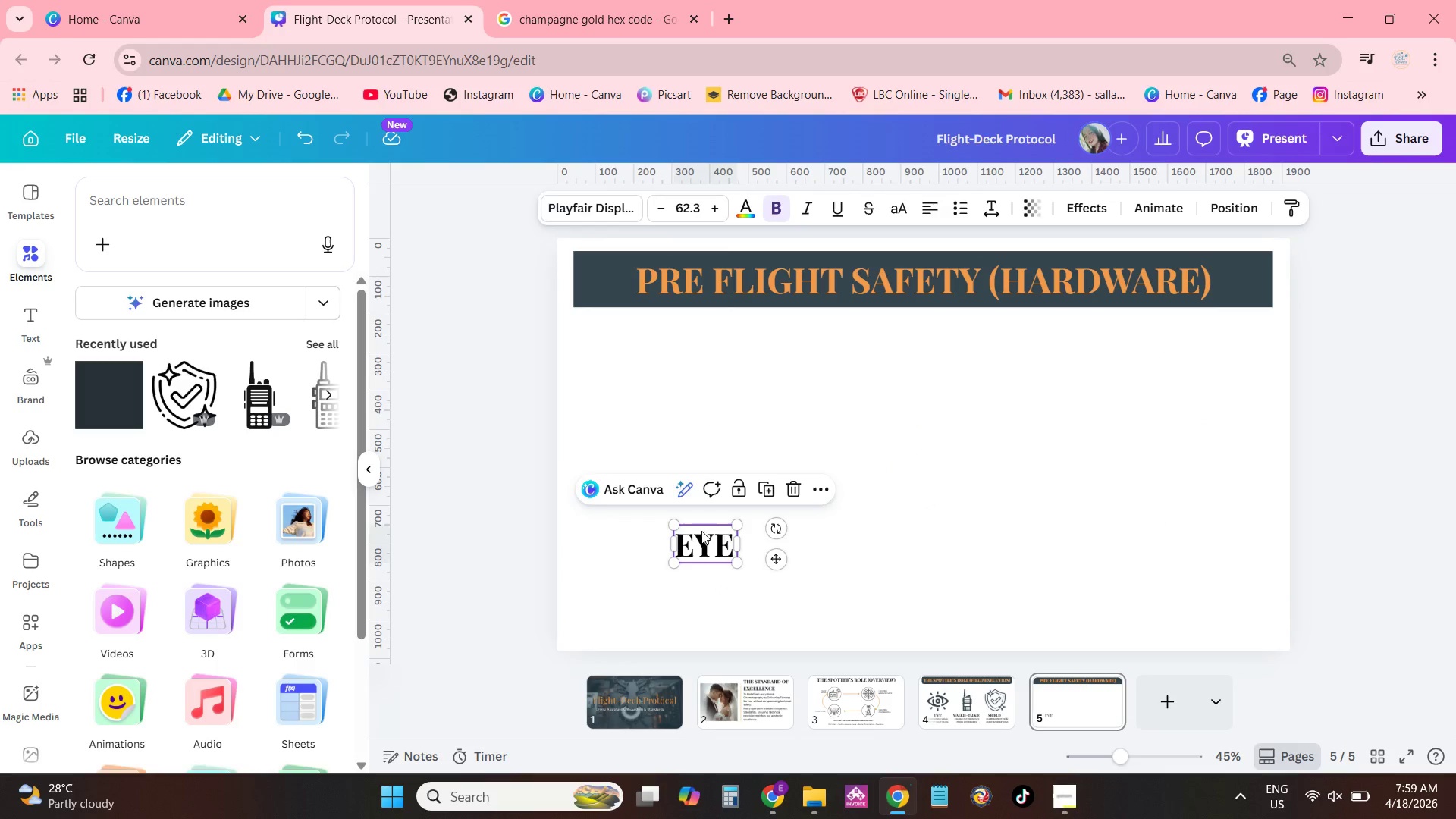 
double_click([701, 538])
 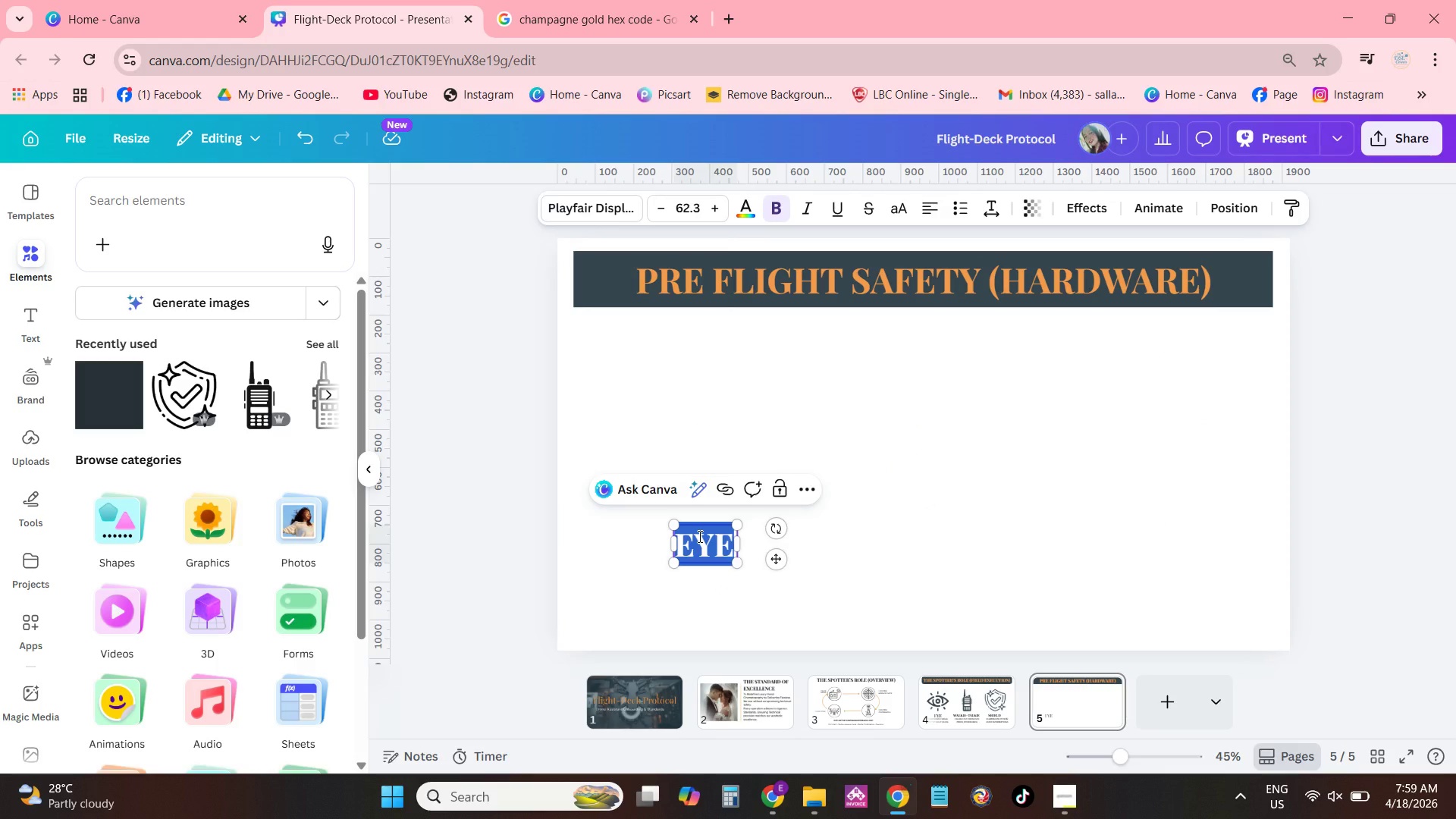 
key(Backspace)
 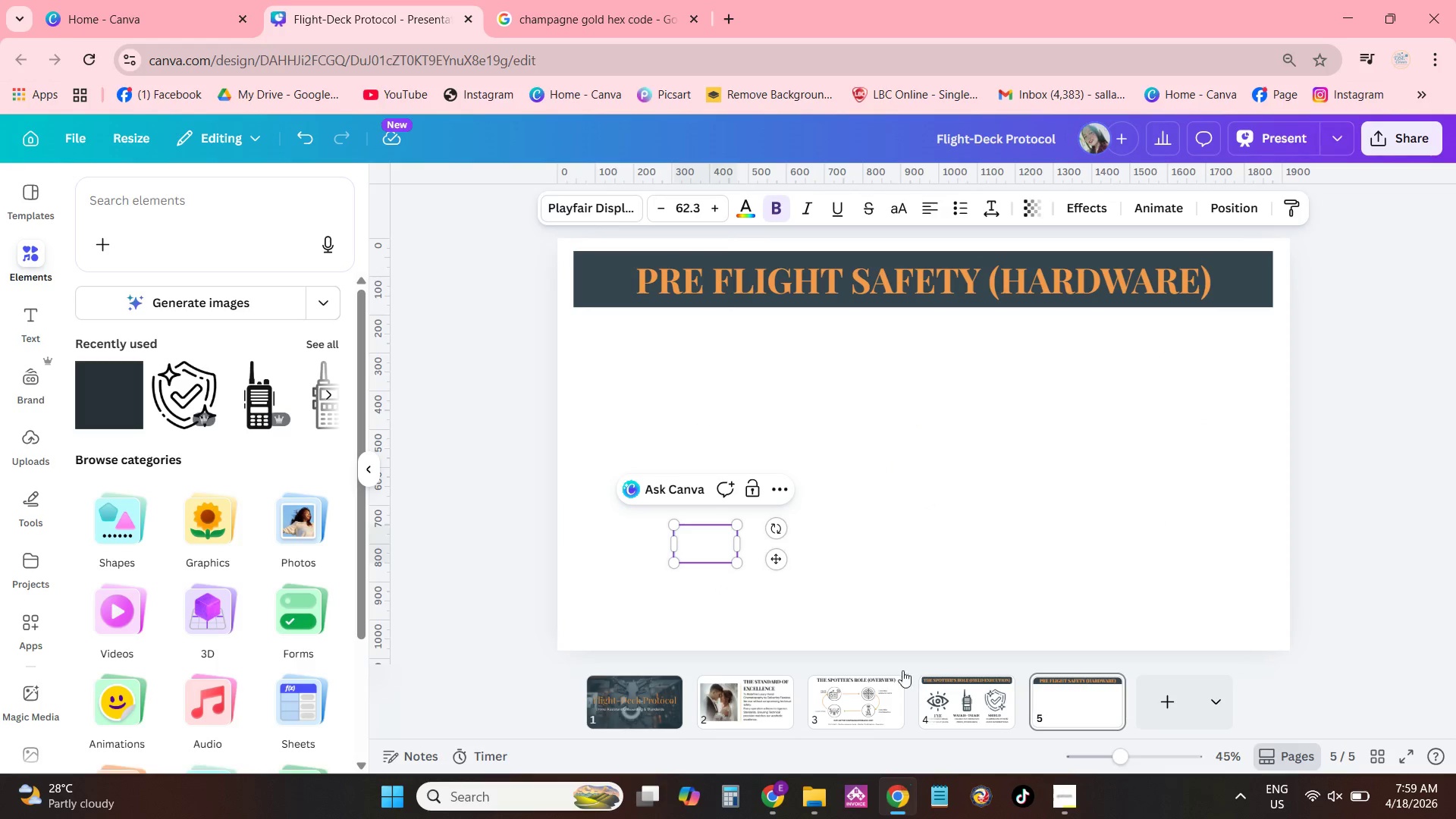 
left_click([934, 704])
 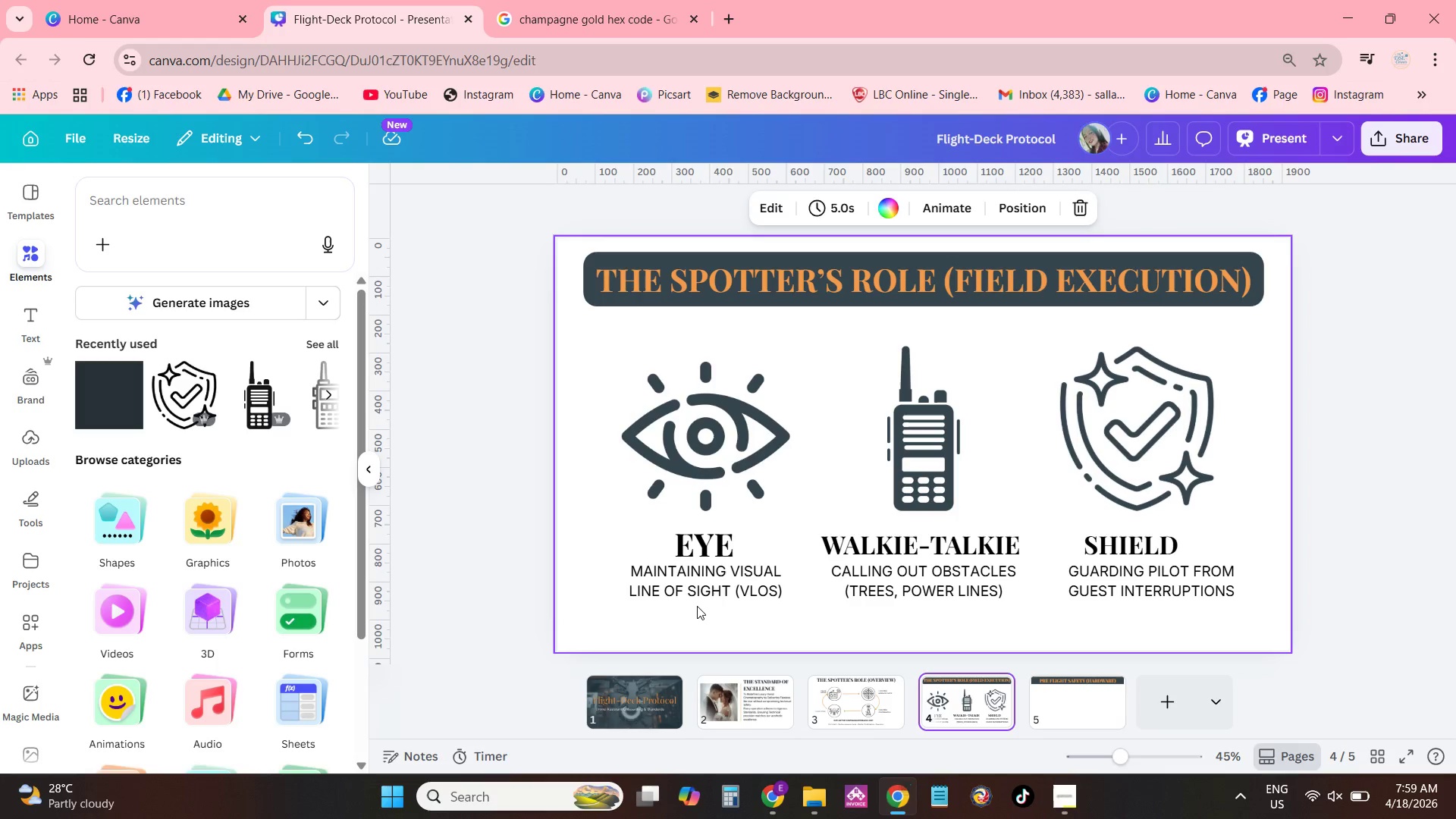 
double_click([698, 597])
 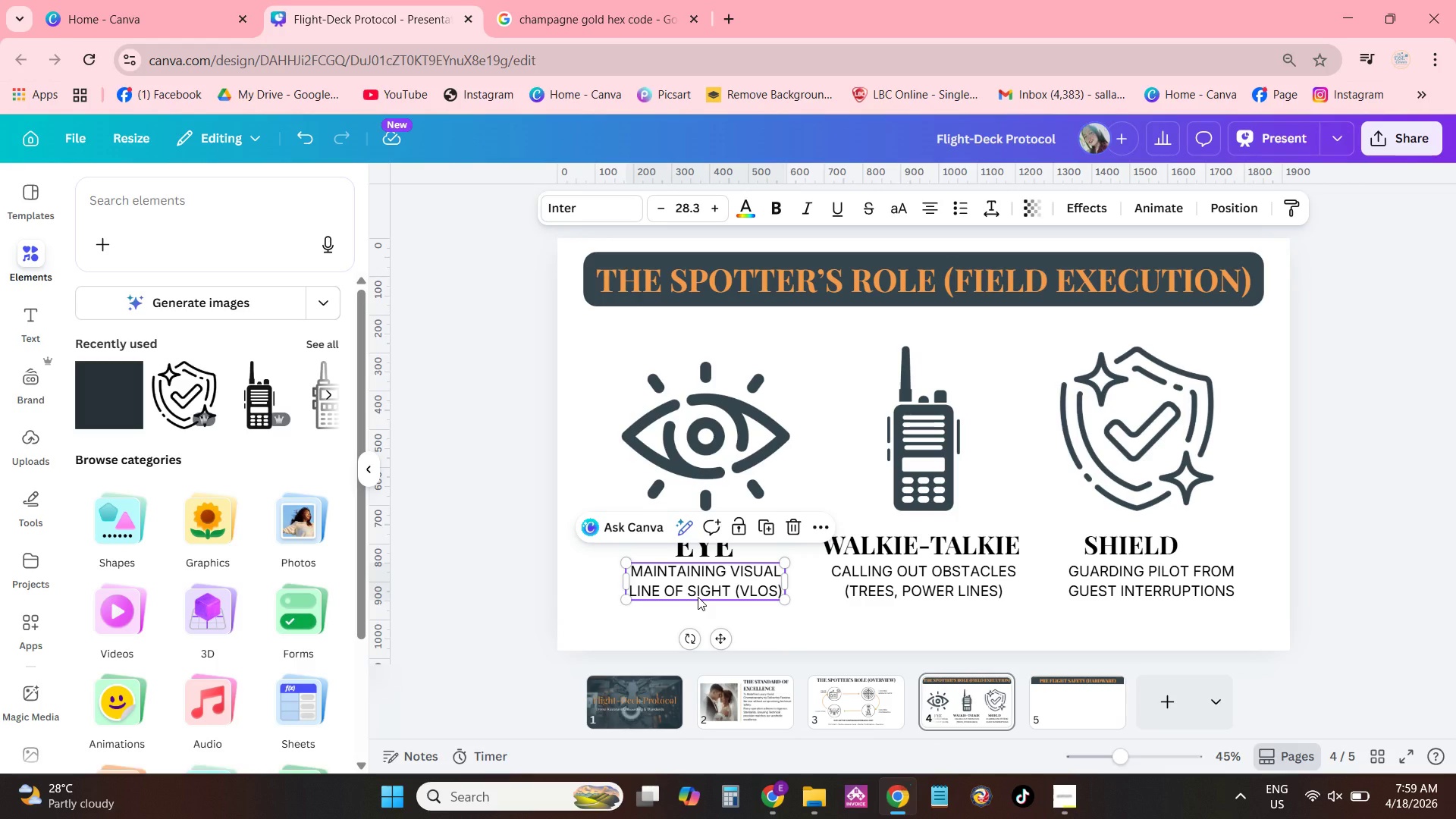 
key(Control+C)
 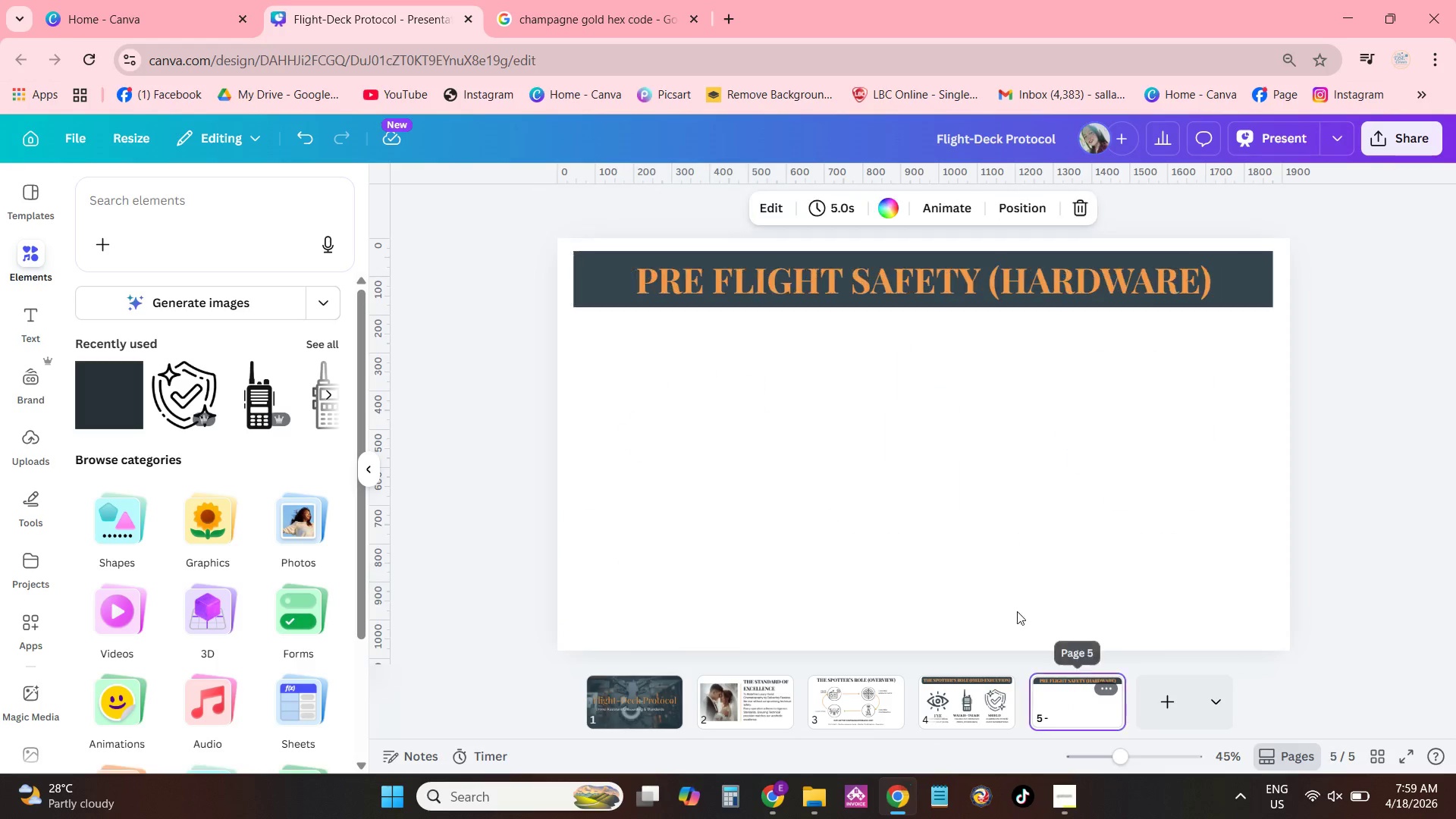 
double_click([964, 506])
 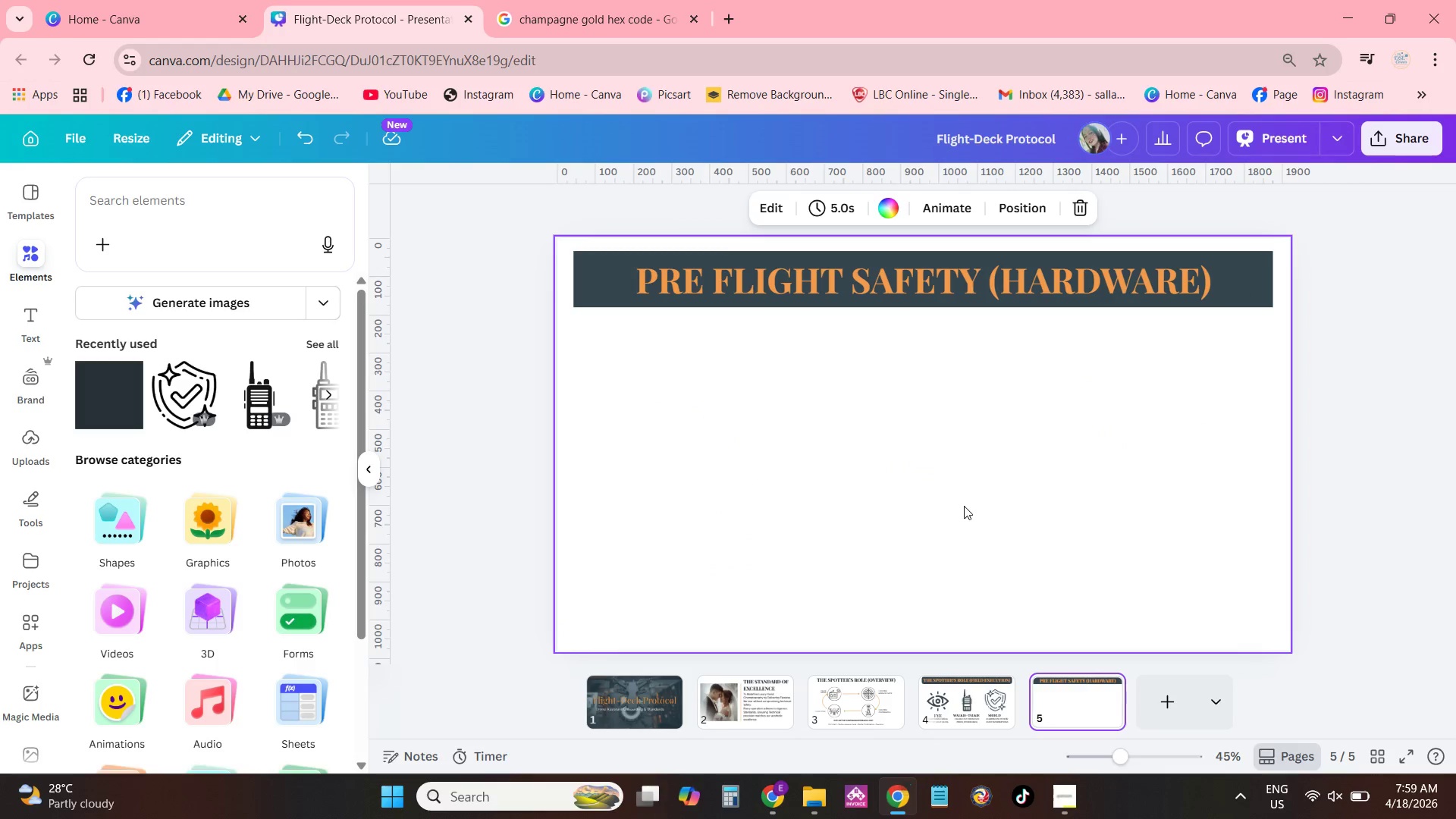 
key(Control+ControlLeft)
 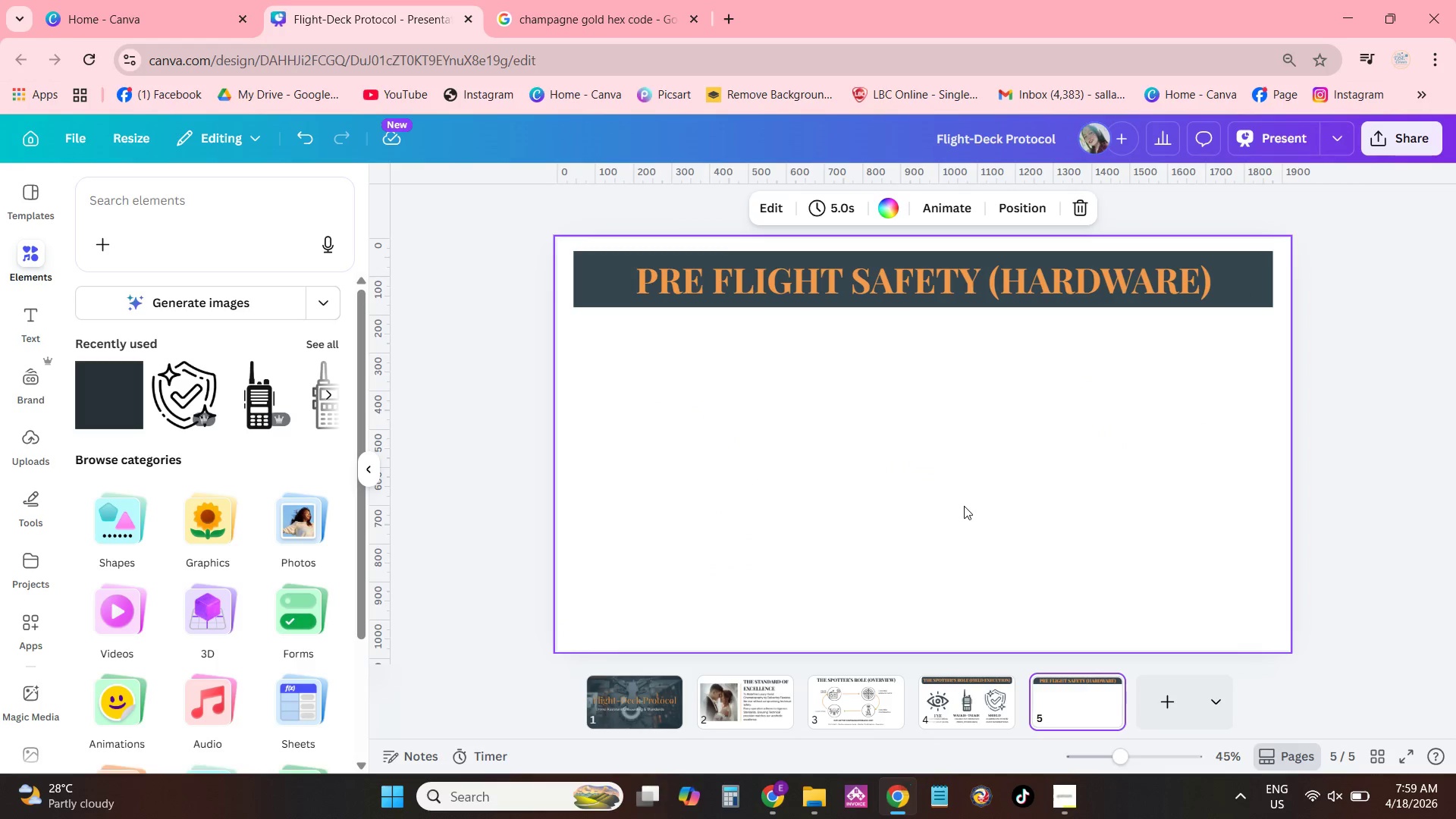 
key(Control+V)
 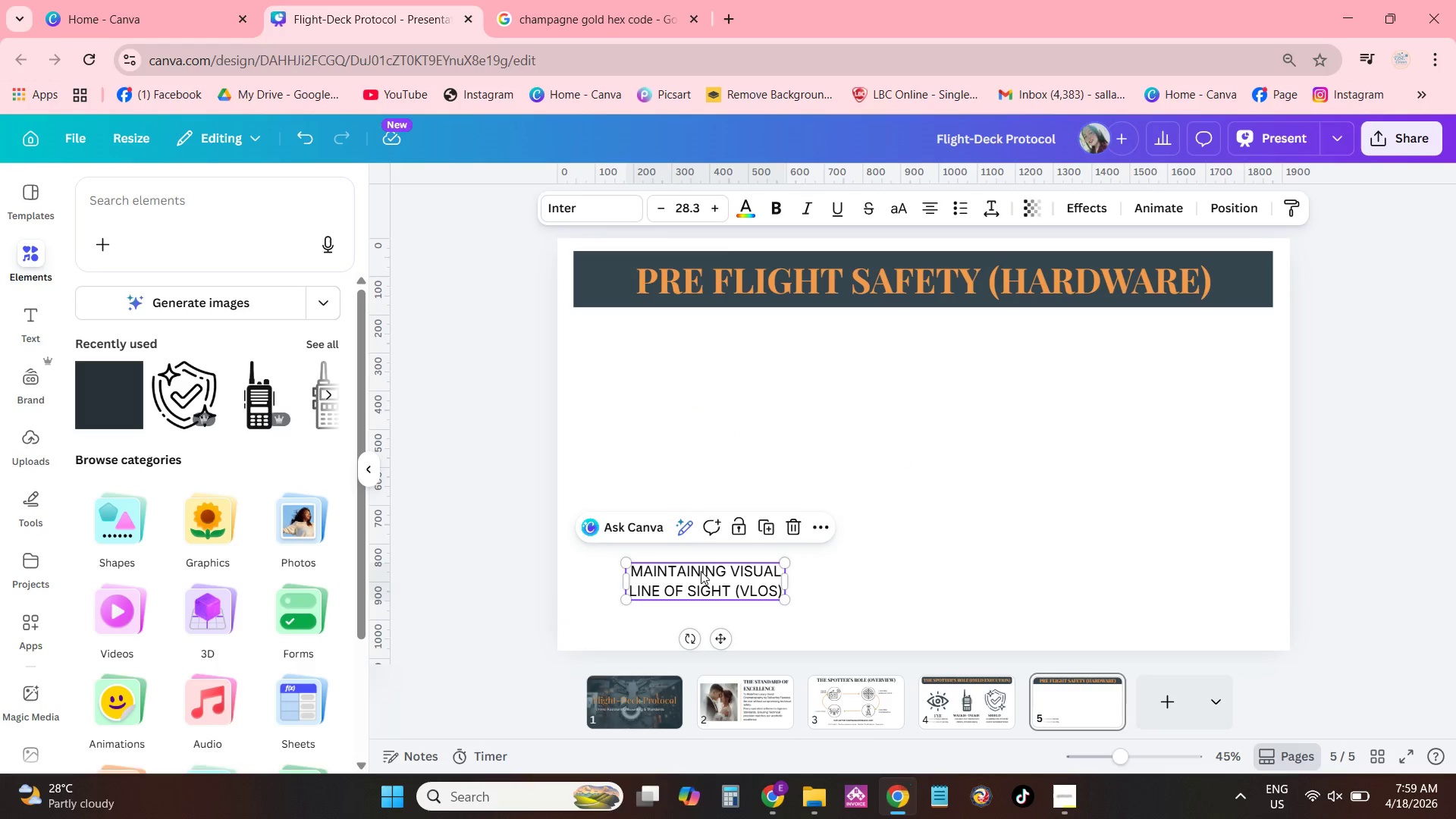 
double_click([691, 578])
 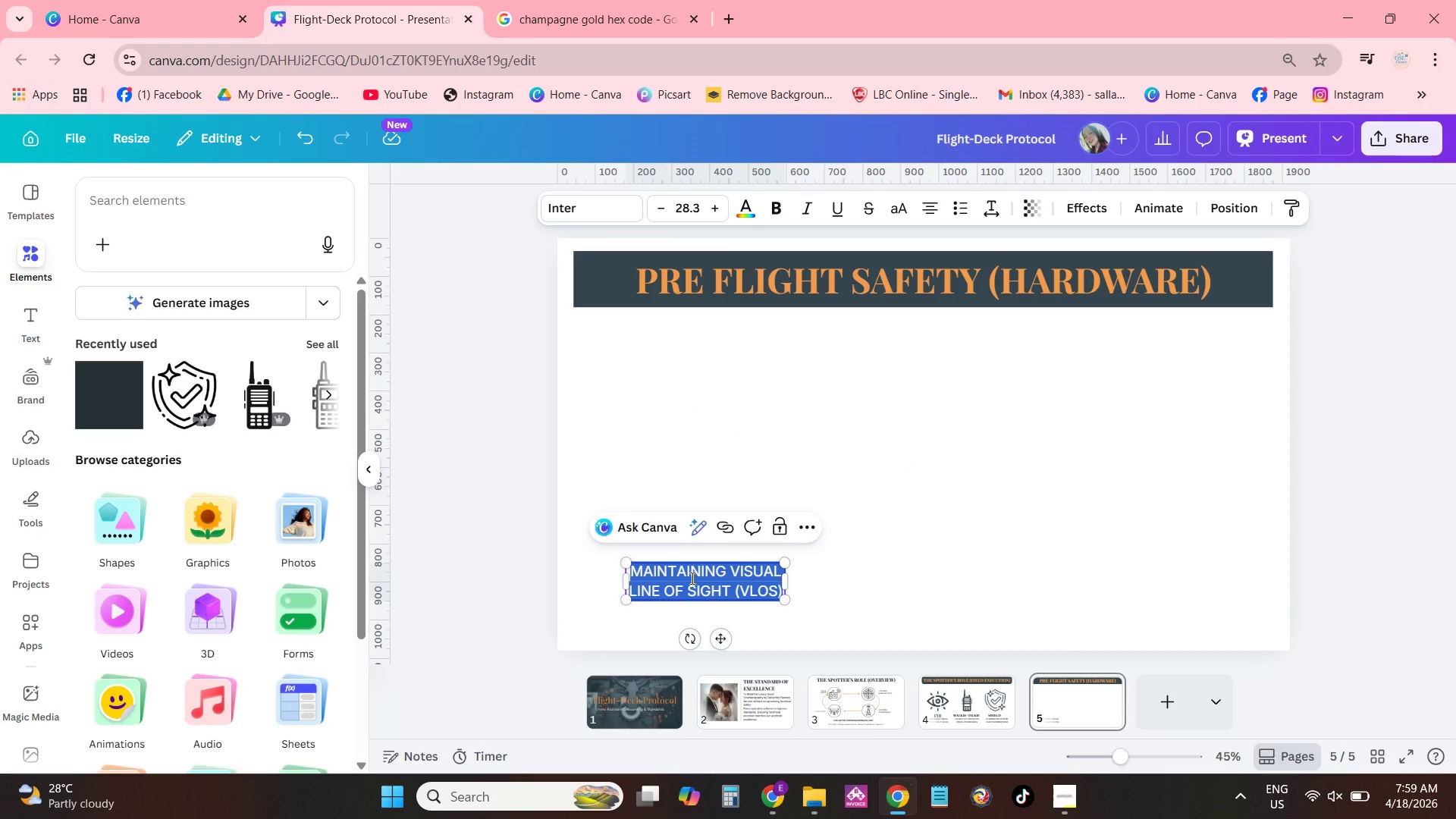 
type(The Checklist)
 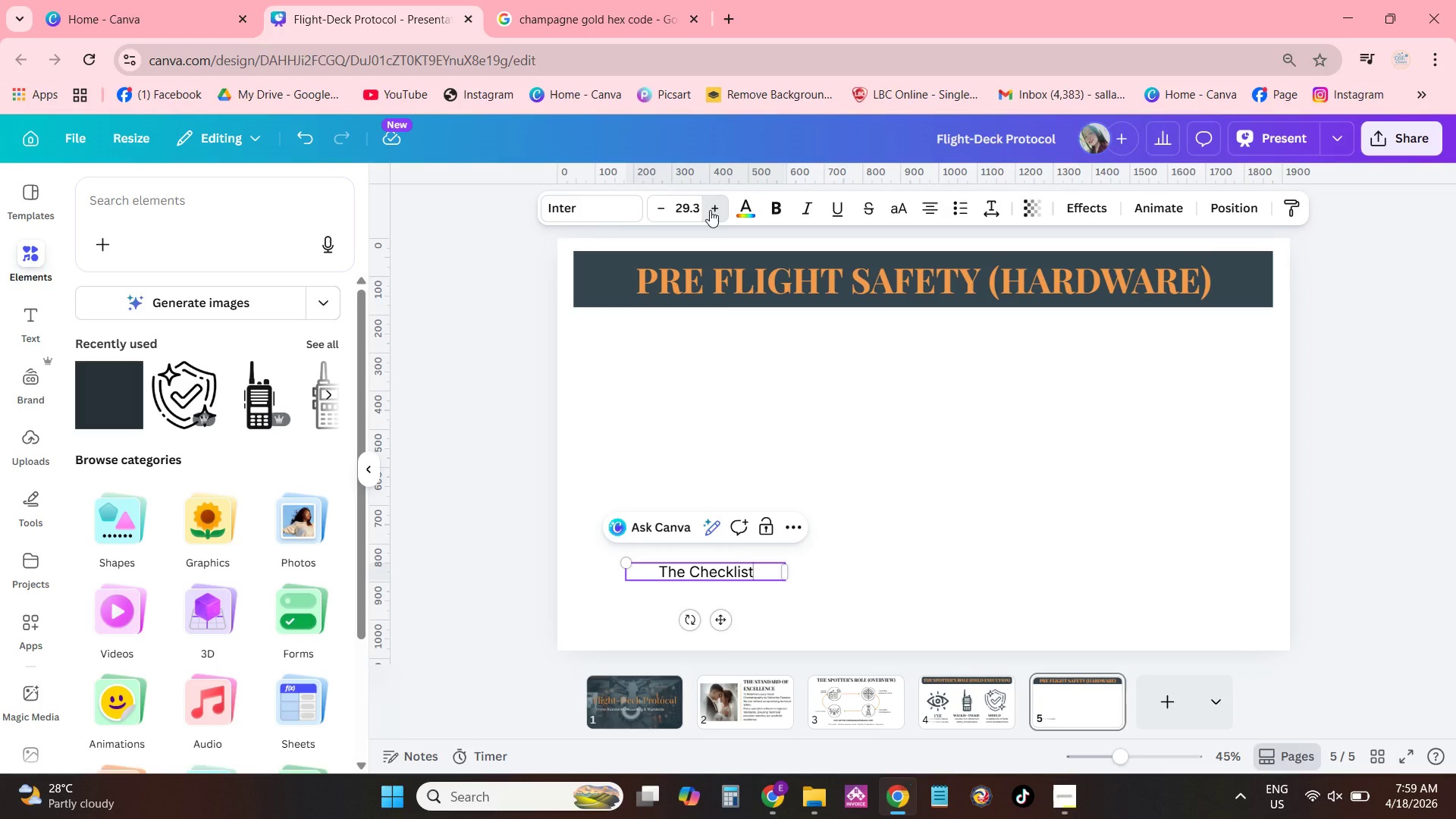 
left_click([710, 210])
 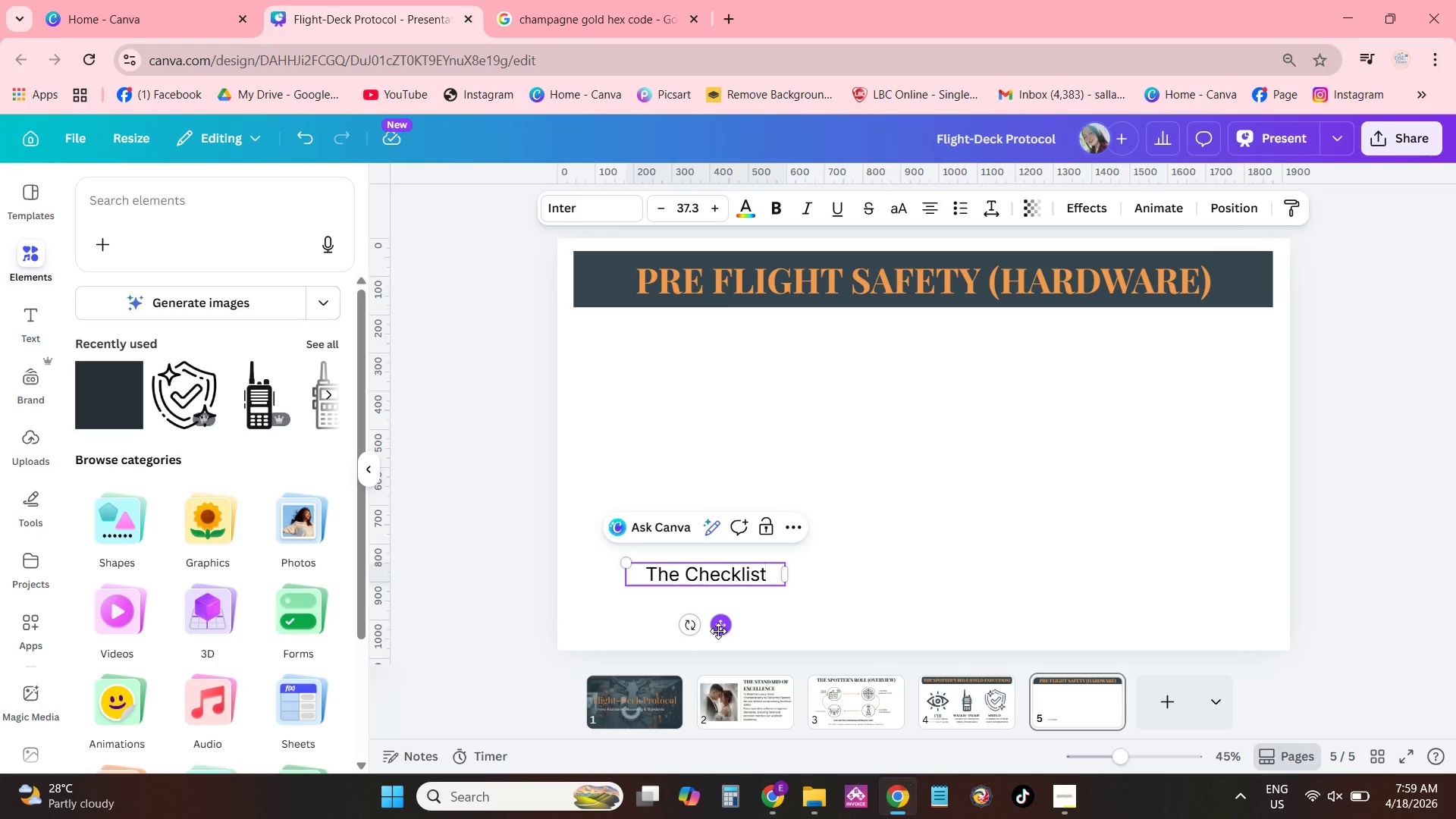 
left_click_drag(start_coordinate=[718, 632], to_coordinate=[934, 400])
 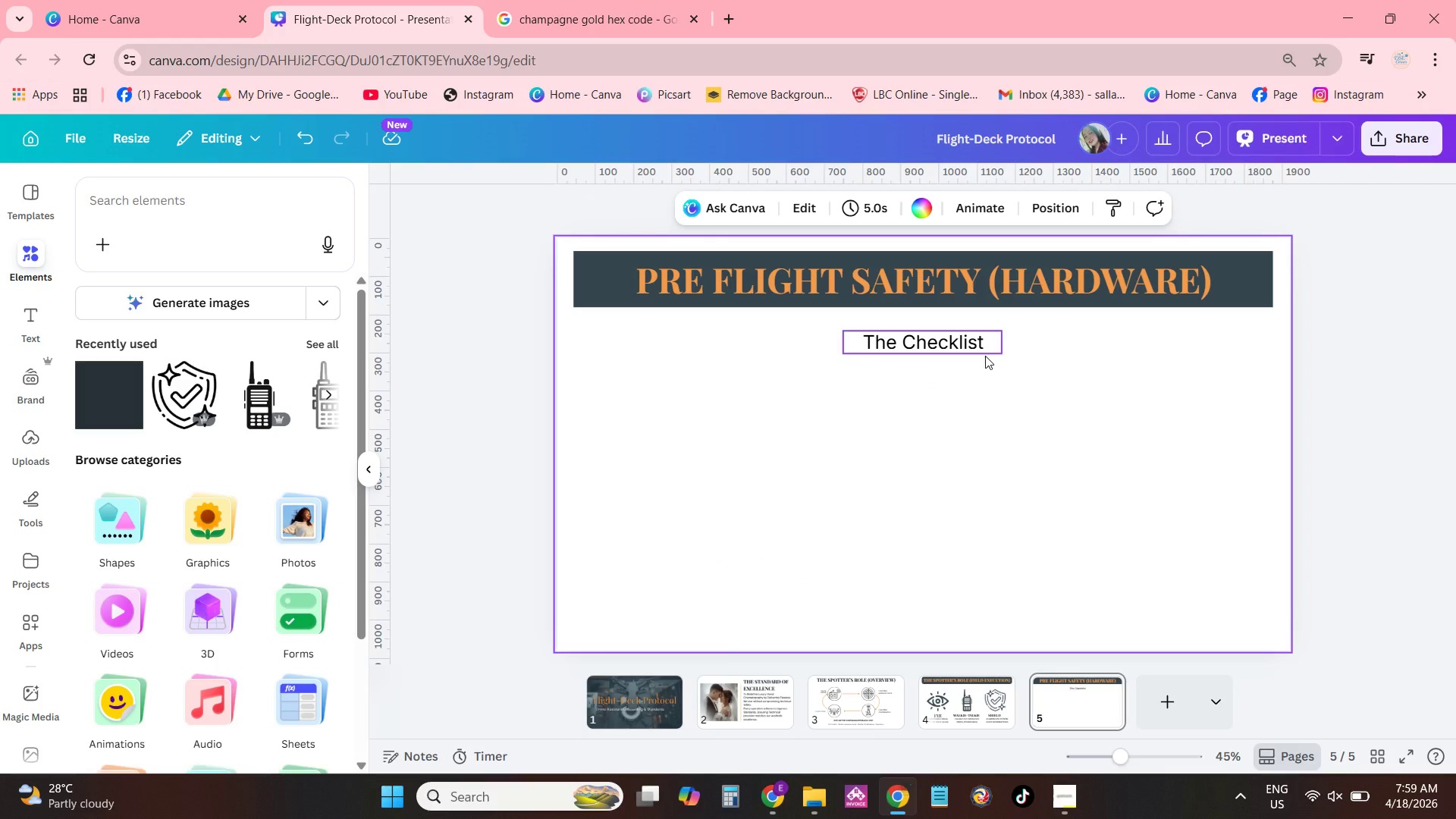 
double_click([984, 347])
 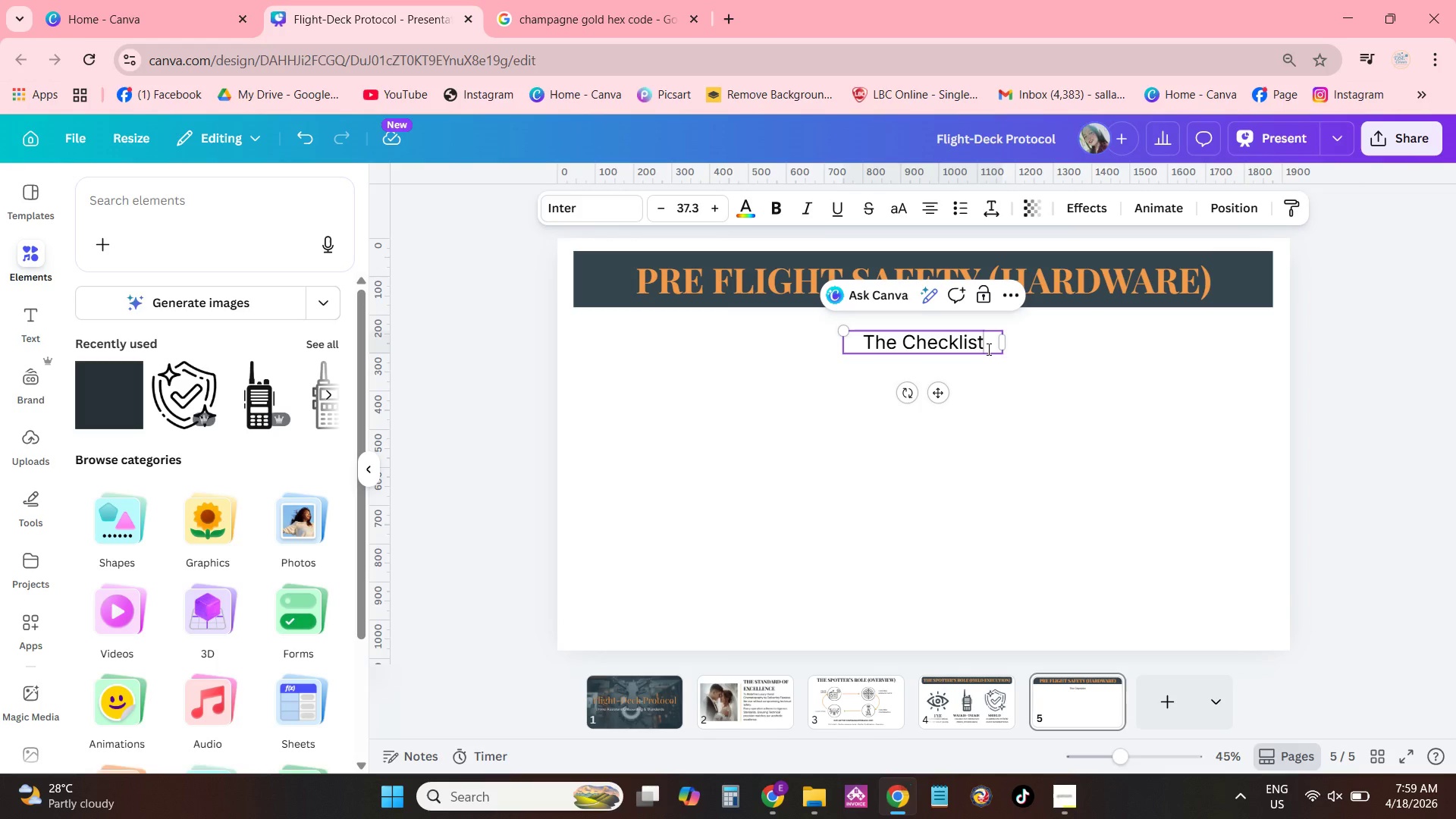 
wait(5.42)
 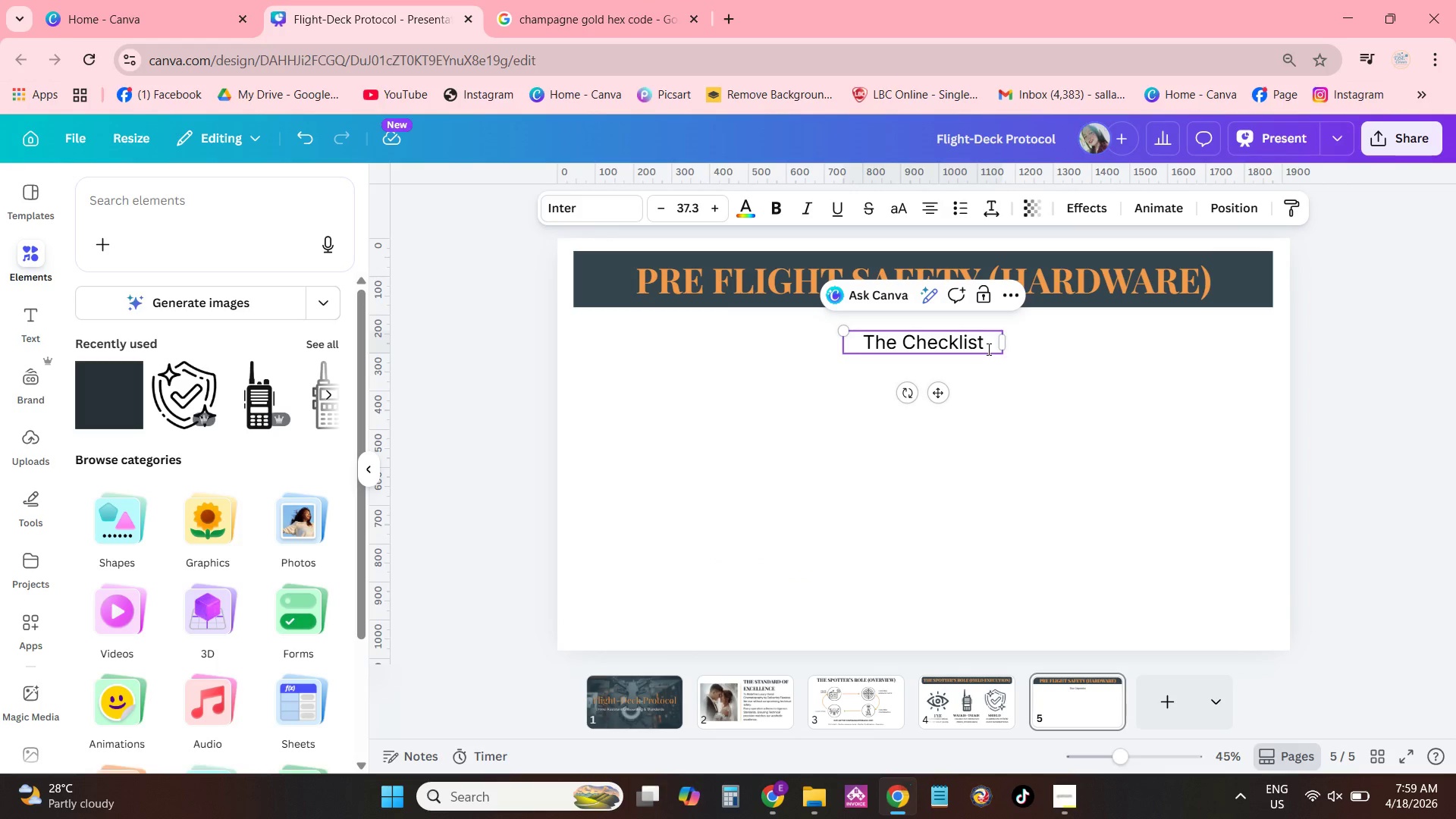 
key(Shift+Semicolon)
 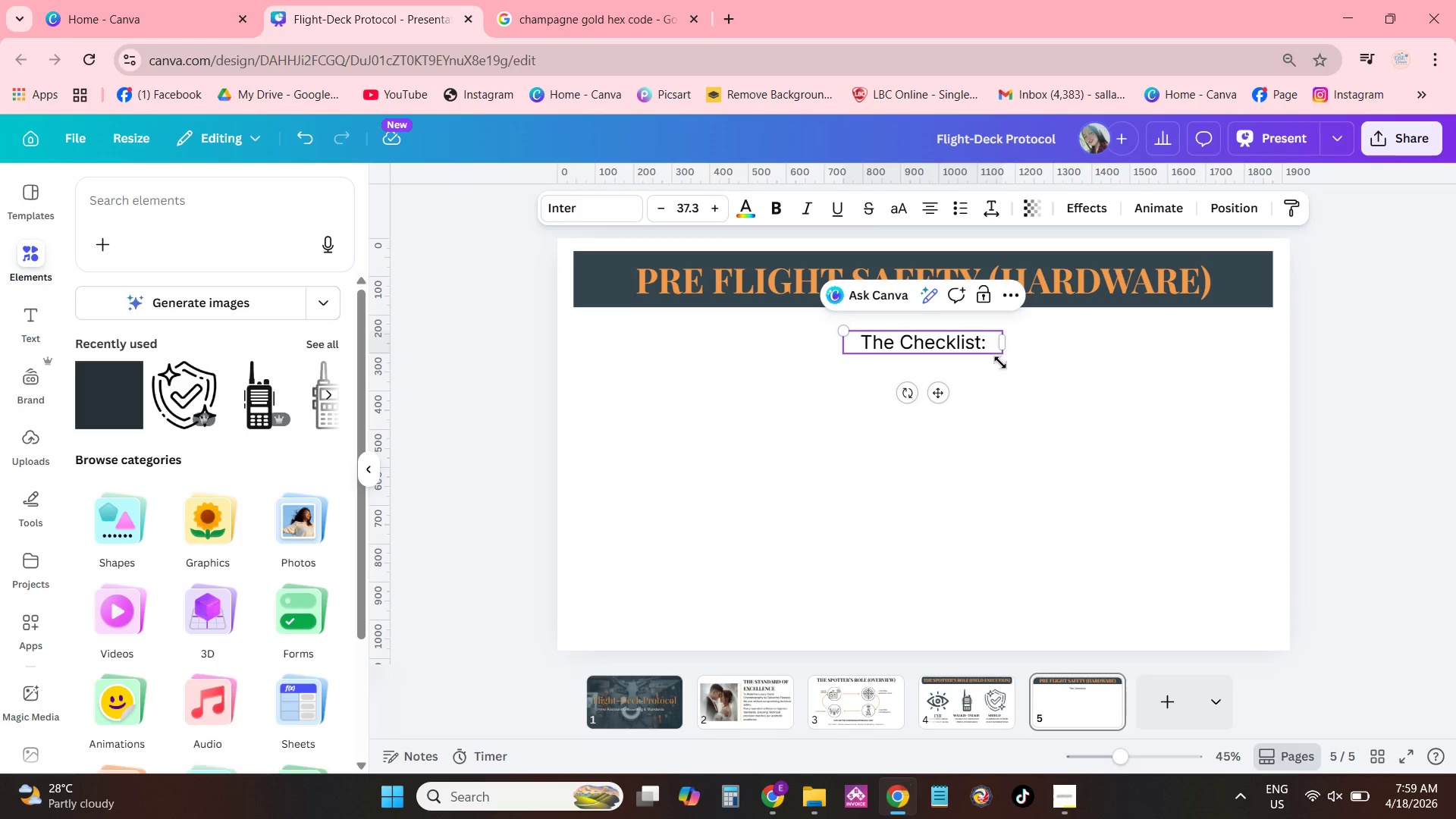 
wait(5.25)
 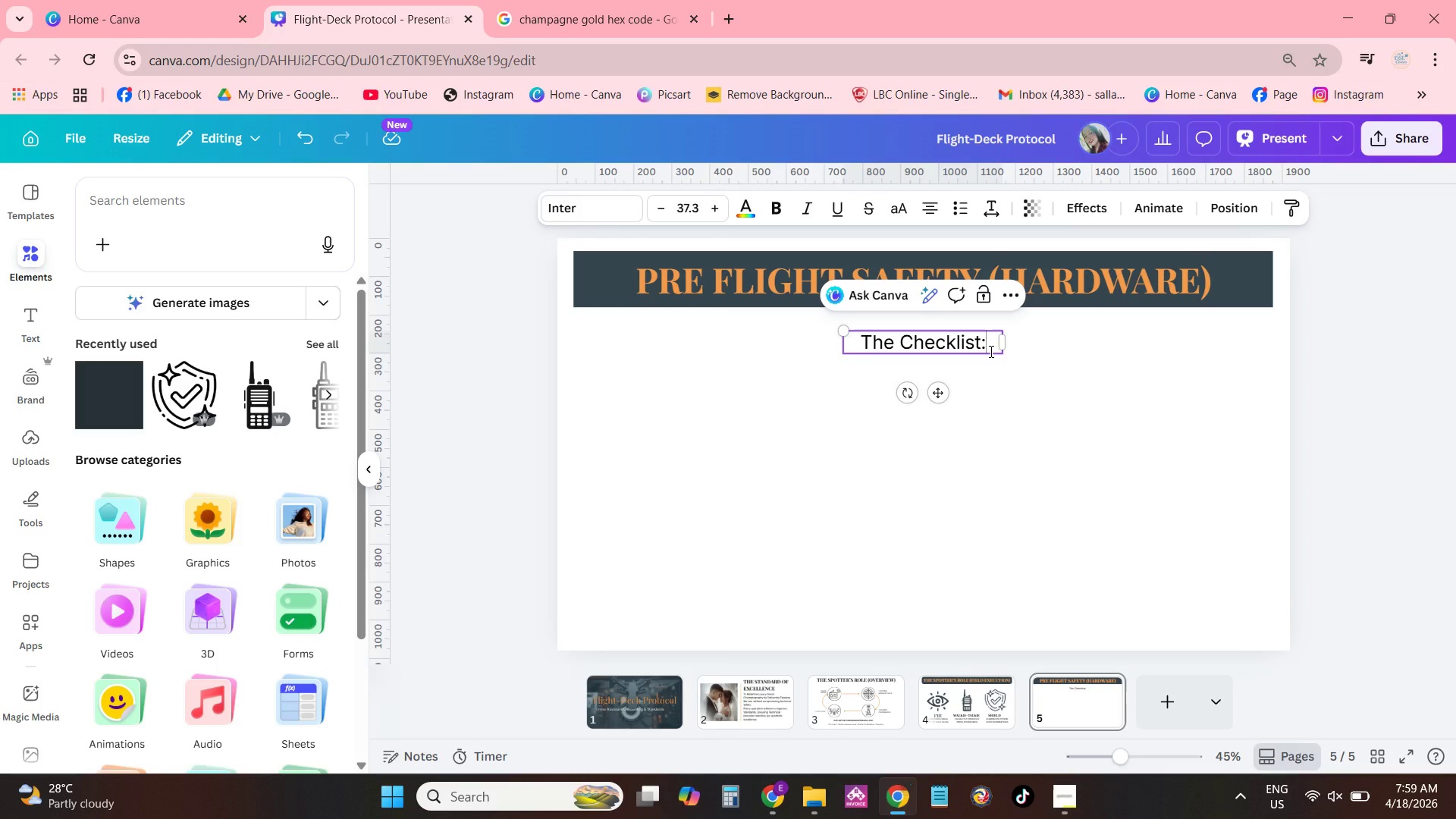 
left_click_drag(start_coordinate=[990, 341], to_coordinate=[863, 345])
 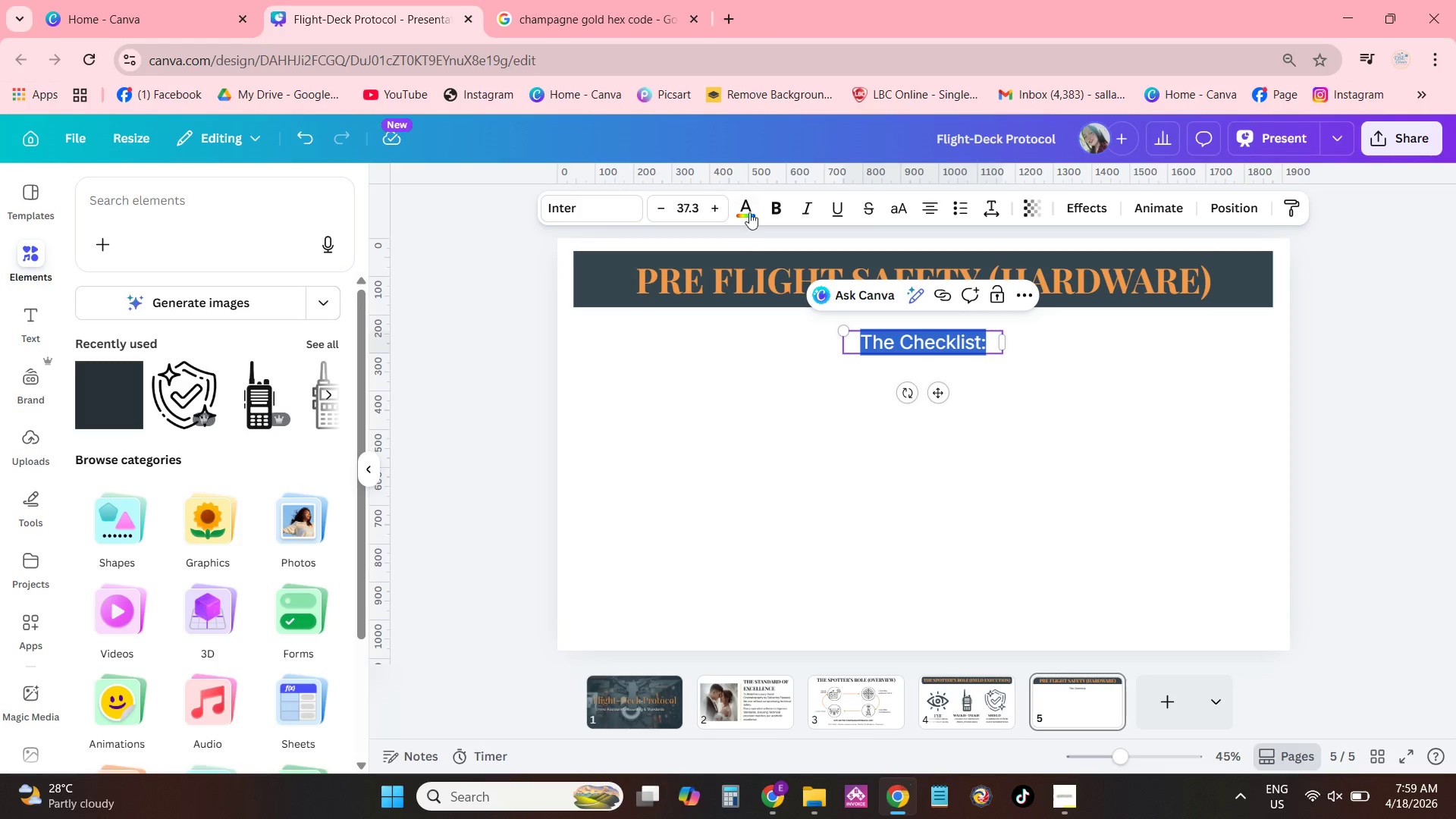 
left_click([751, 202])
 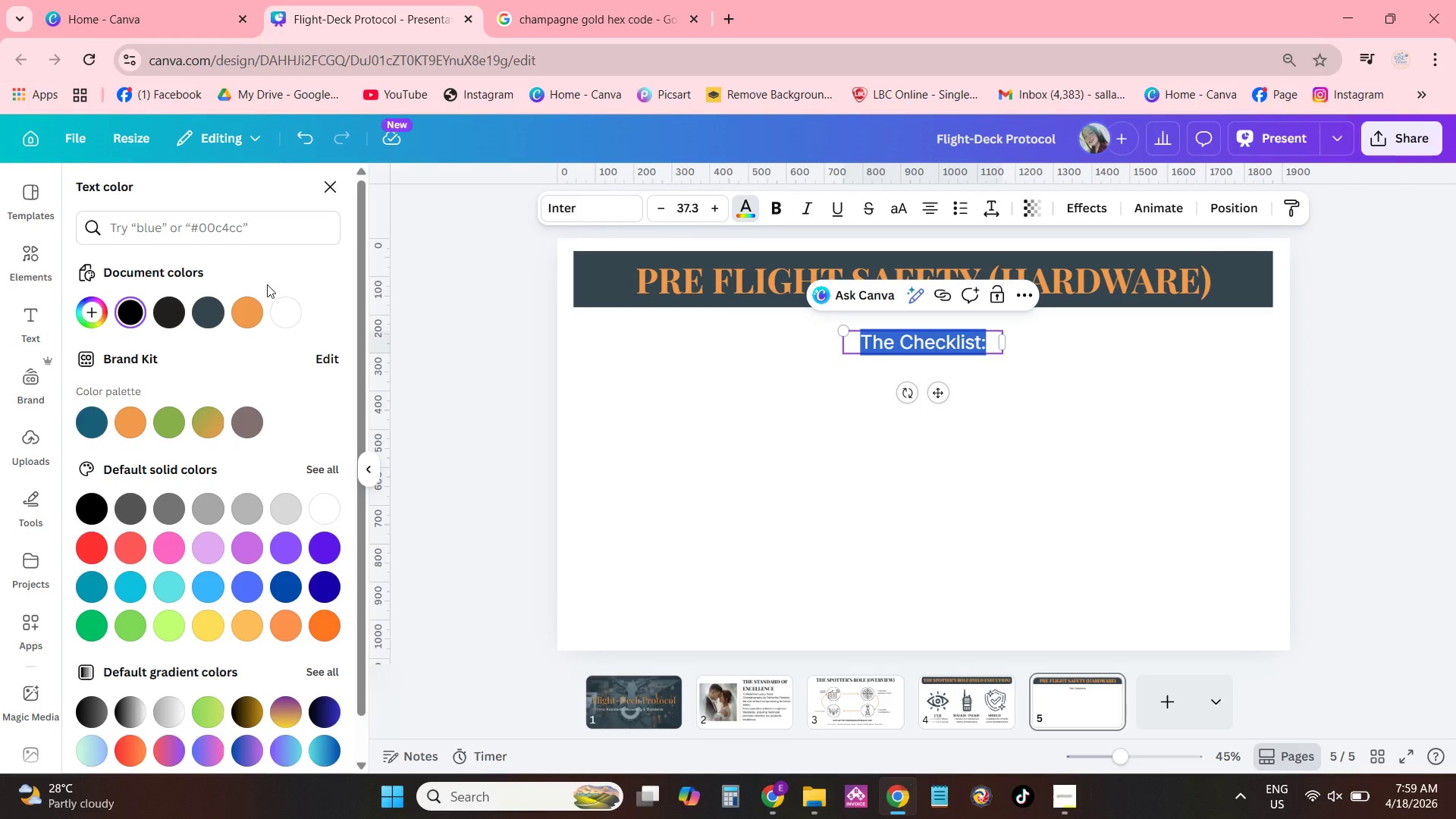 
left_click([248, 303])
 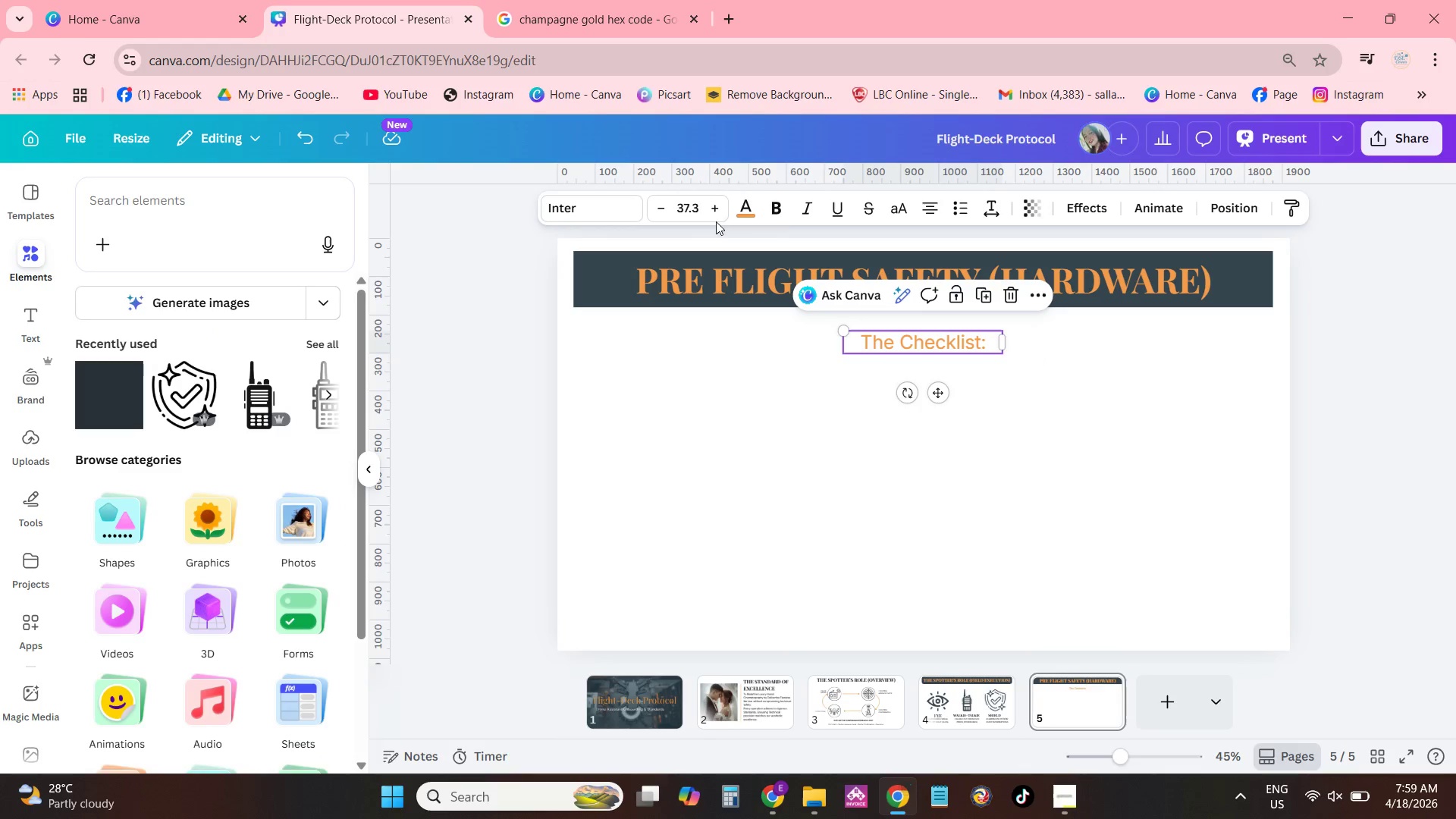 
double_click([775, 216])
 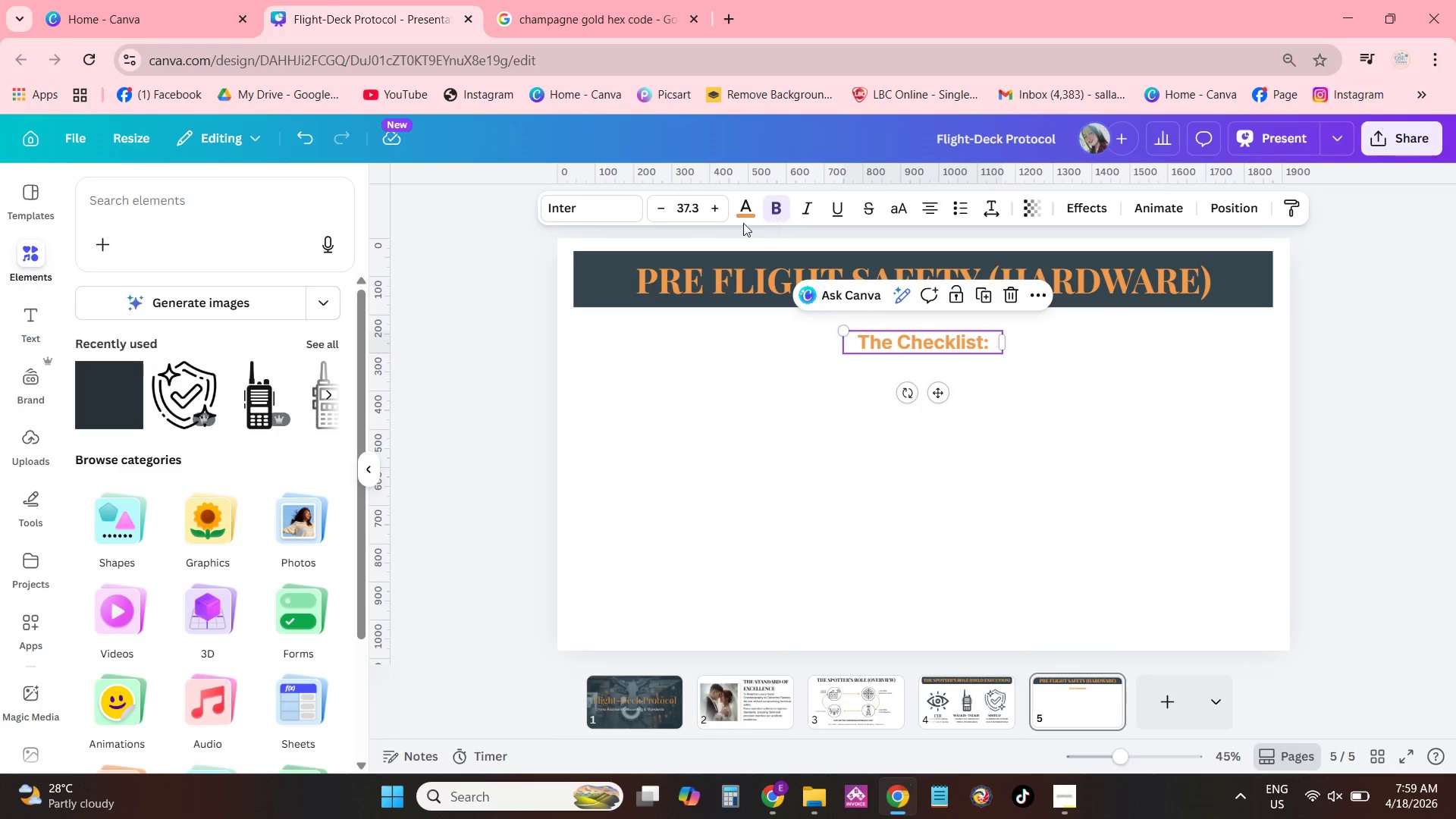 
double_click([703, 215])
 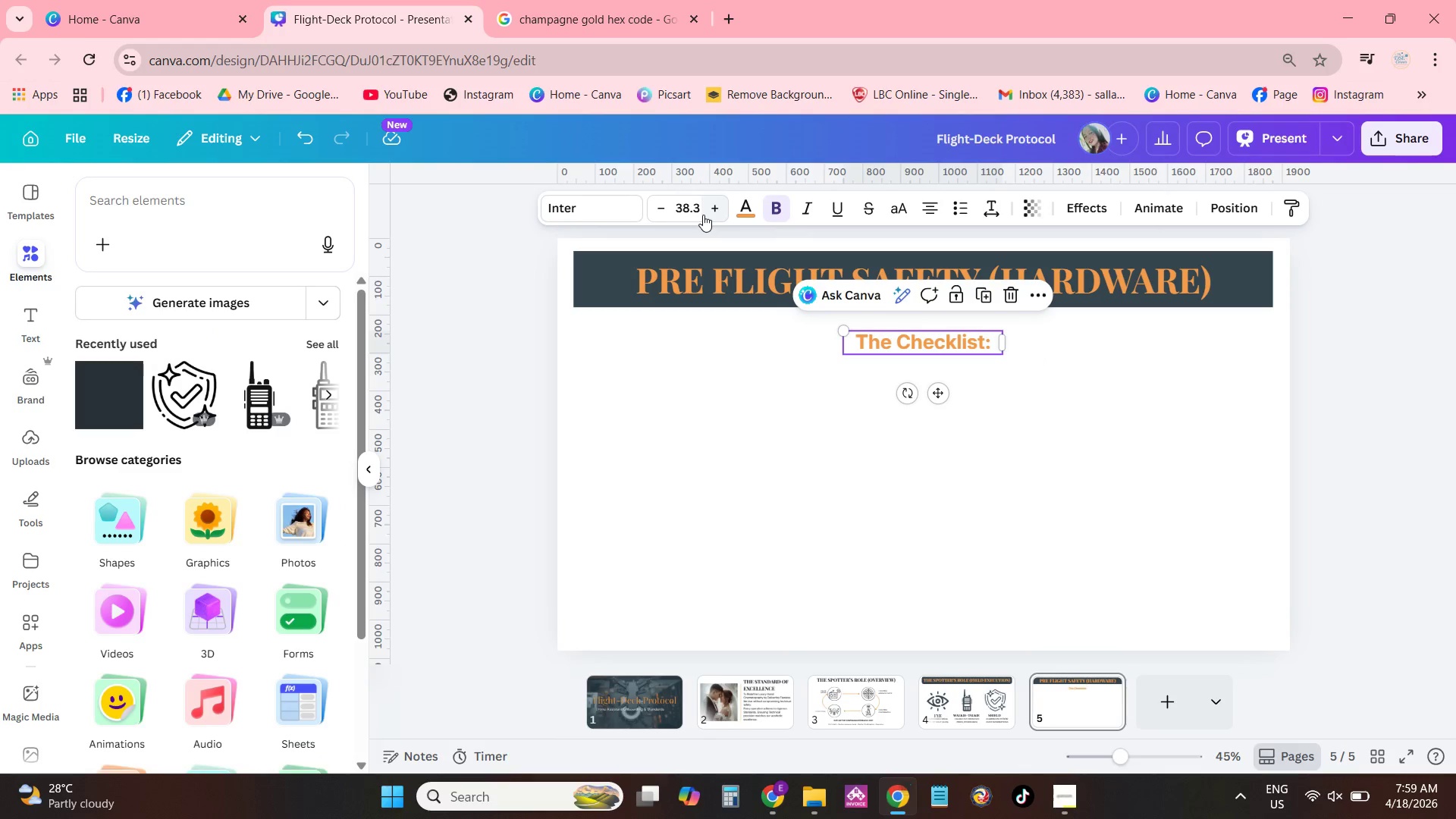 
triple_click([703, 215])
 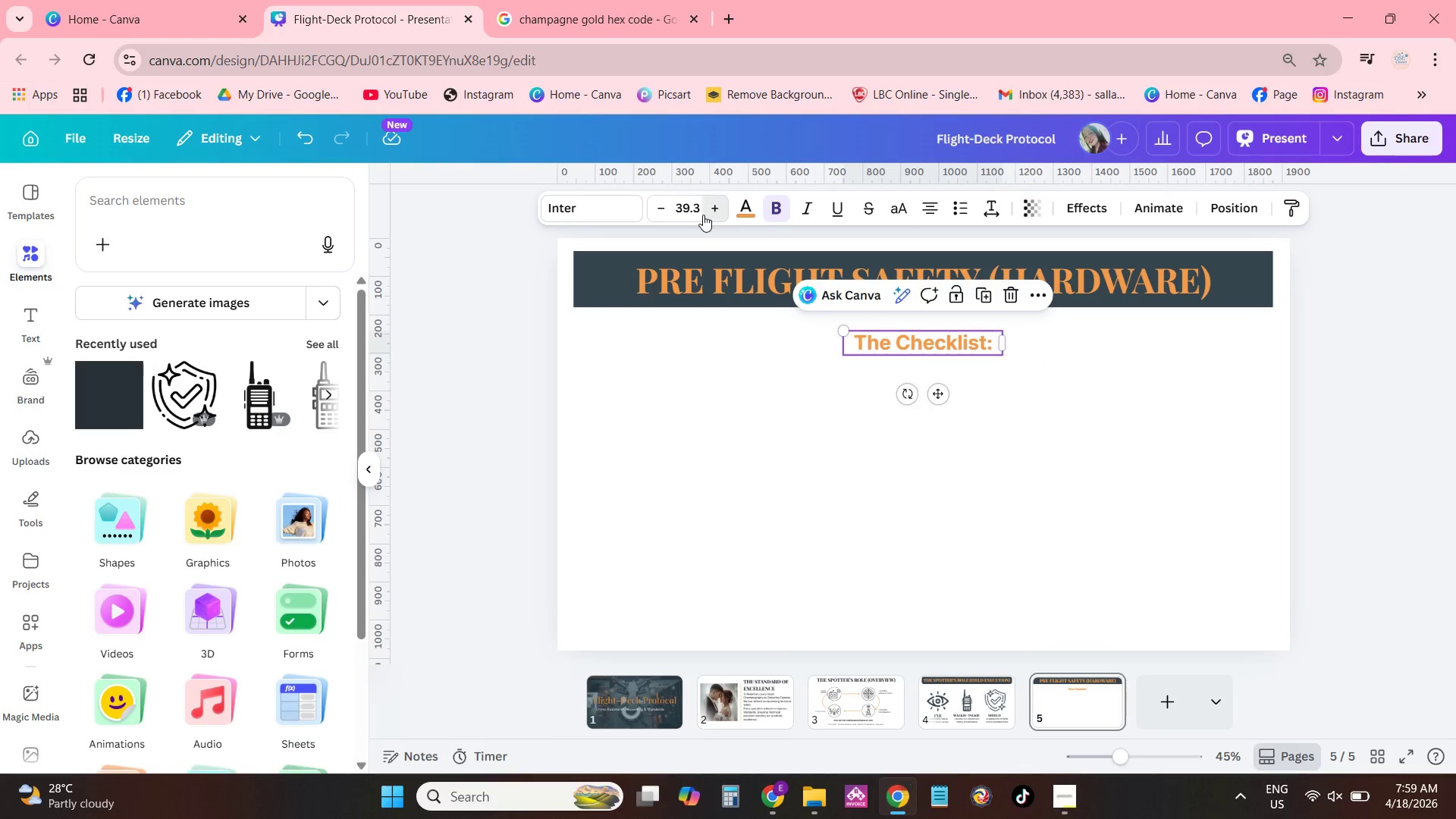 
triple_click([703, 215])
 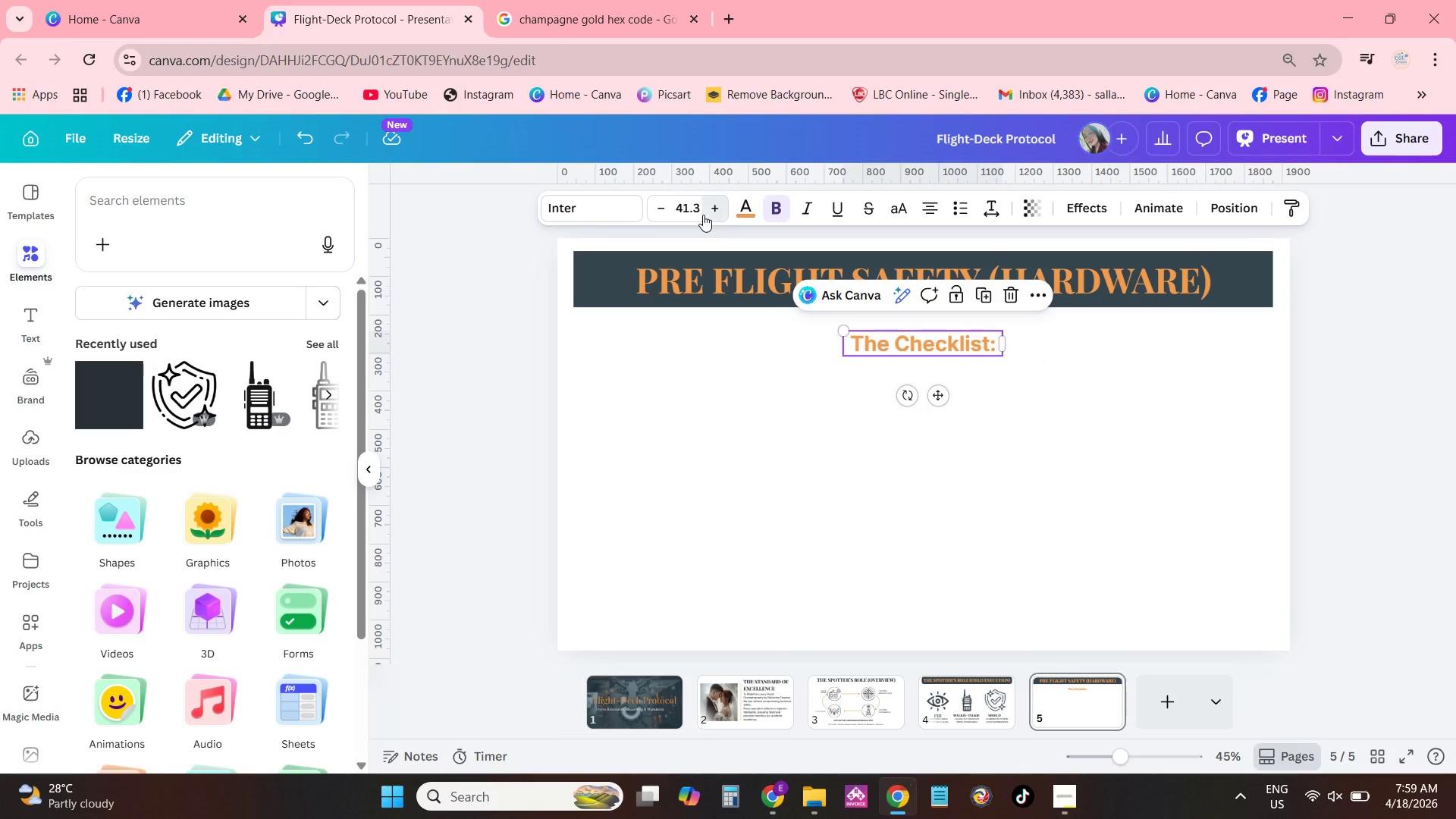 
triple_click([703, 215])
 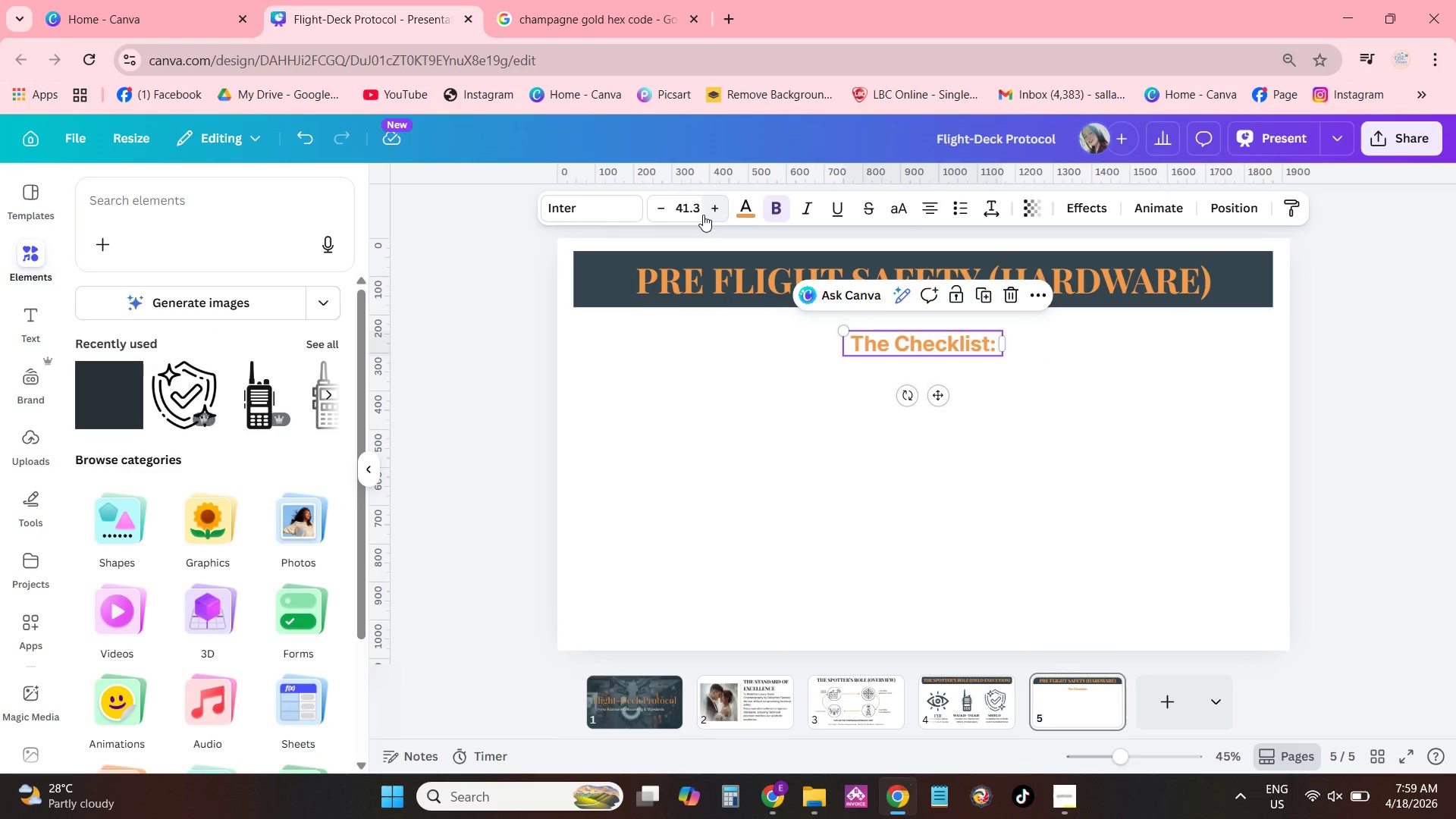 
triple_click([703, 215])
 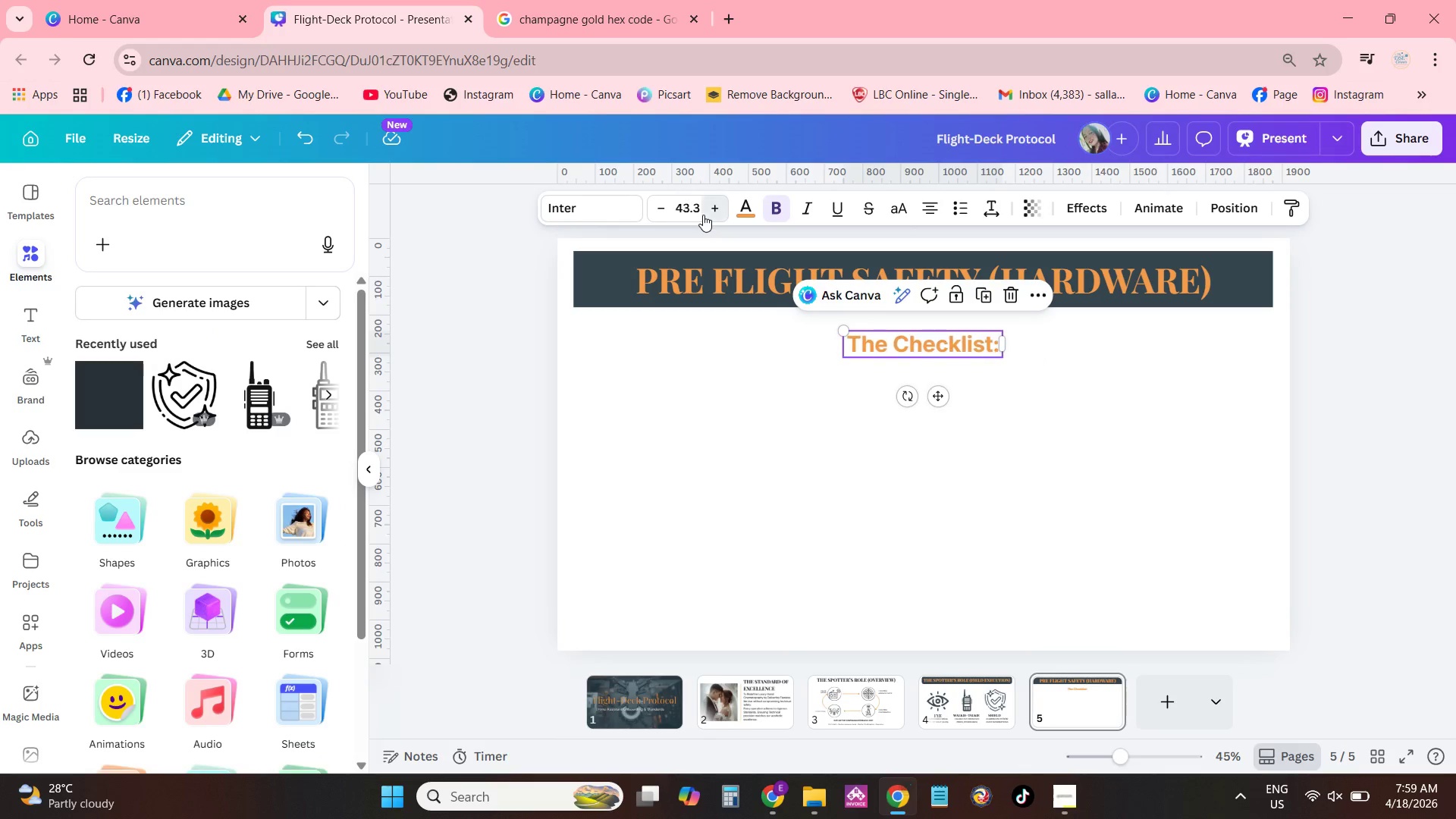 
triple_click([703, 215])
 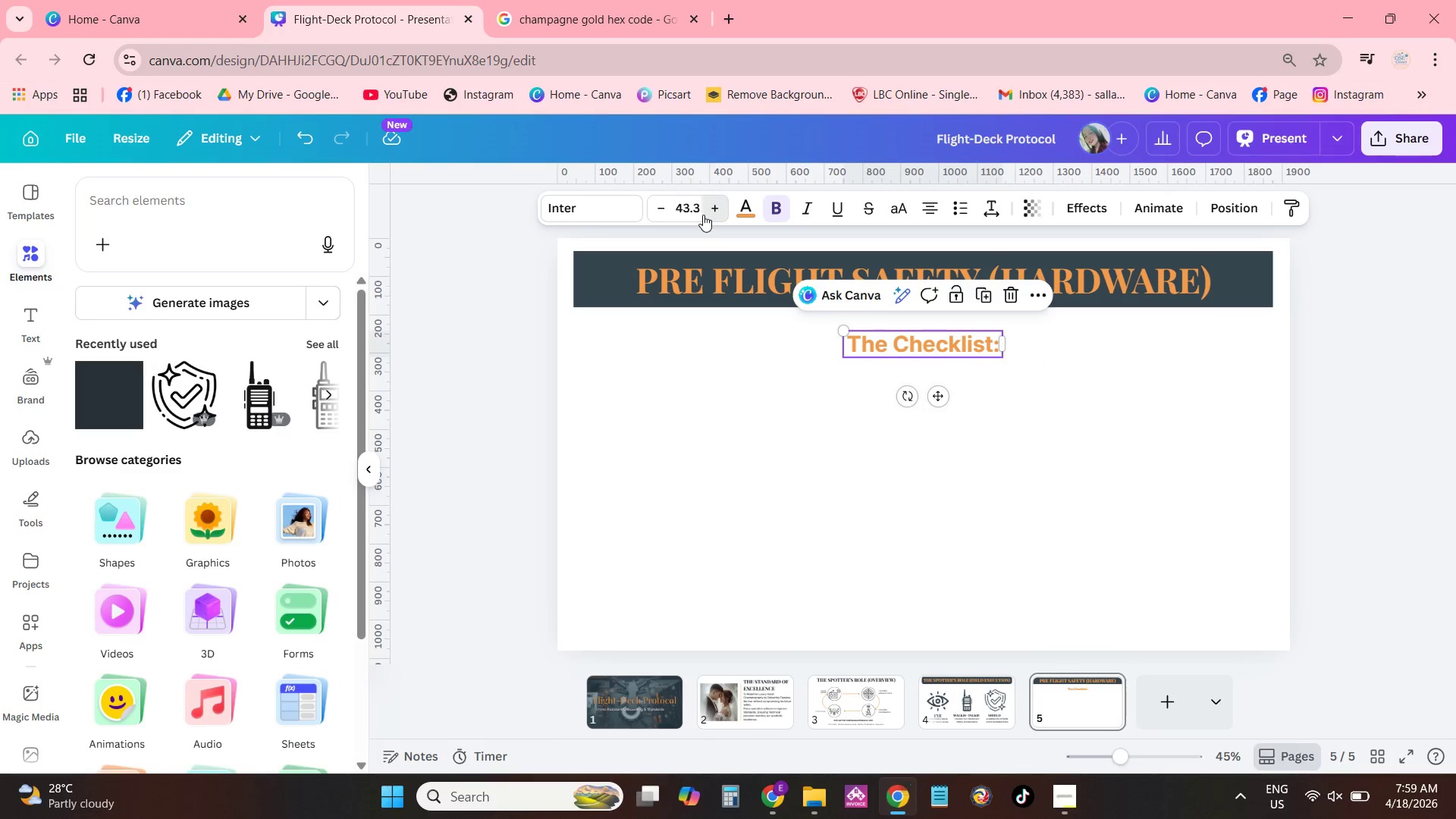 
triple_click([703, 215])
 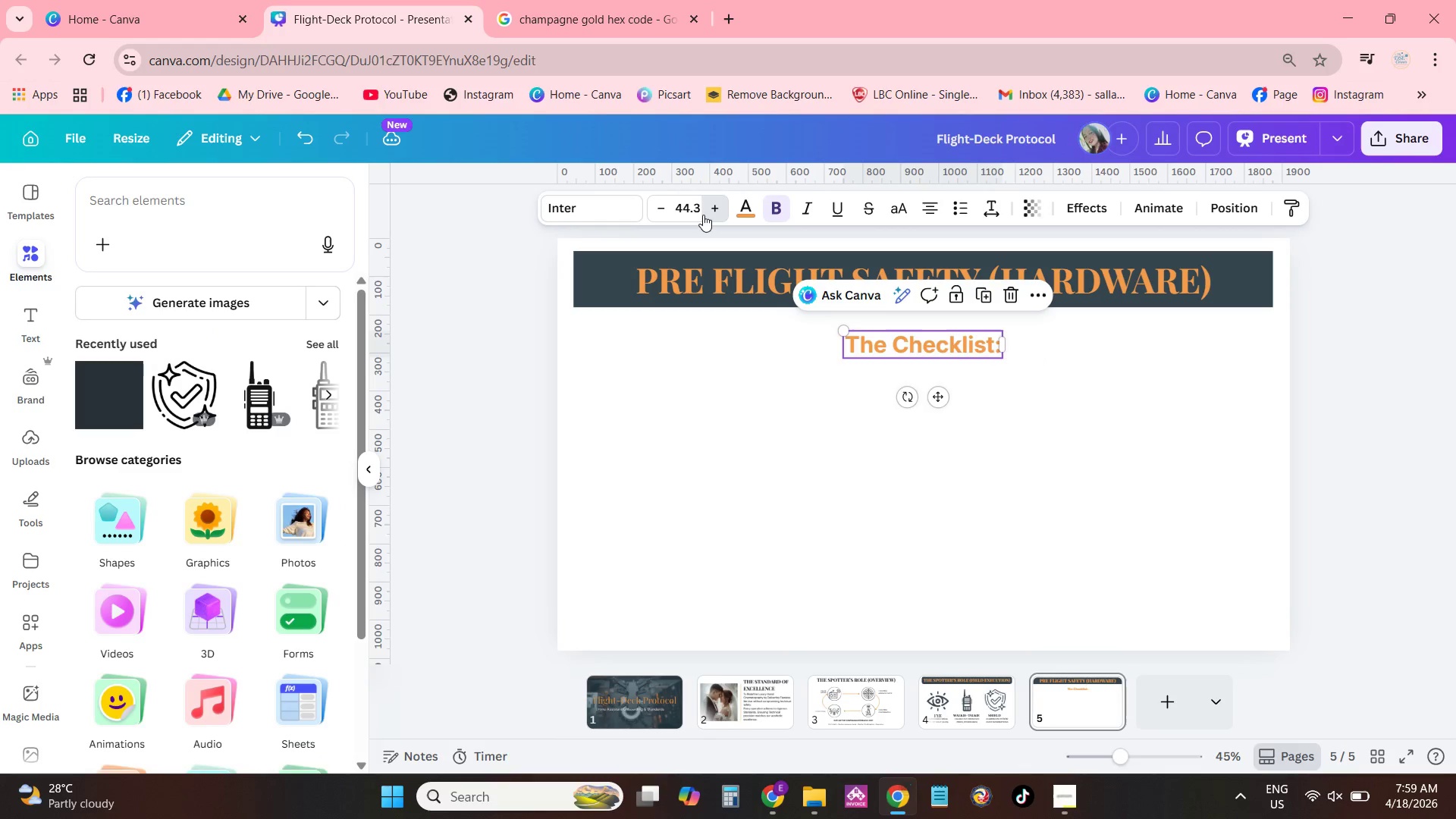 
triple_click([703, 215])
 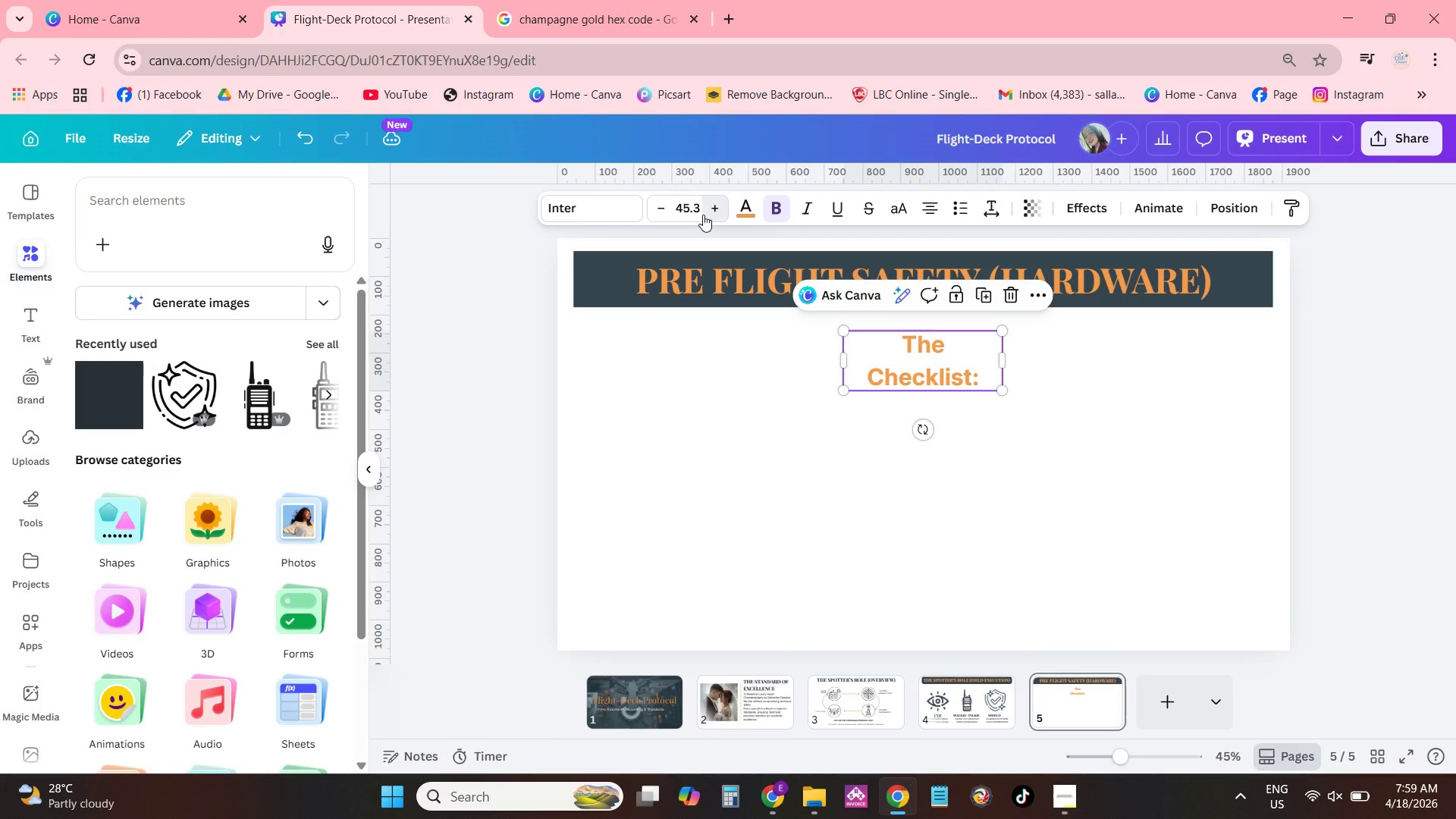 
triple_click([703, 215])
 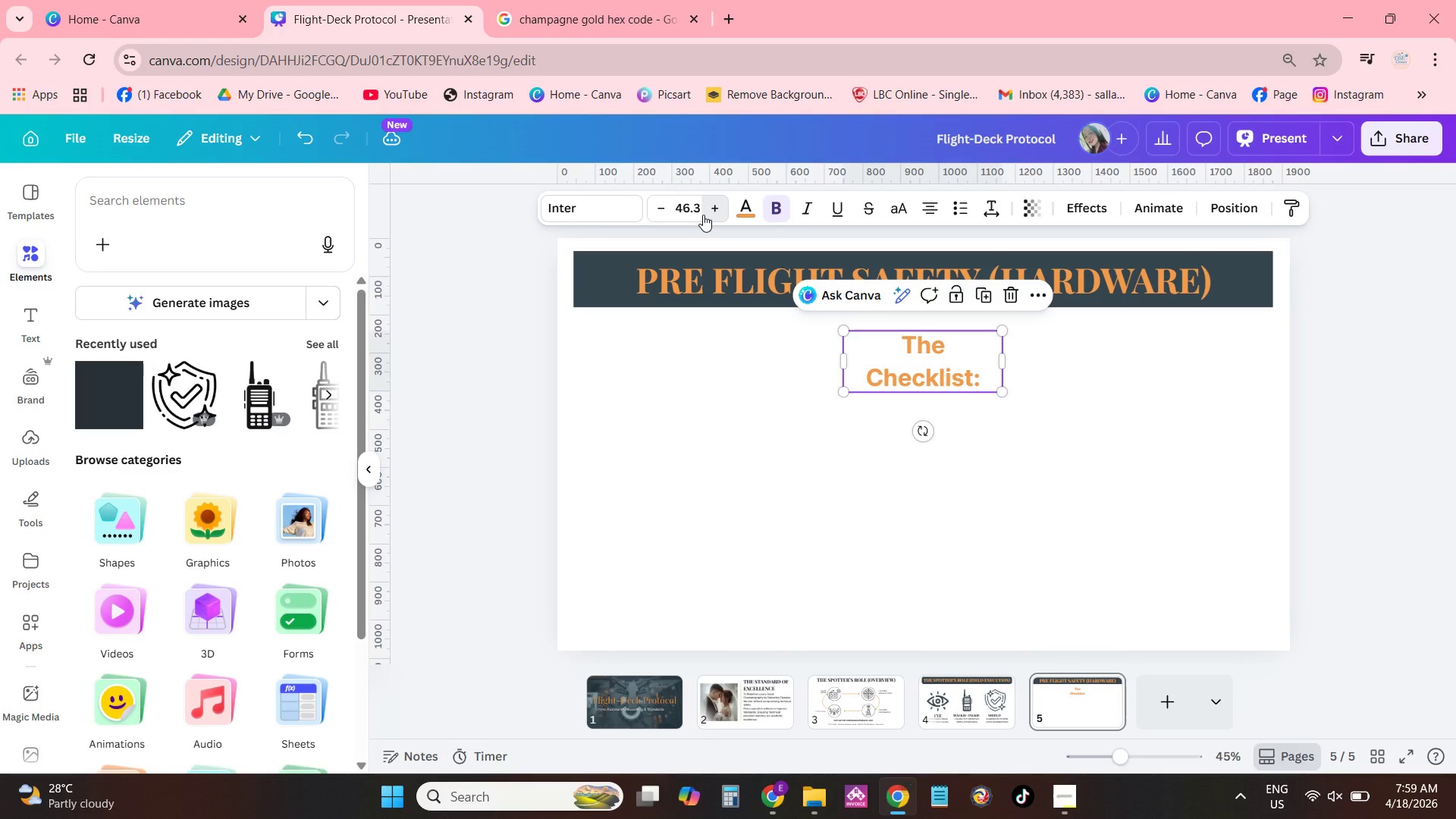 
triple_click([703, 215])
 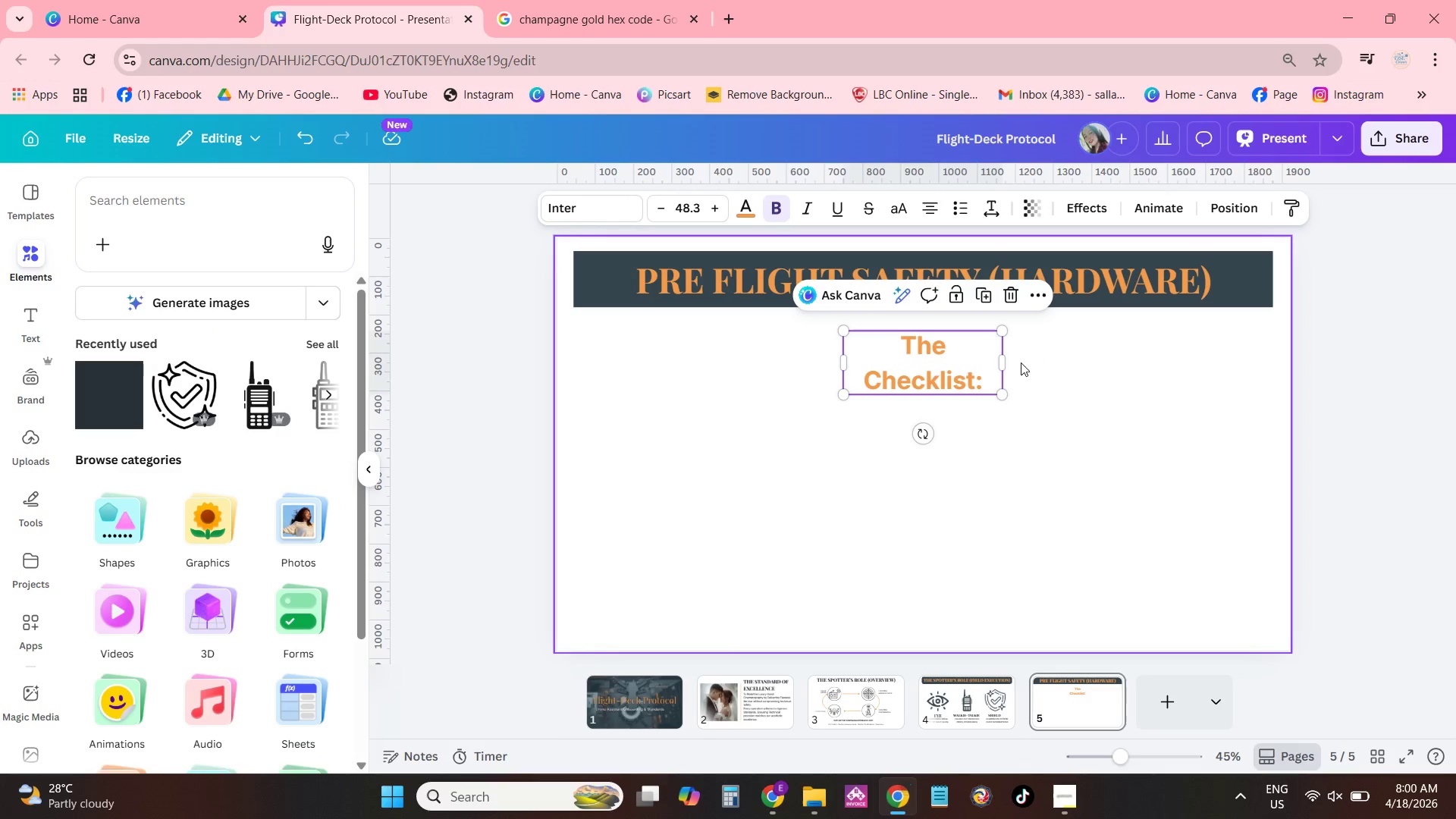 
left_click_drag(start_coordinate=[1010, 359], to_coordinate=[1044, 359])
 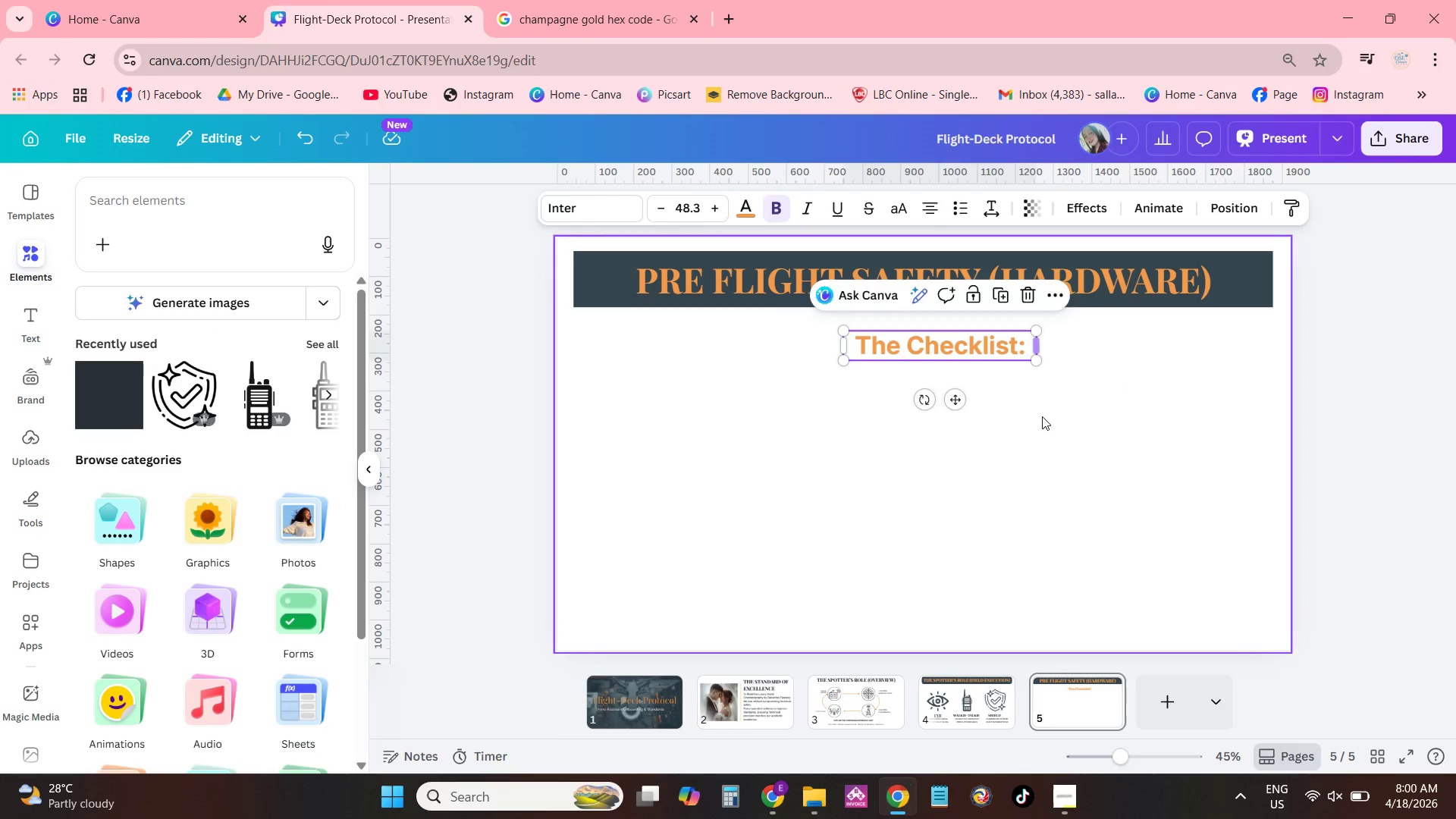 
left_click([1042, 418])
 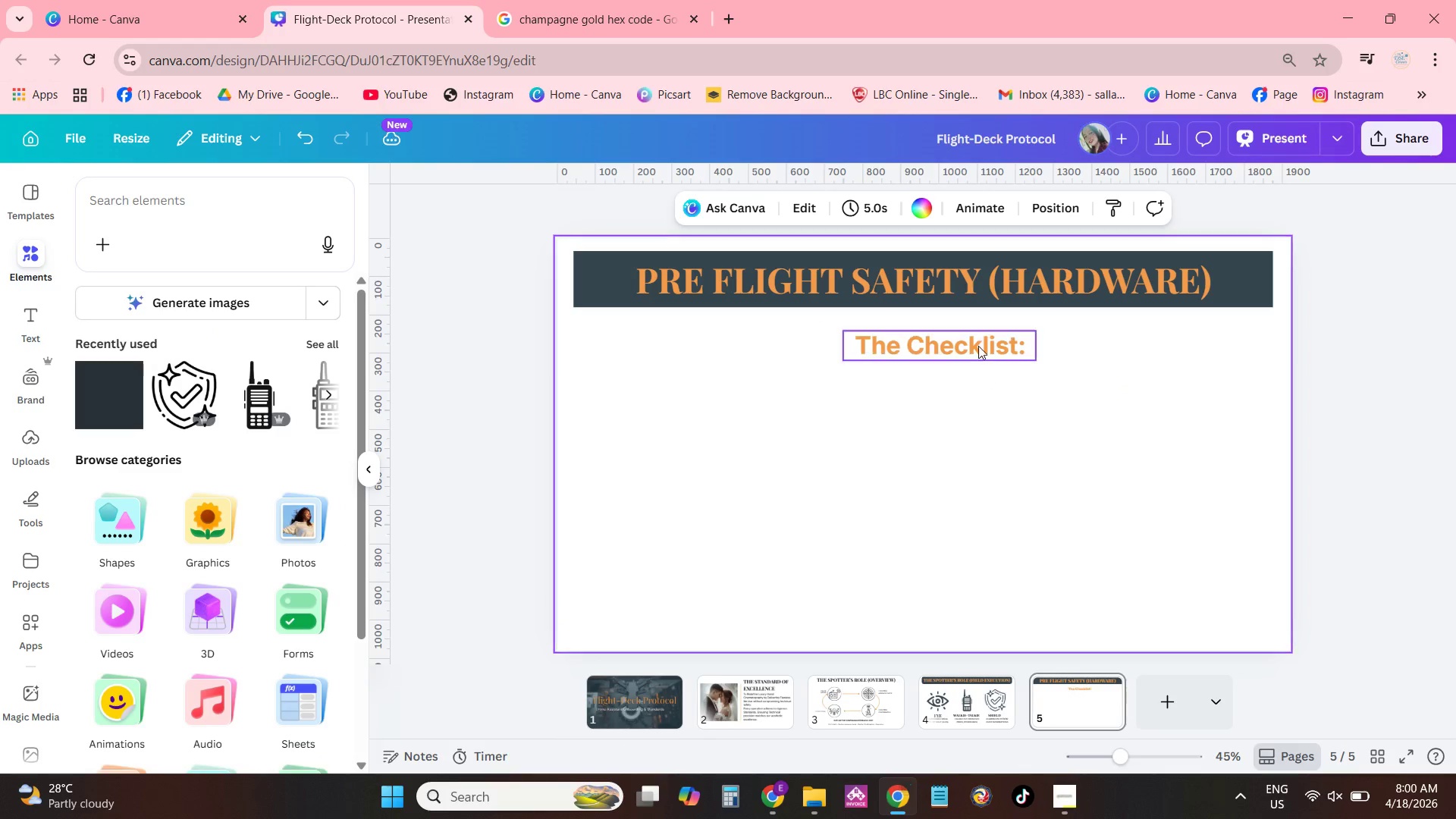 
left_click_drag(start_coordinate=[978, 344], to_coordinate=[959, 338])
 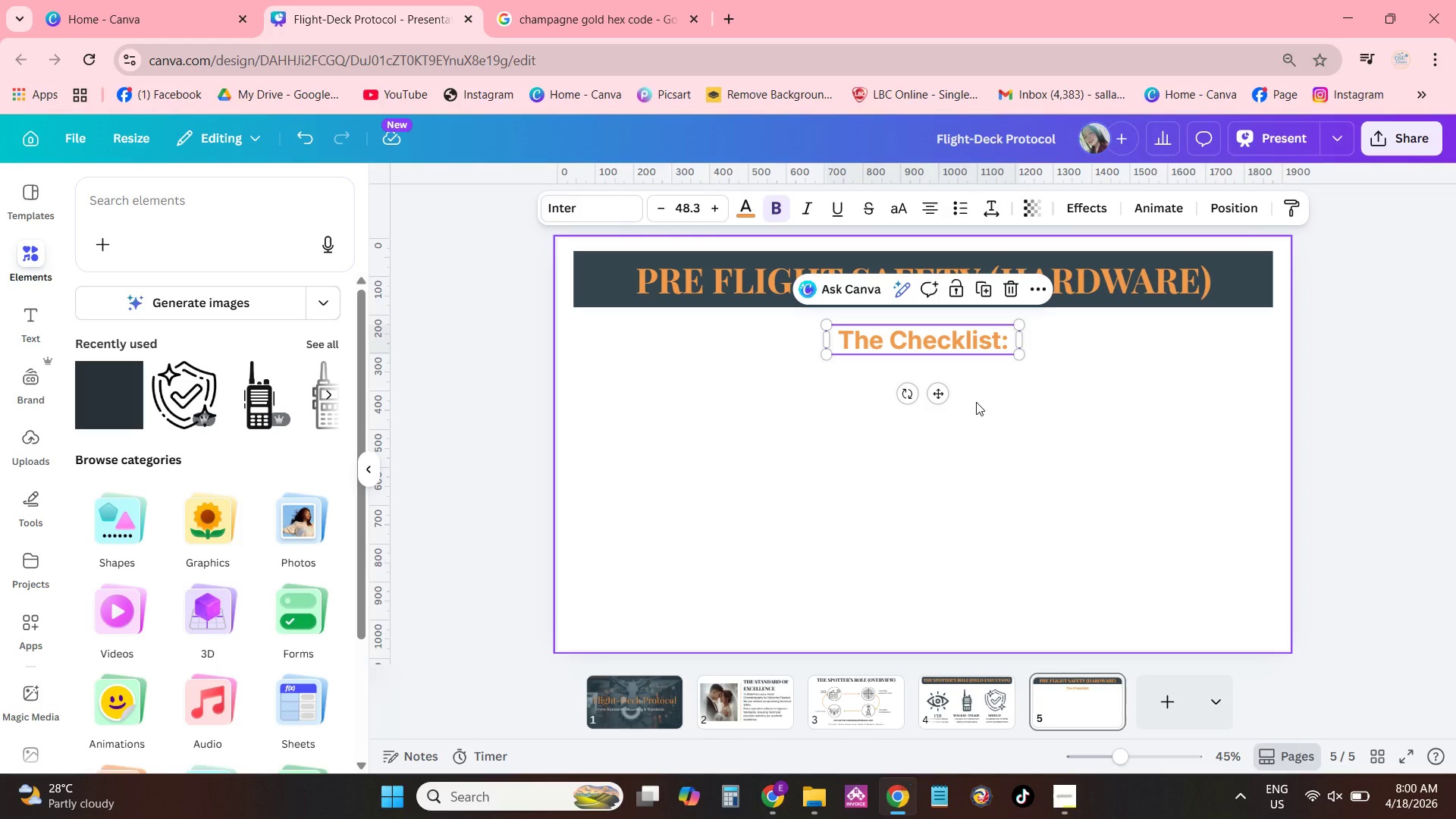 
wait(7.02)
 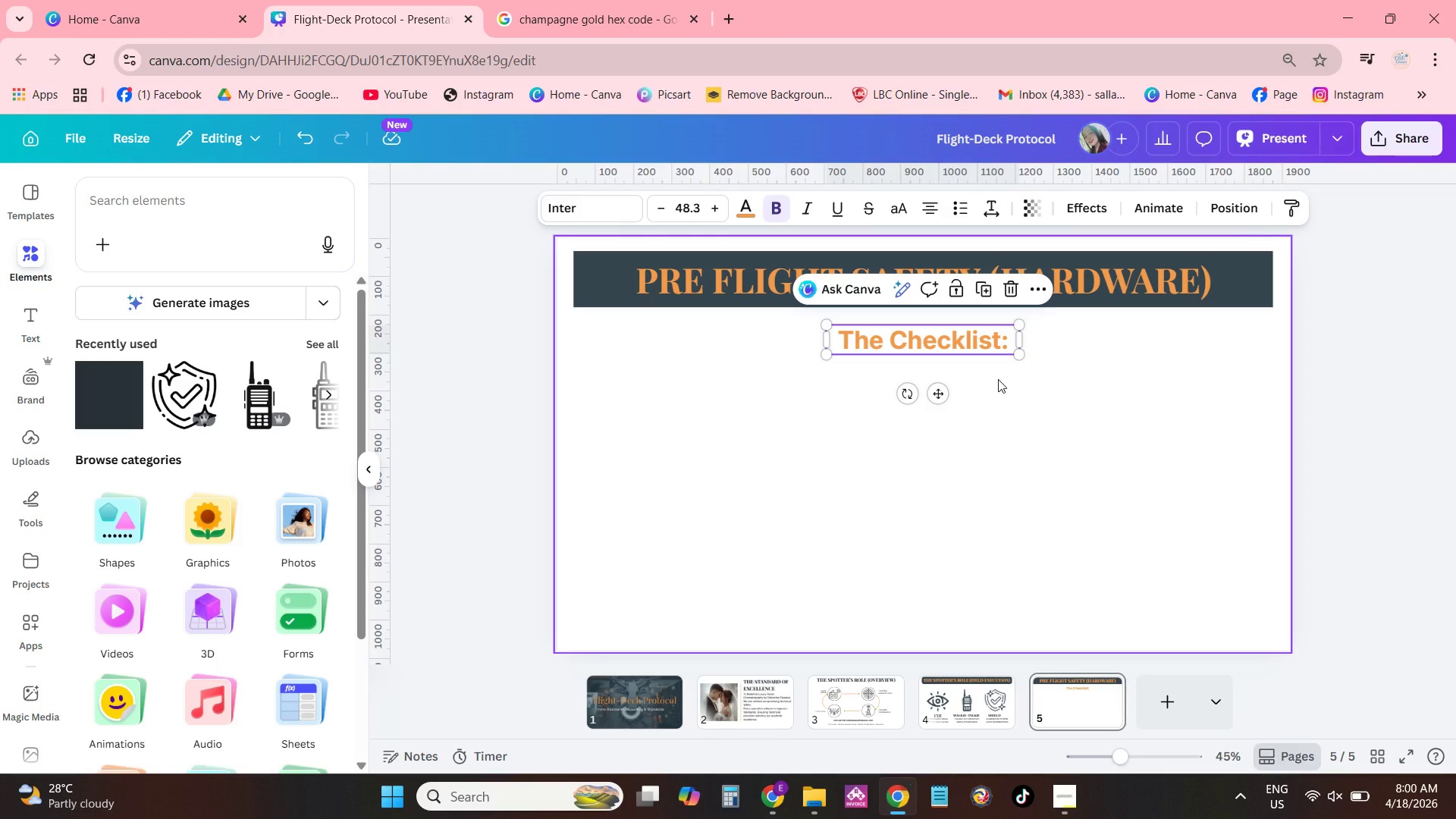 
left_click([146, 229])
 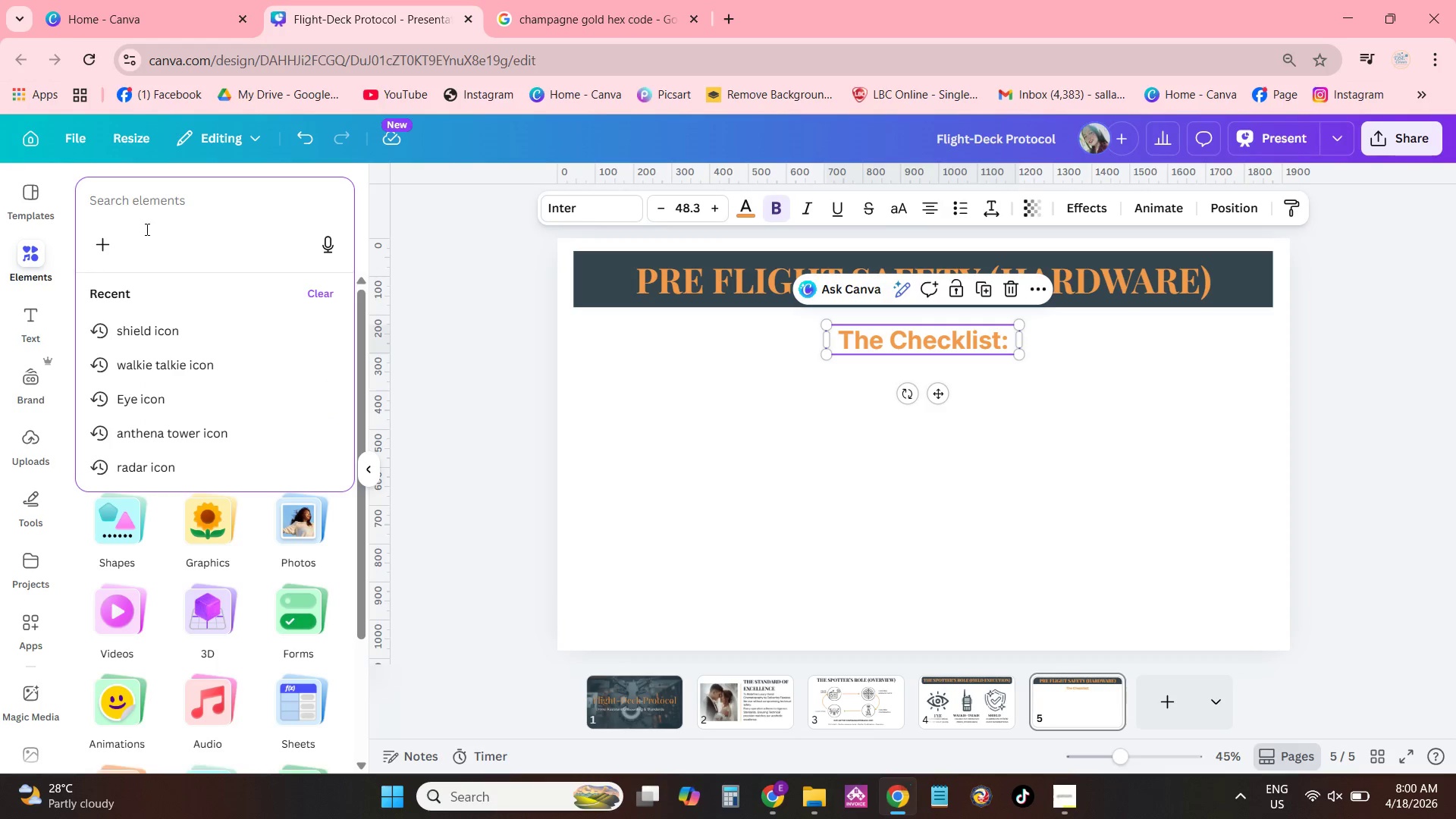 
type(Battery Healt)
 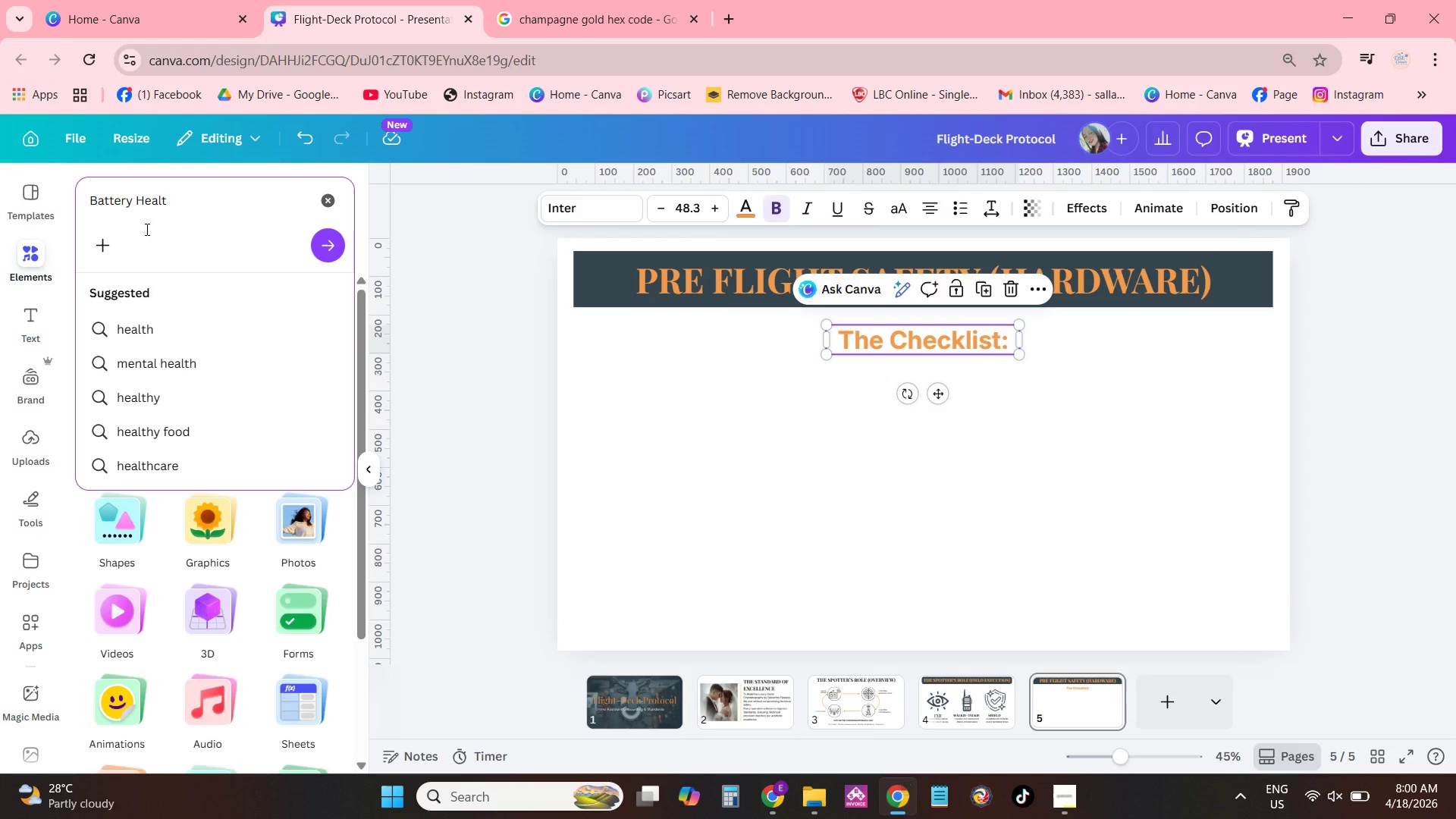 
type(h icon)
 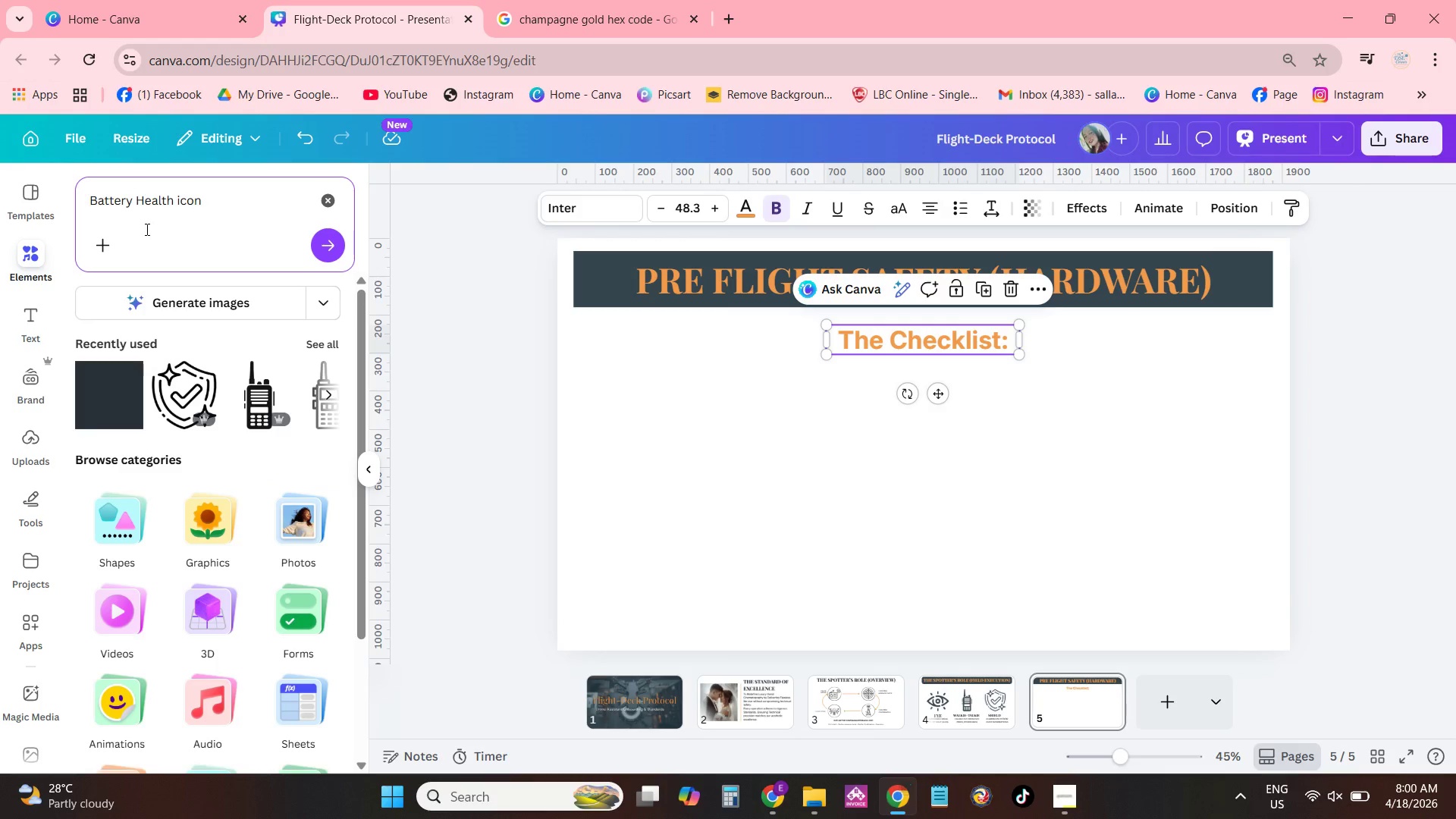 
key(Enter)
 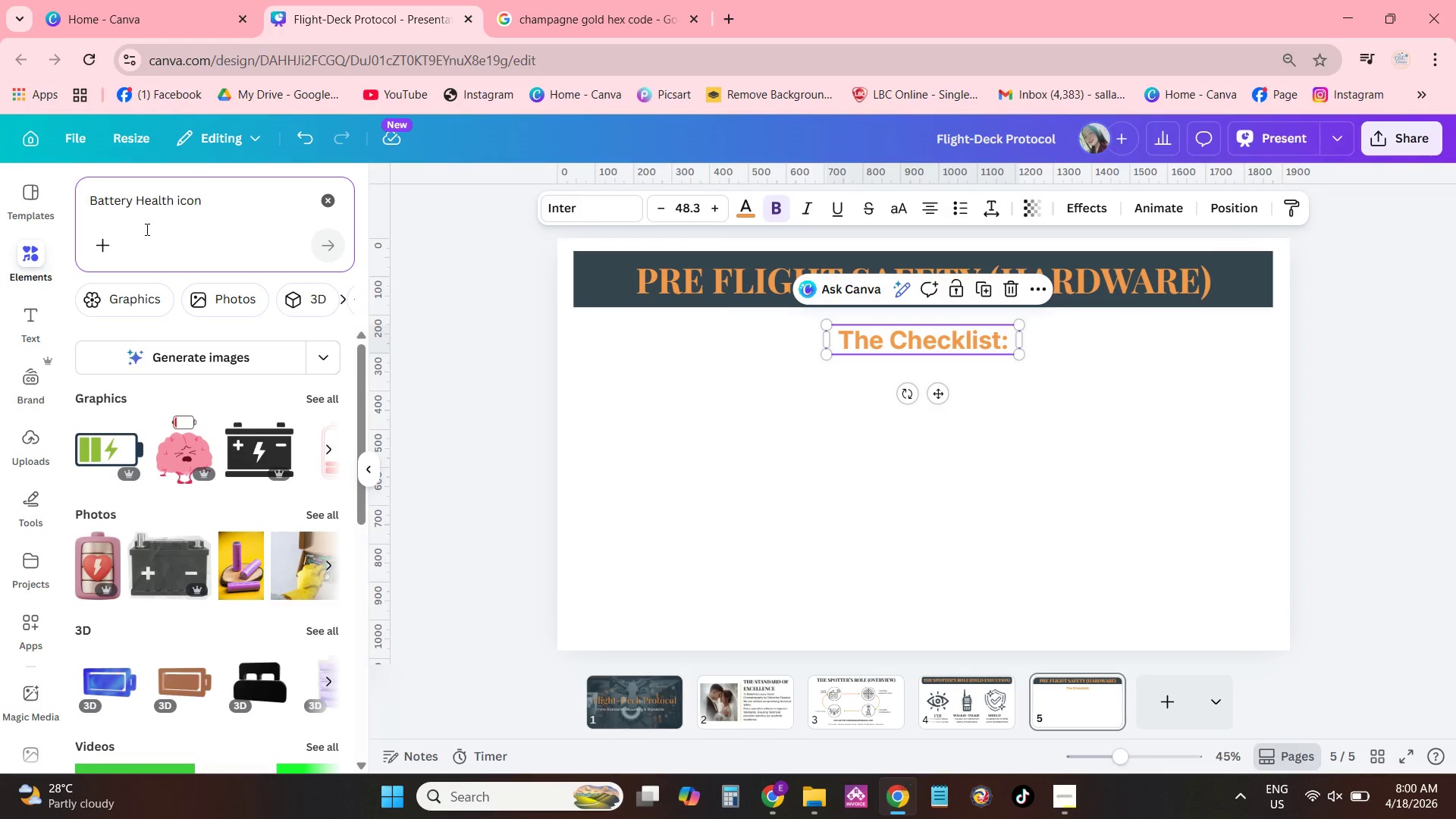 
wait(9.98)
 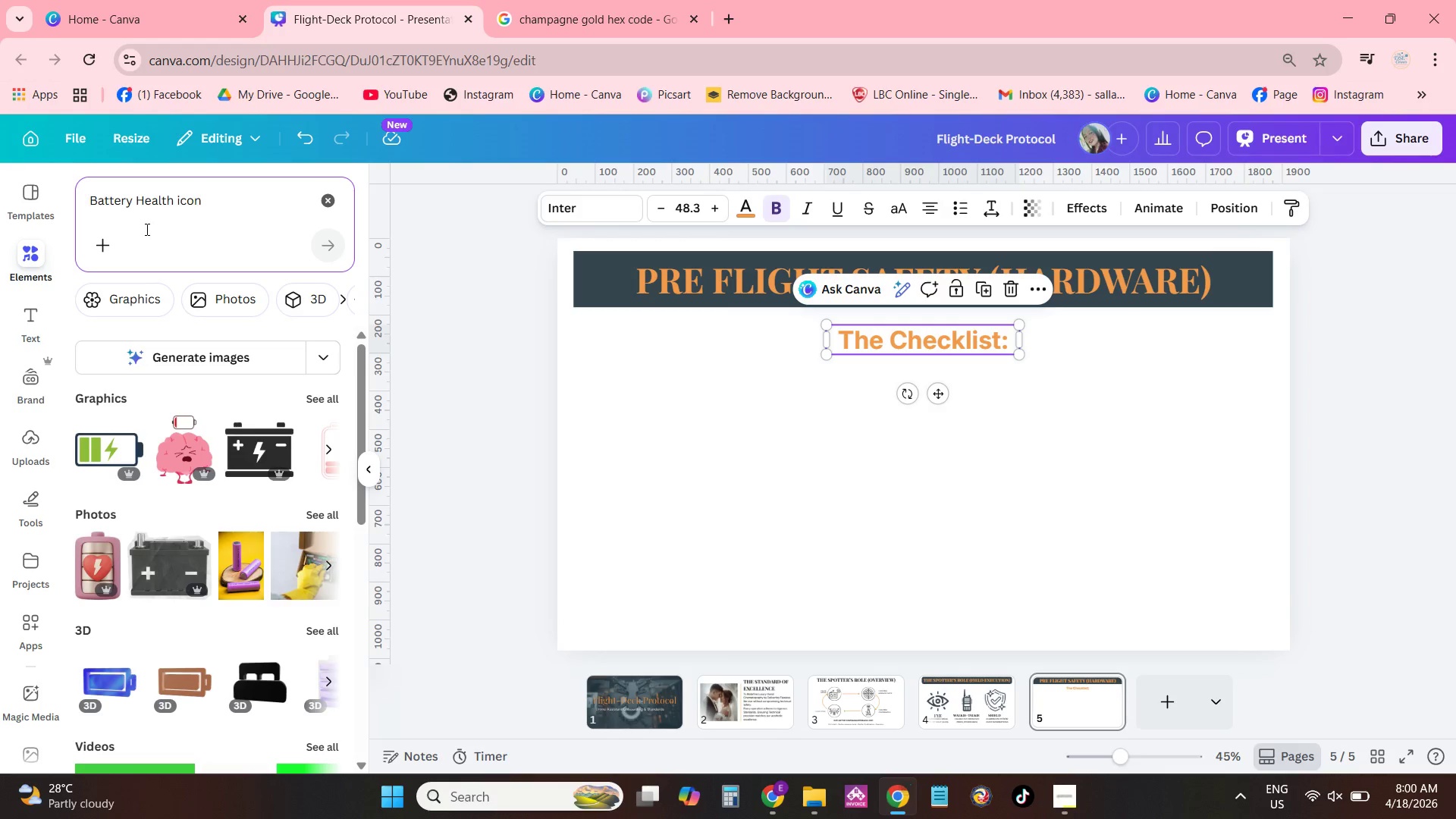 
scroll: coordinate [318, 464], scroll_direction: down, amount: 1.0
 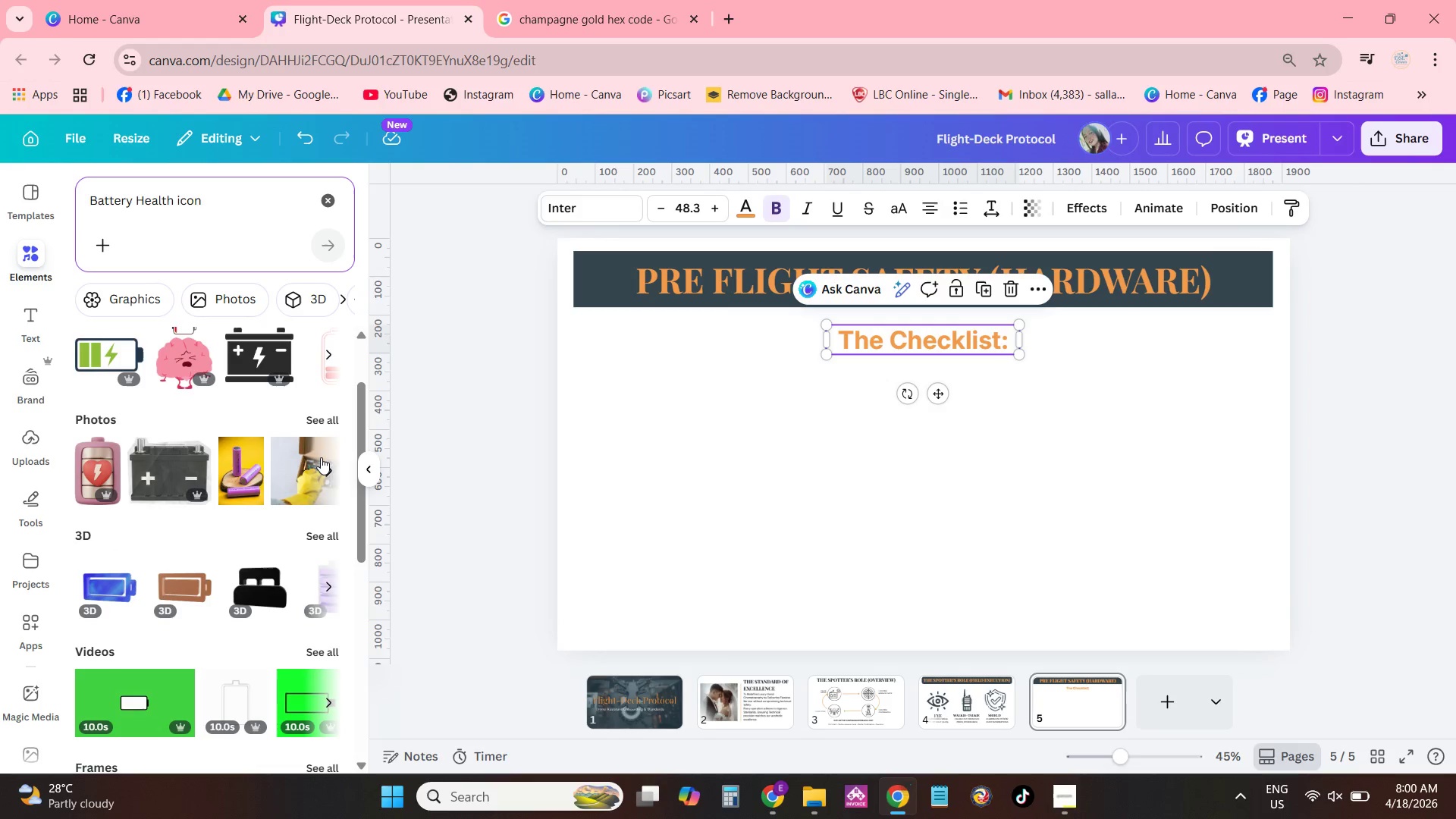 
scroll: coordinate [320, 455], scroll_direction: up, amount: 4.0
 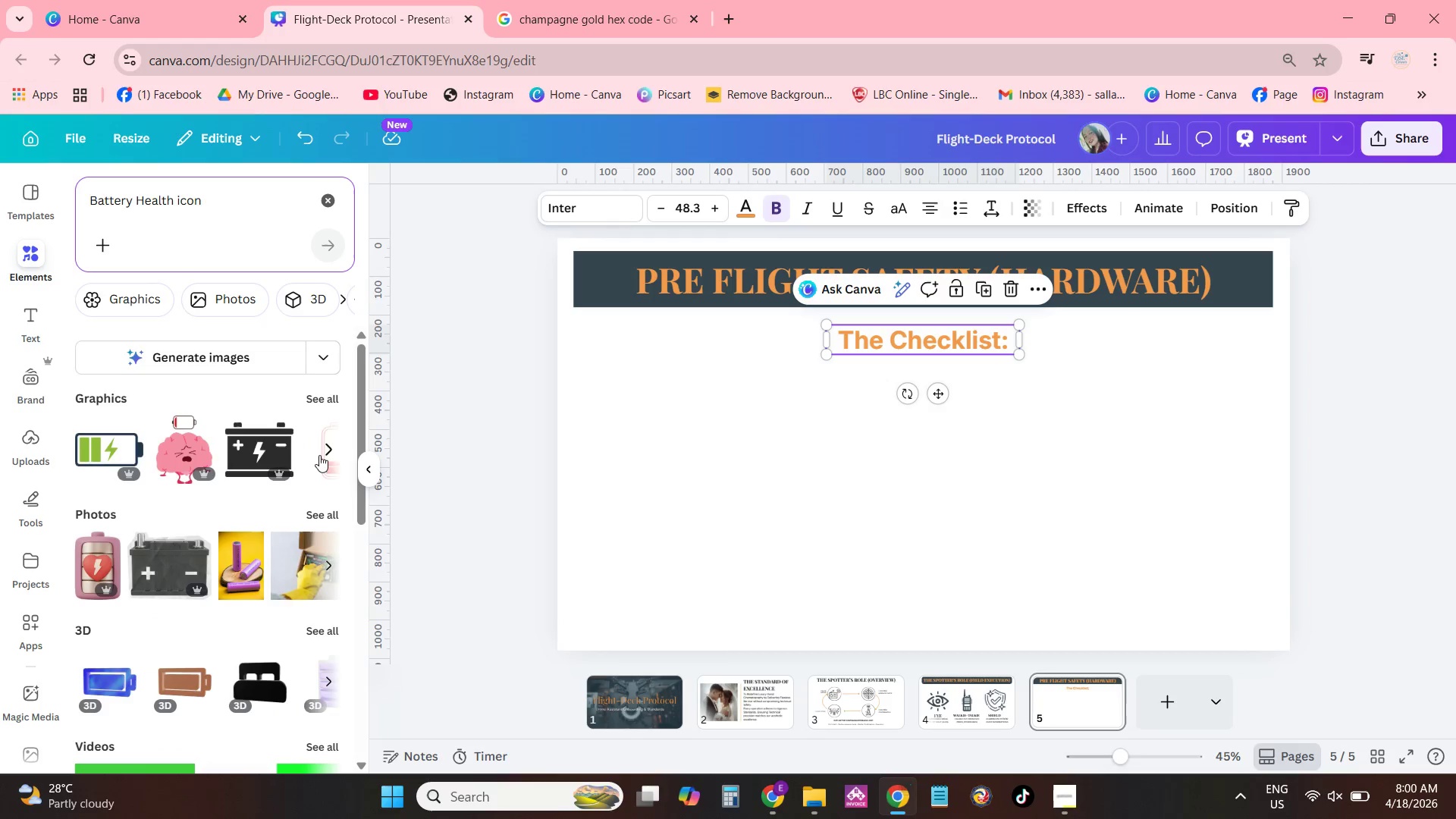 
left_click([317, 391])
 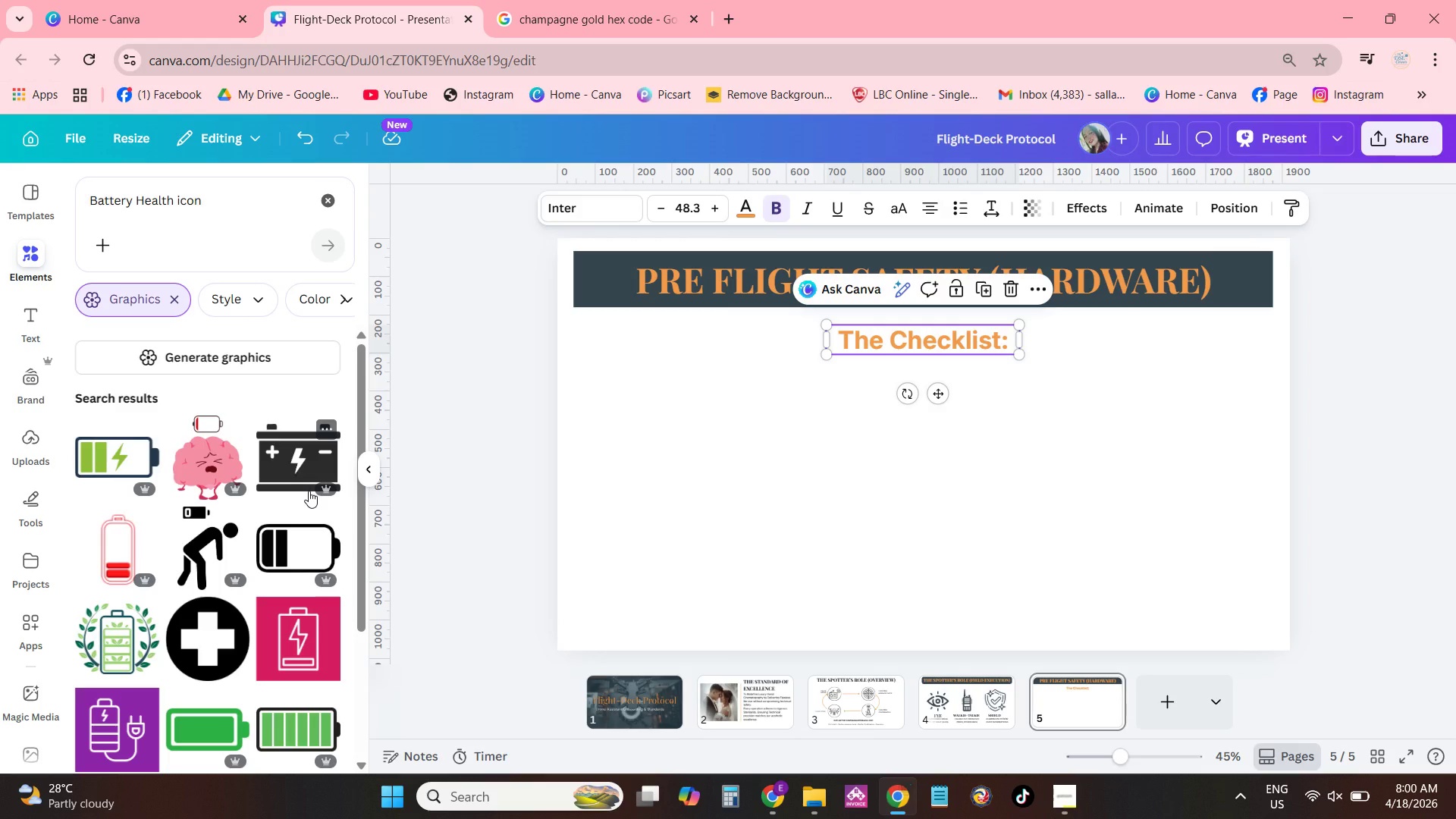 
scroll: coordinate [309, 497], scroll_direction: down, amount: 9.0
 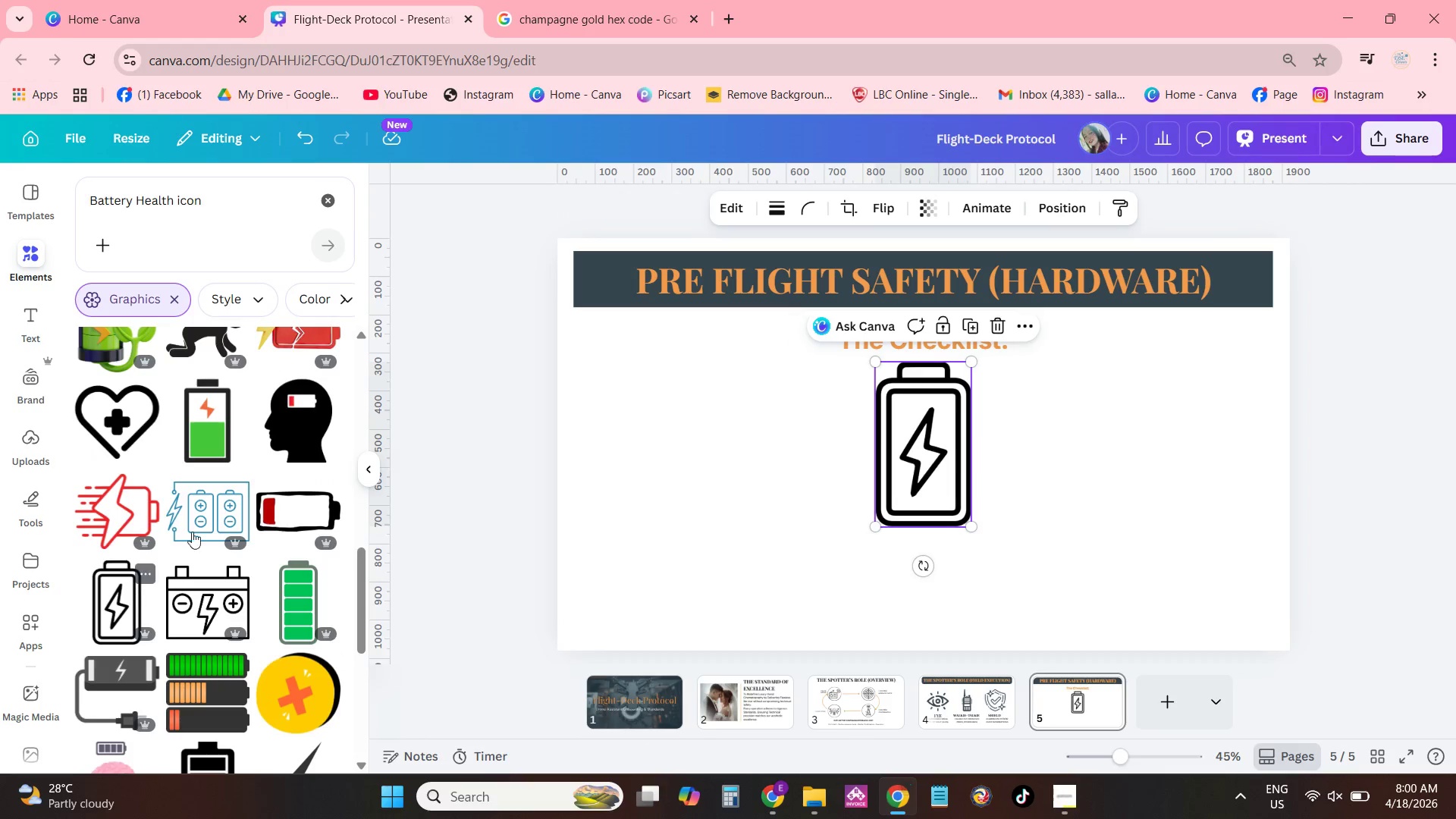 
left_click_drag(start_coordinate=[926, 463], to_coordinate=[675, 490])
 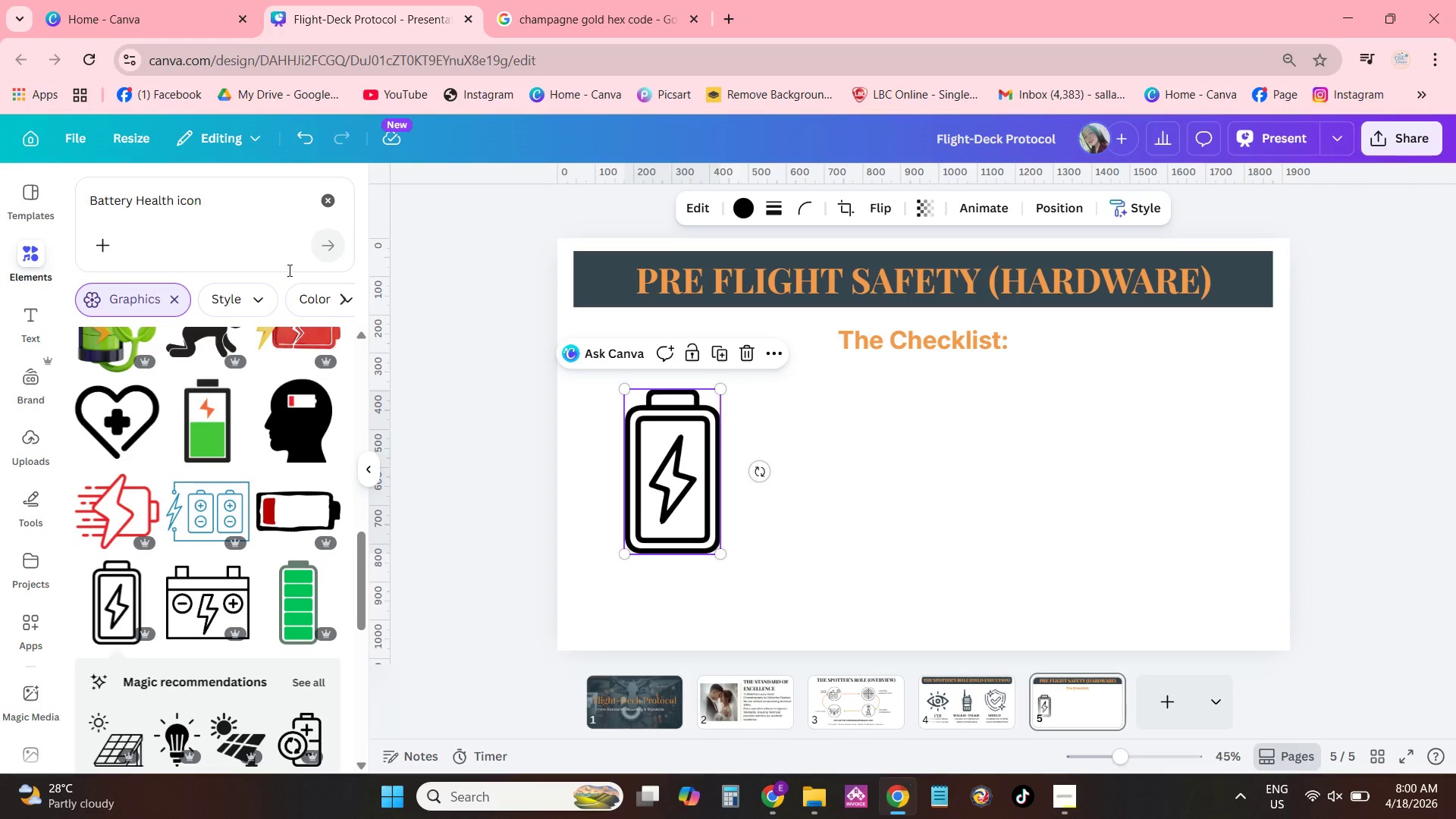 
left_click_drag(start_coordinate=[241, 220], to_coordinate=[25, 213])
 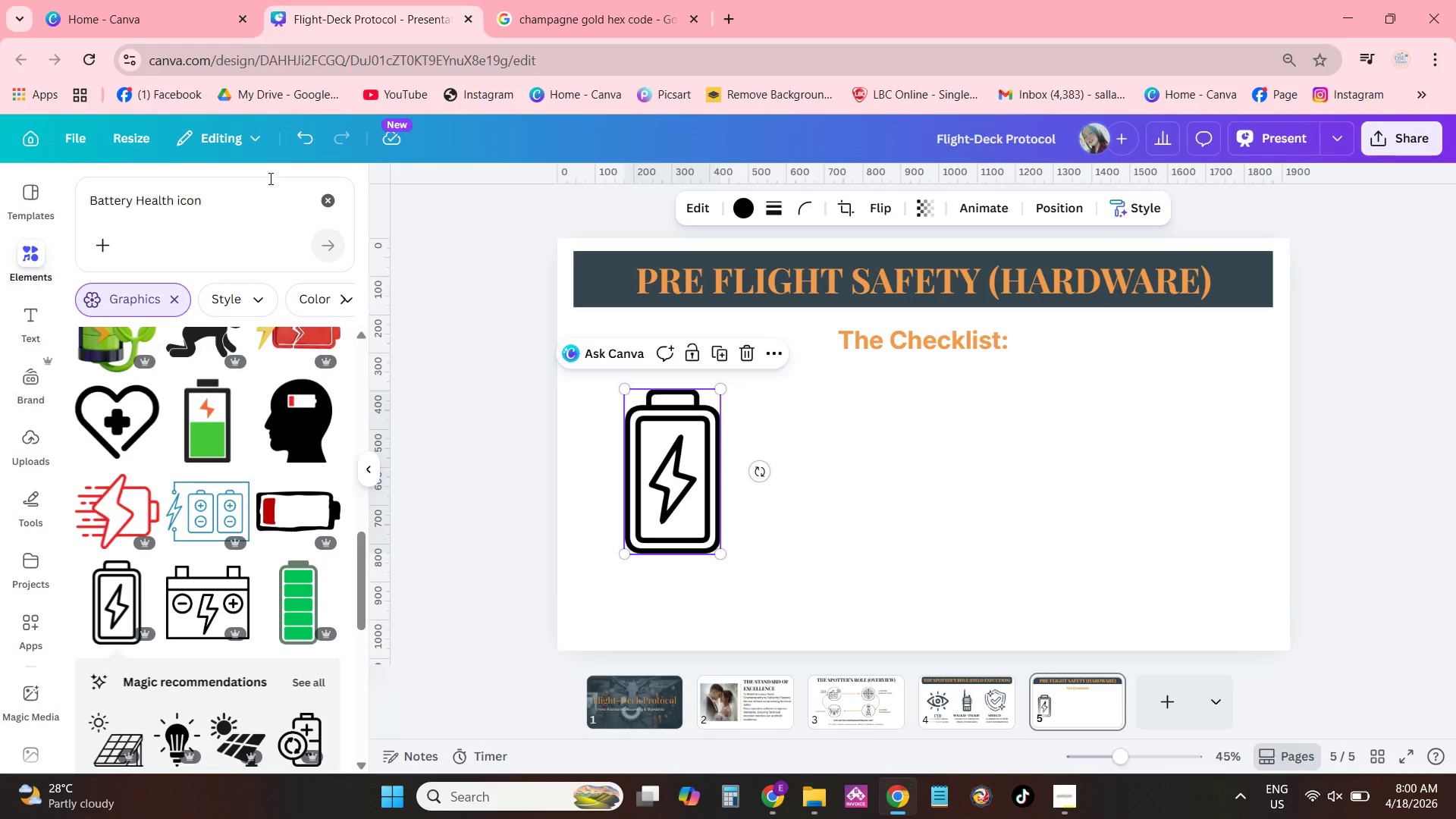 
left_click_drag(start_coordinate=[243, 187], to_coordinate=[56, 180])
 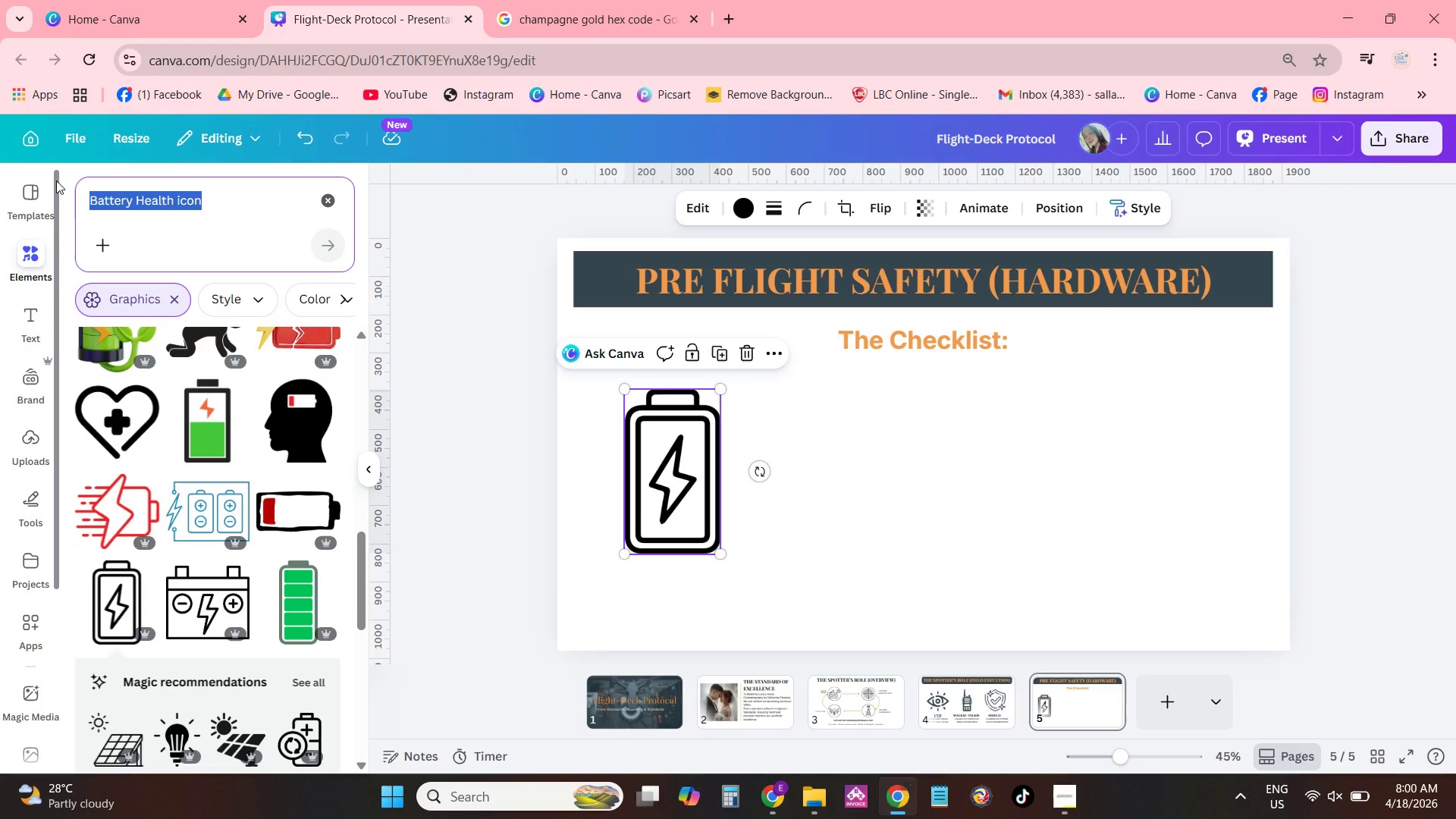 
type(propeller icon)
key(NumpadEnter)
 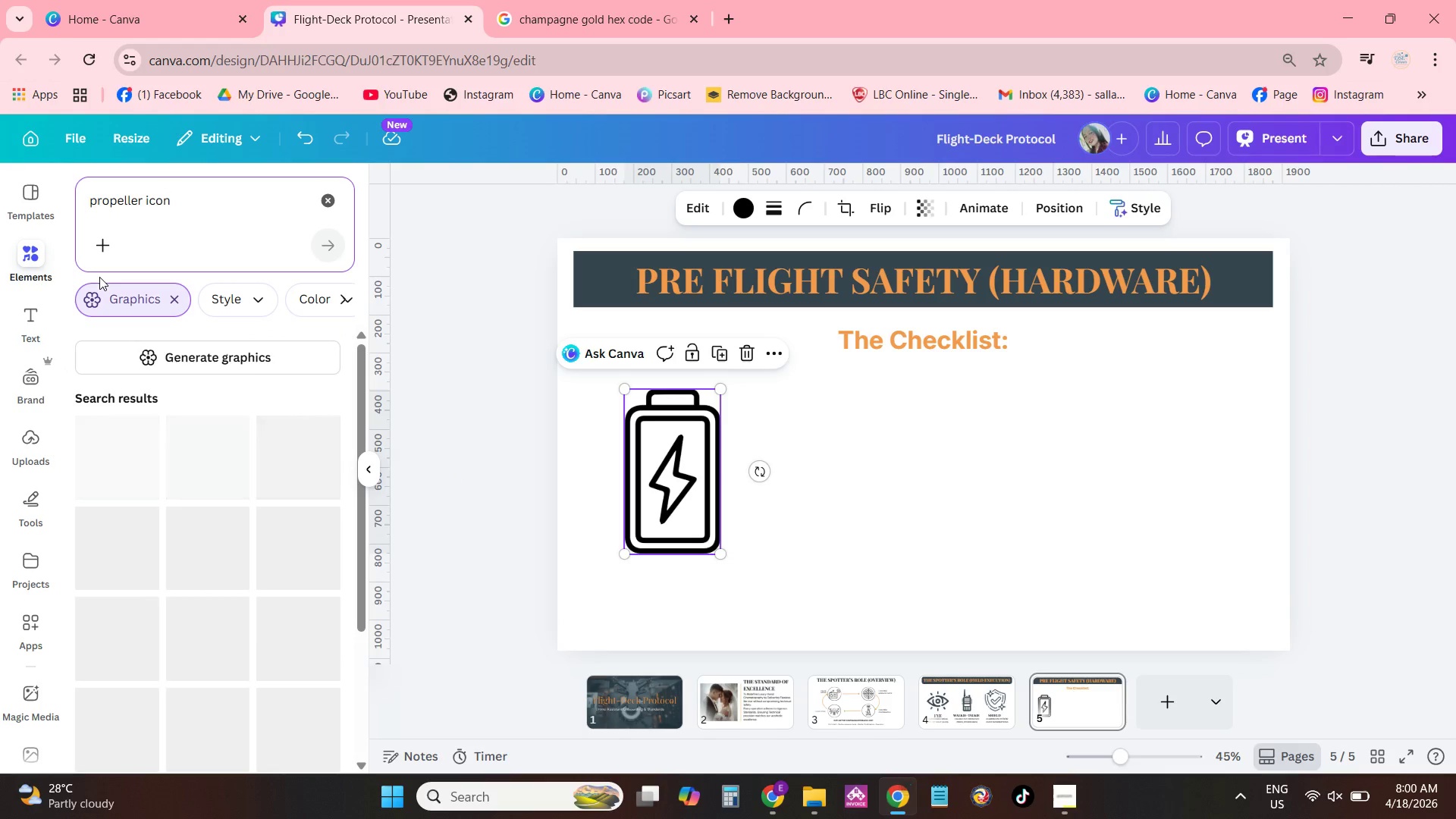 
mouse_move([170, 422])
 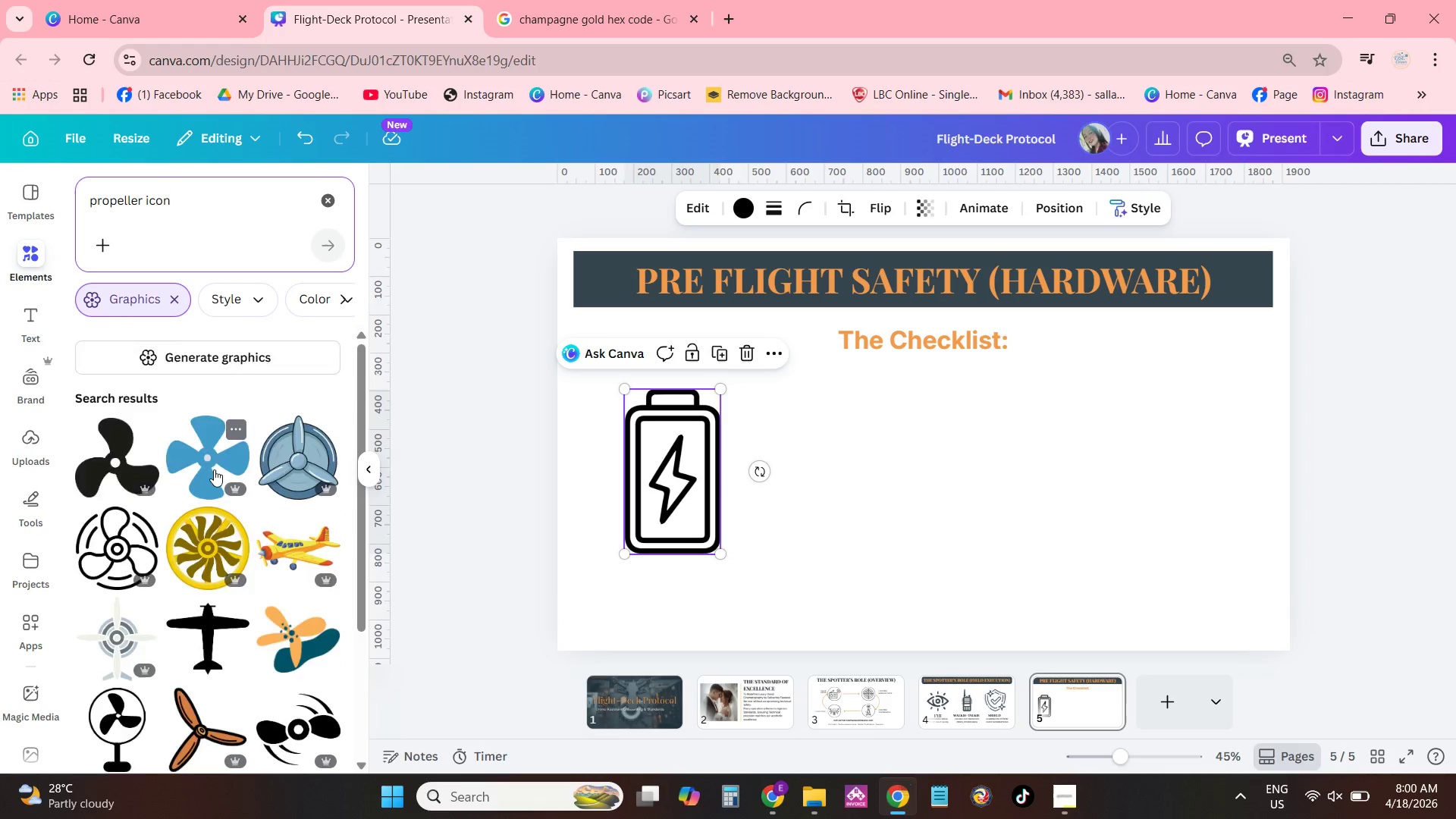 
scroll: coordinate [256, 491], scroll_direction: down, amount: 3.0
 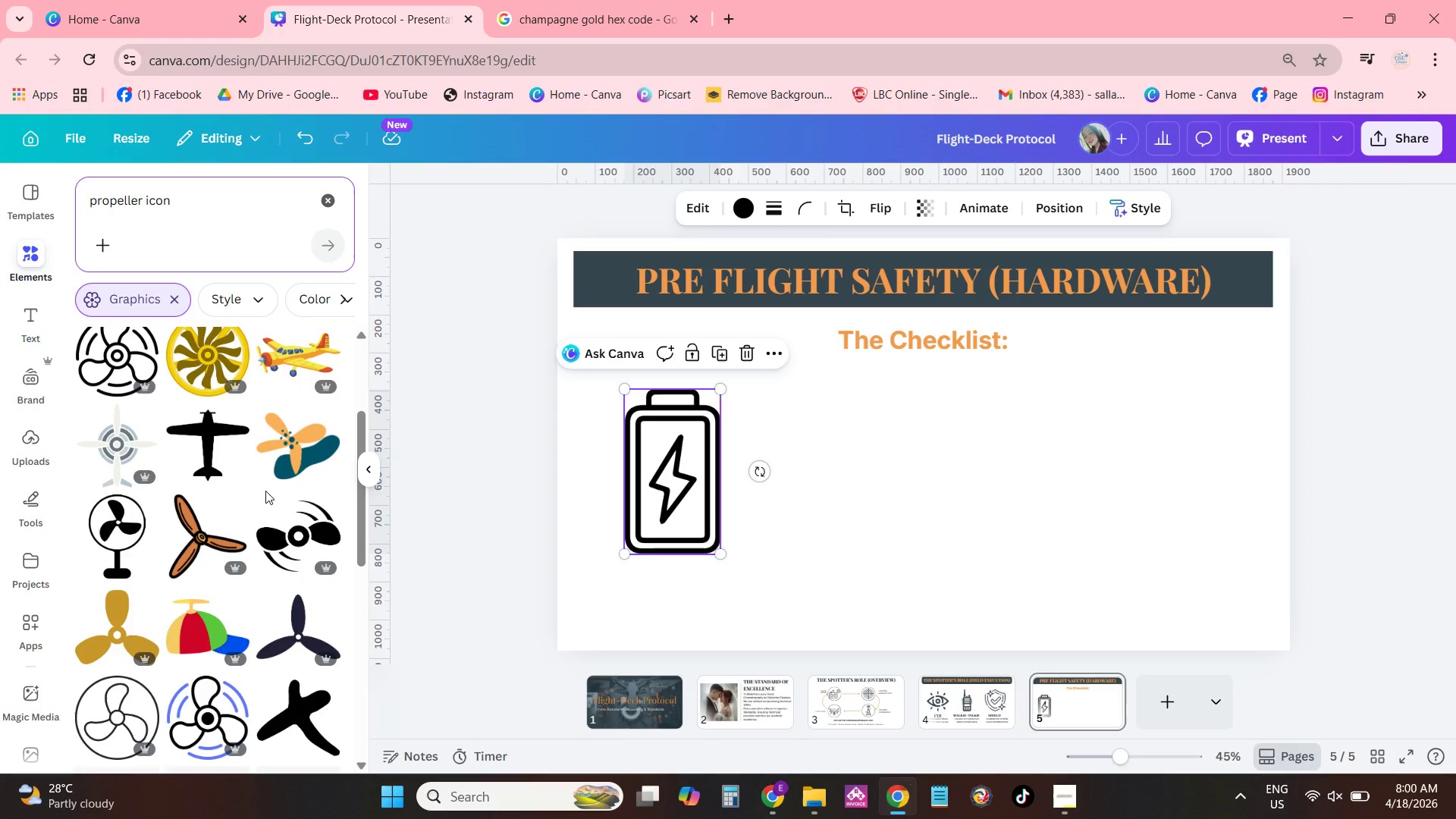 
mouse_move([290, 500])
 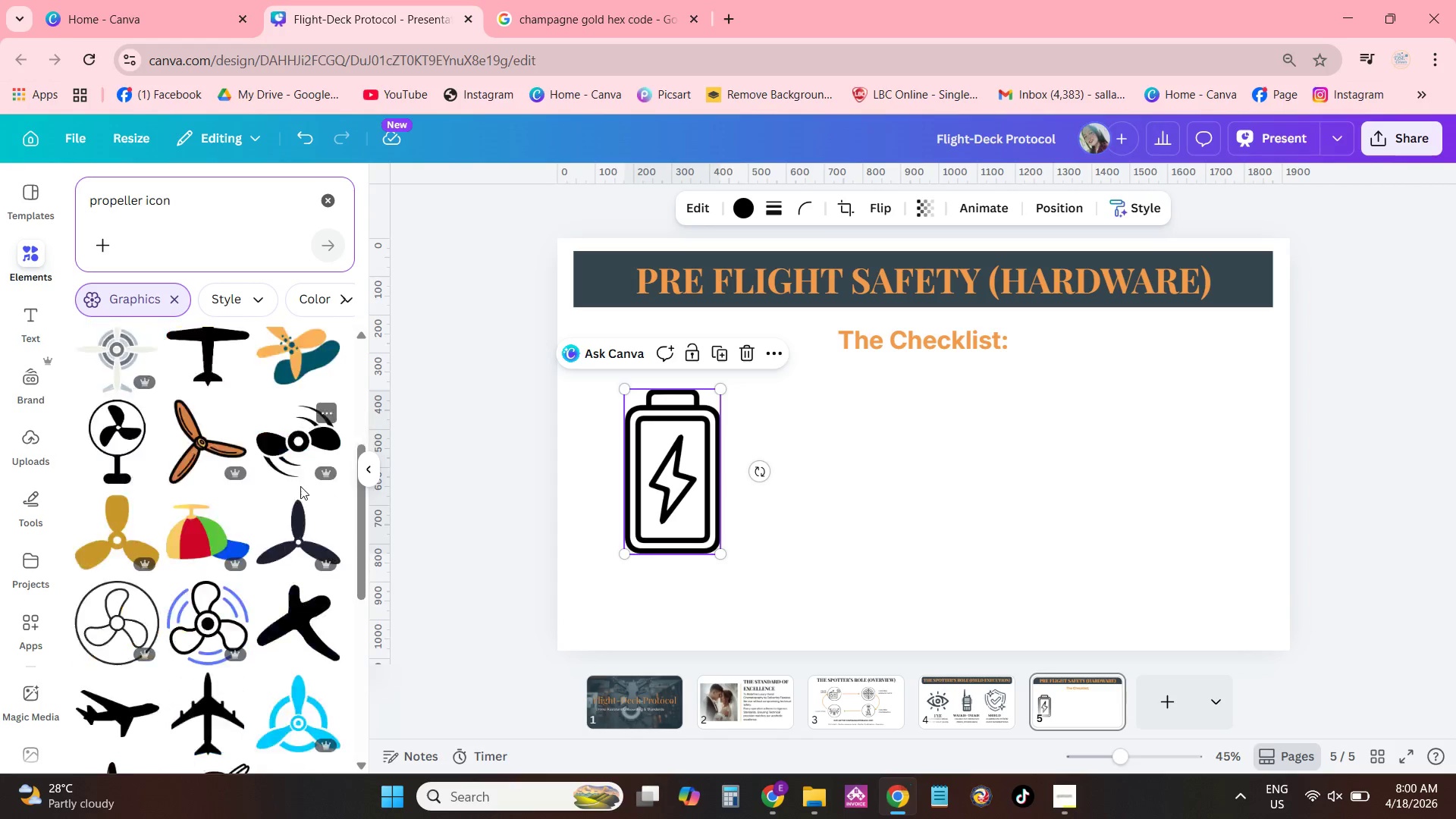 
scroll: coordinate [309, 480], scroll_direction: down, amount: 3.0
 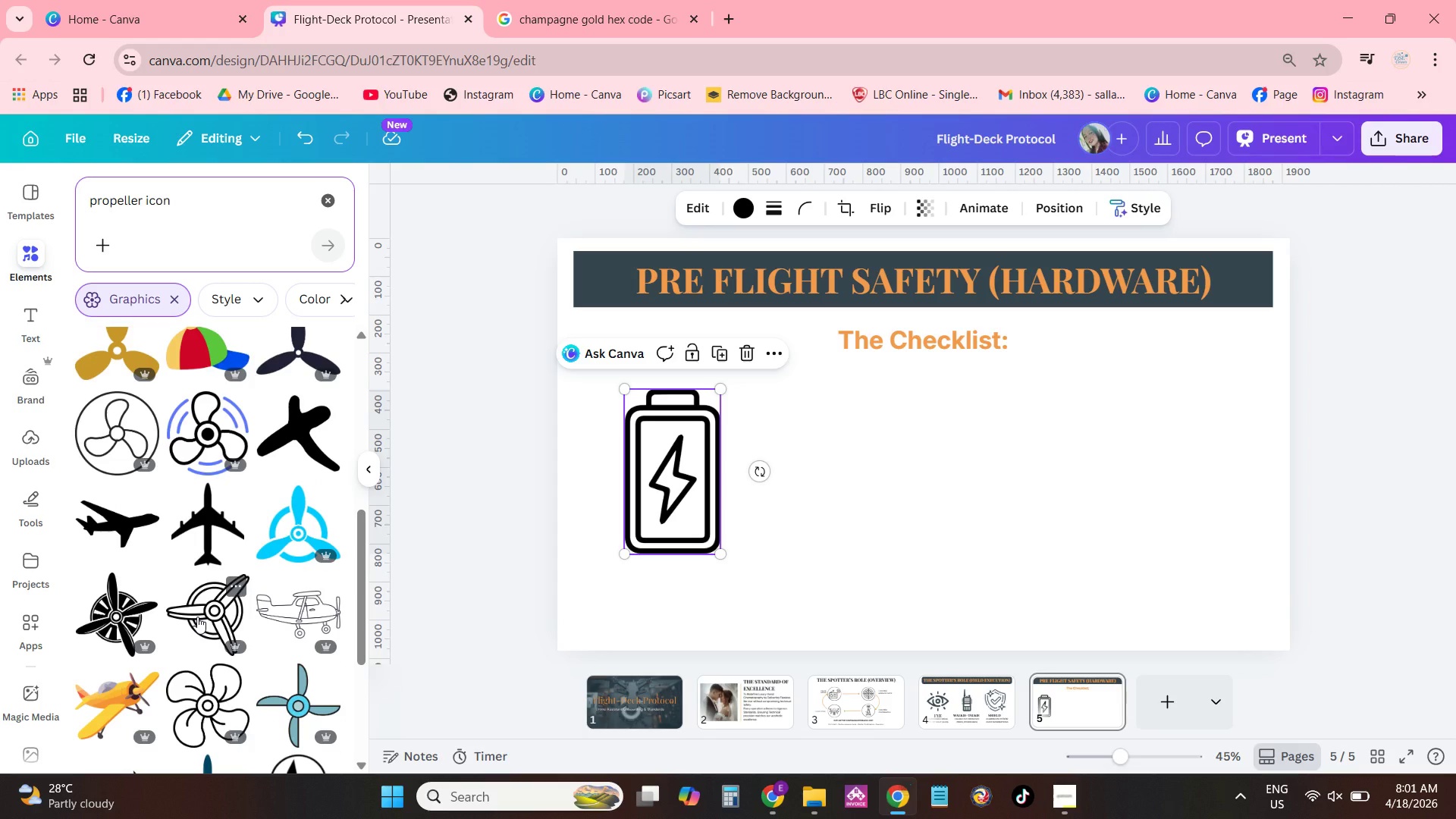 
left_click([211, 603])
 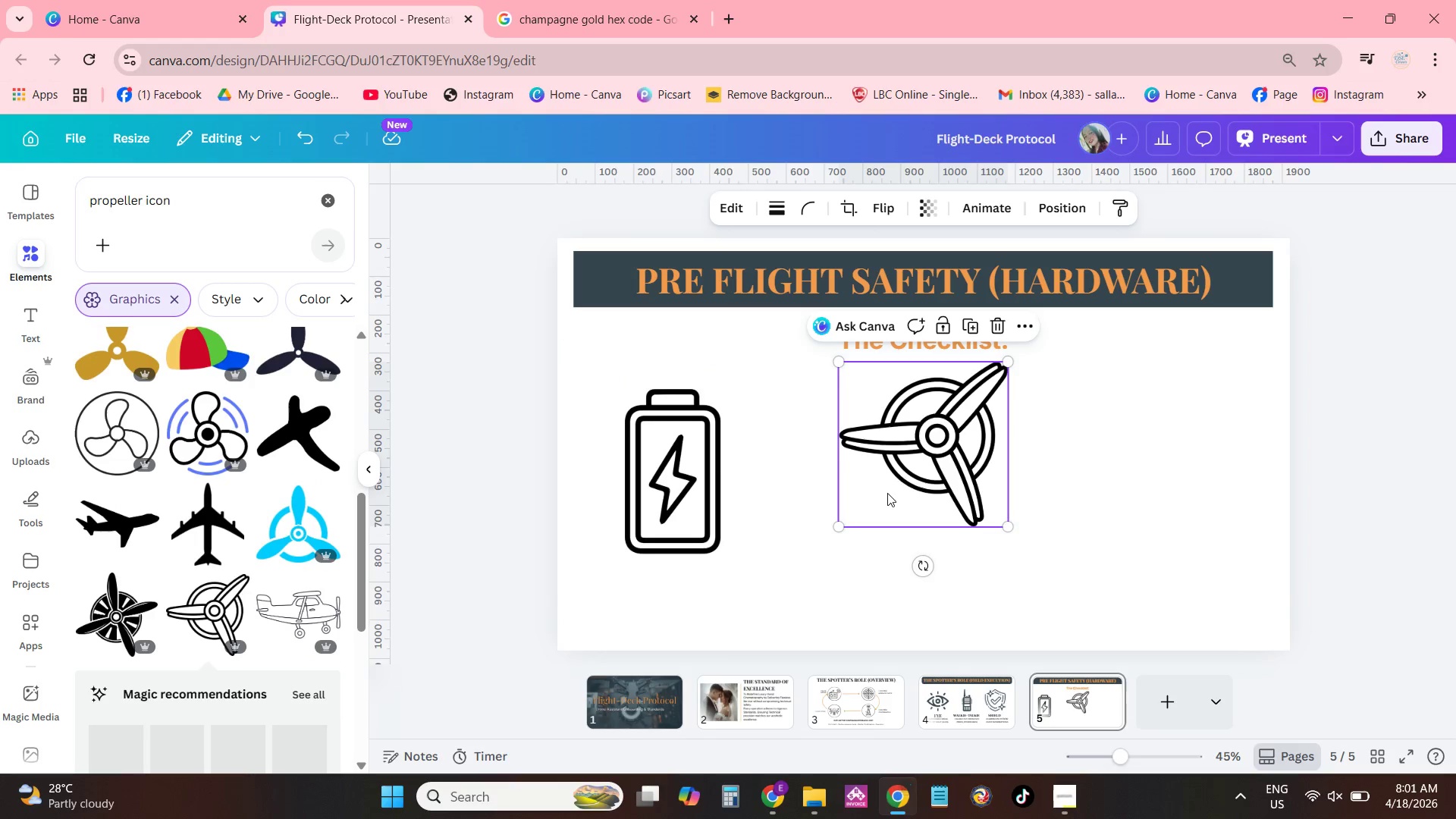 
left_click_drag(start_coordinate=[928, 443], to_coordinate=[929, 472])
 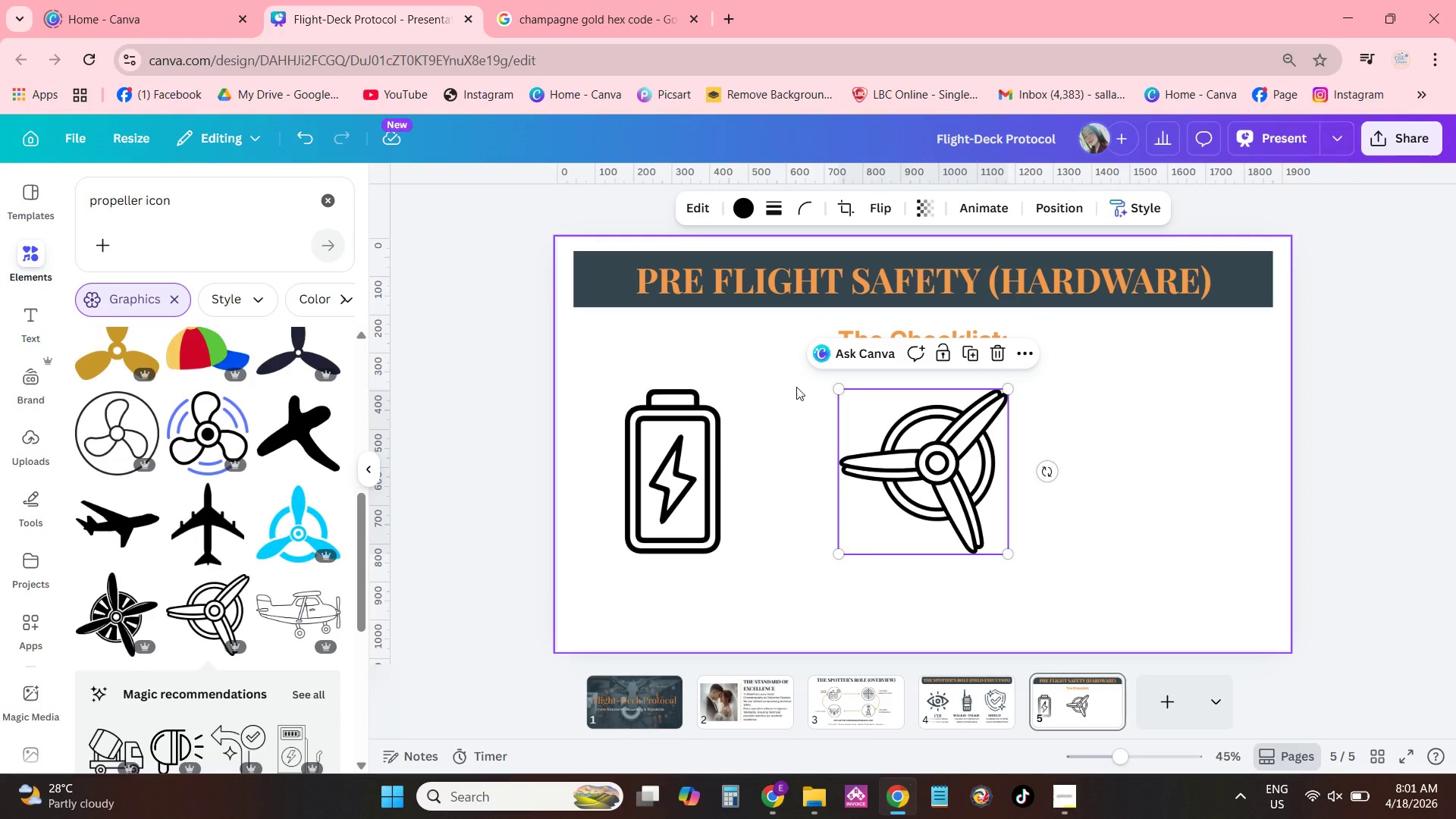 
left_click_drag(start_coordinate=[192, 191], to_coordinate=[25, 199])
 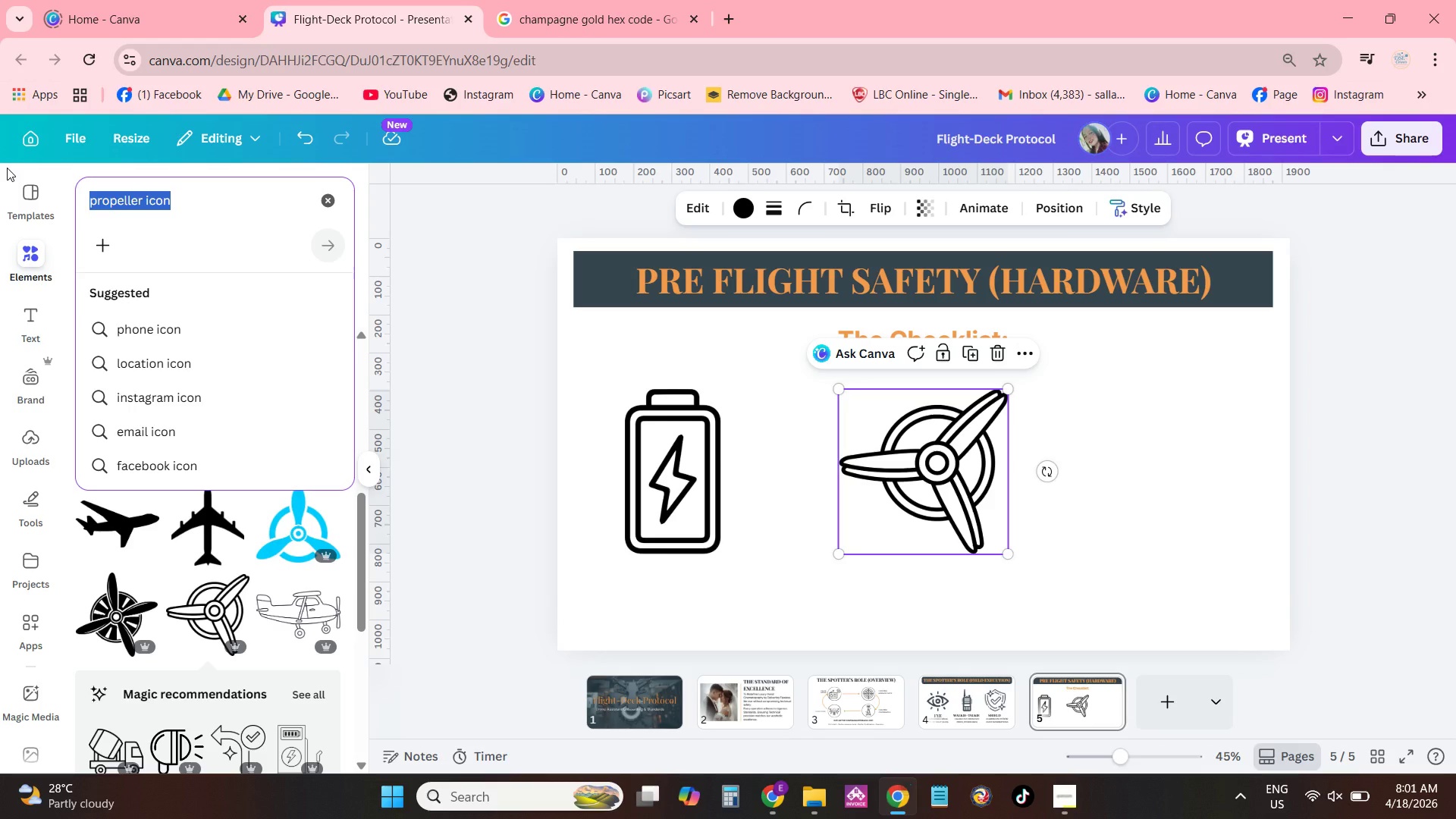 
type(camera)
 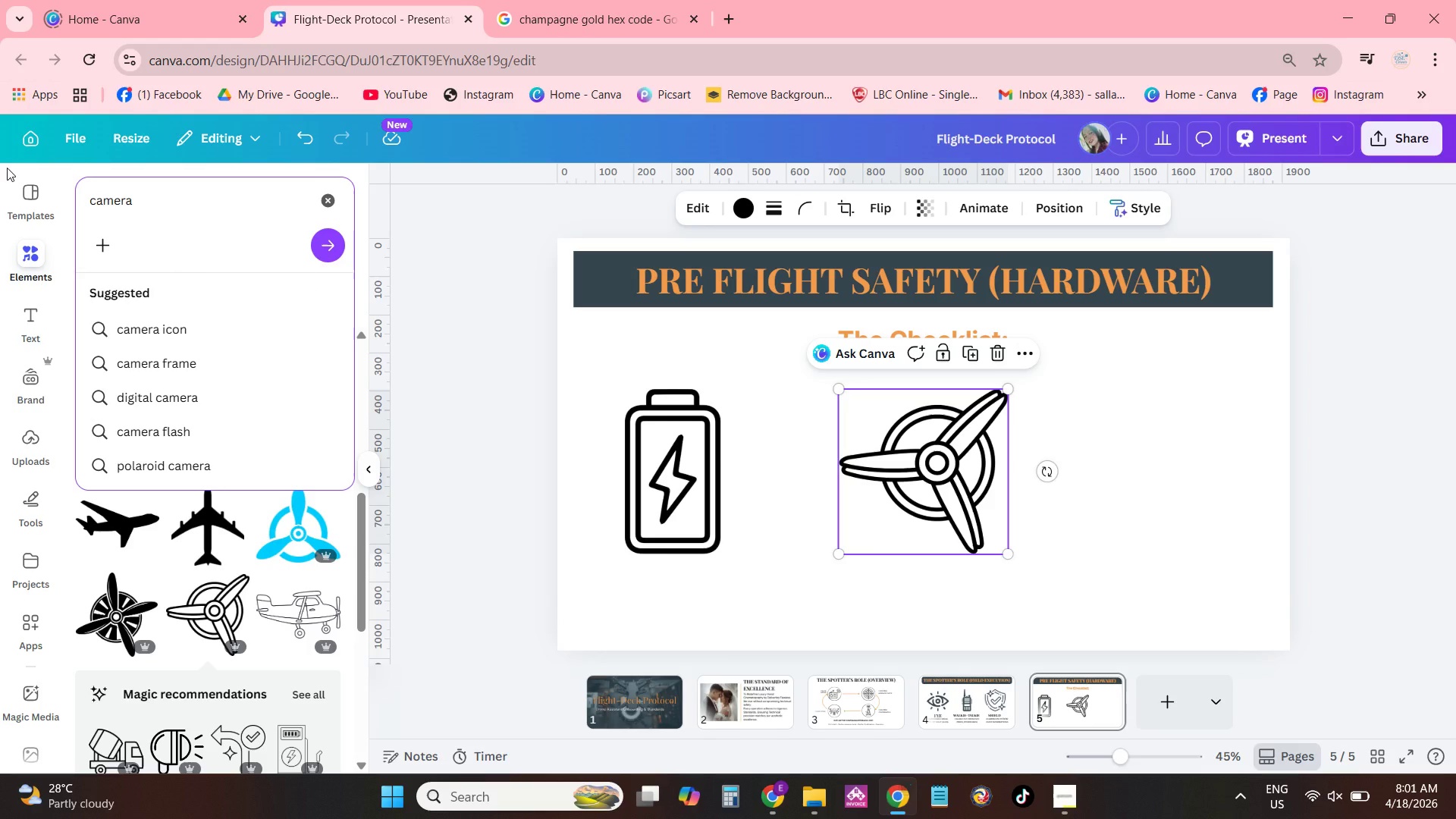 
wait(10.14)
 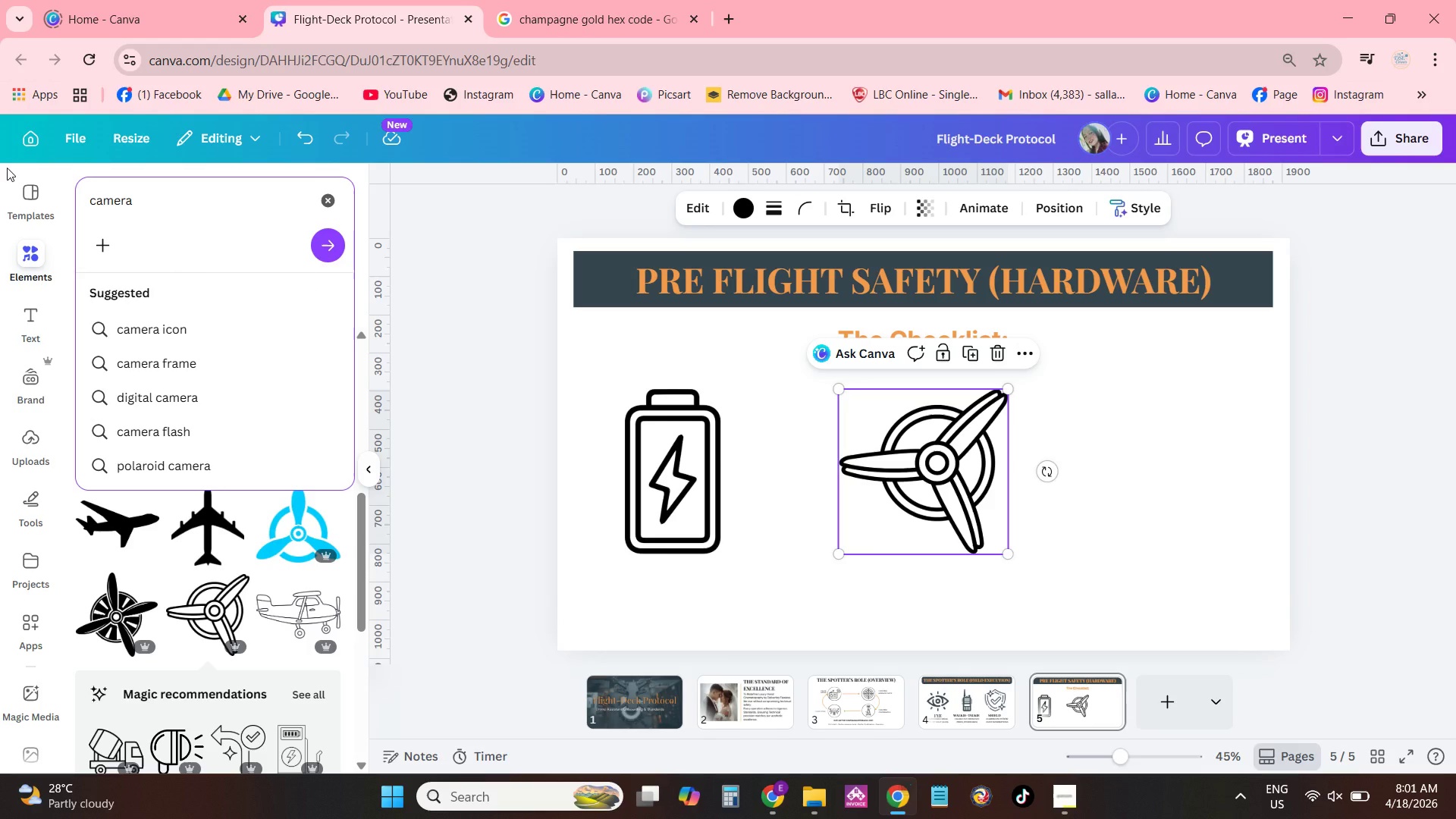 
type( icon)
 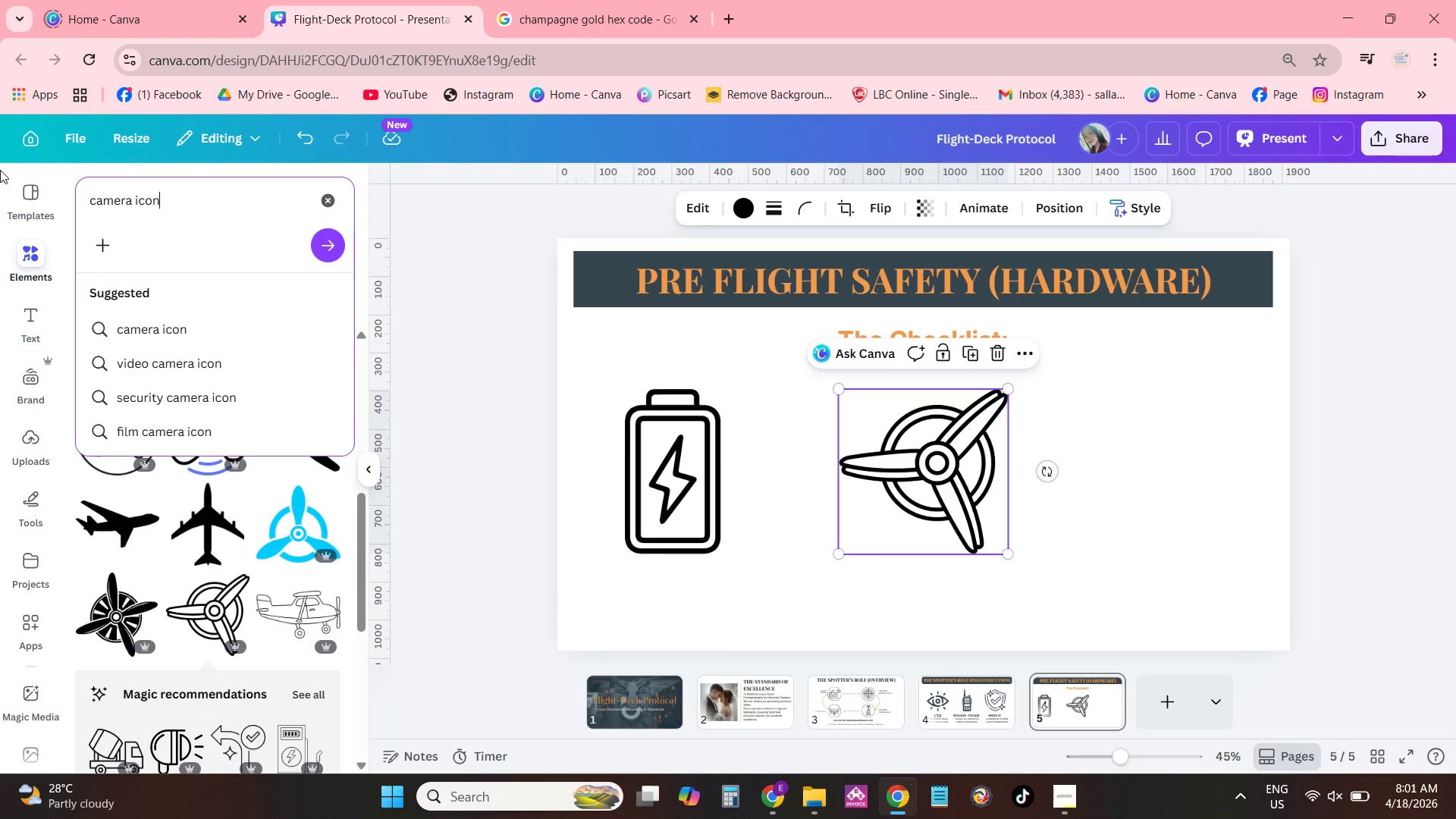 
key(Enter)
 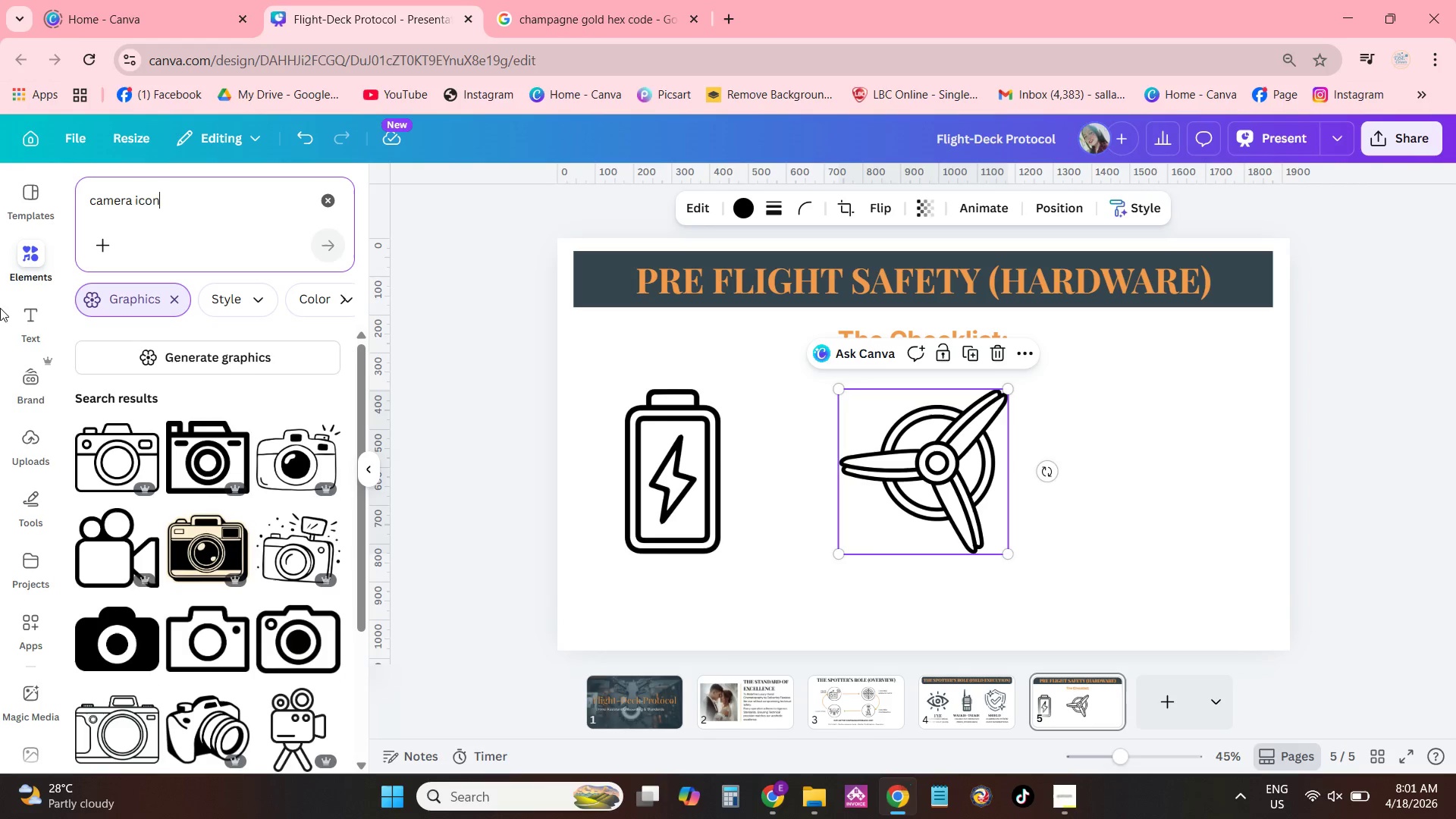 
scroll: coordinate [295, 502], scroll_direction: down, amount: 5.0
 